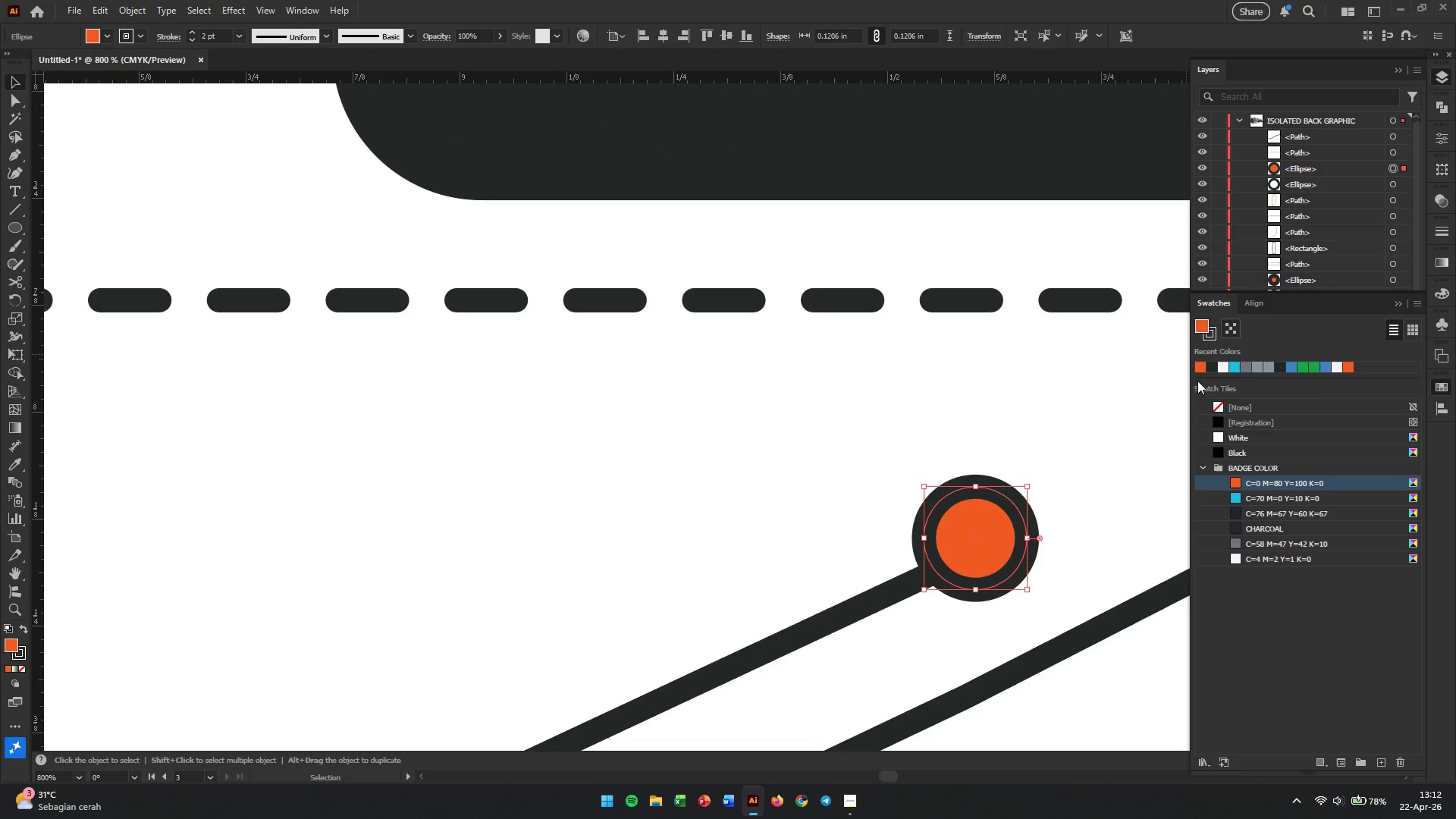 
left_click([1068, 457])
 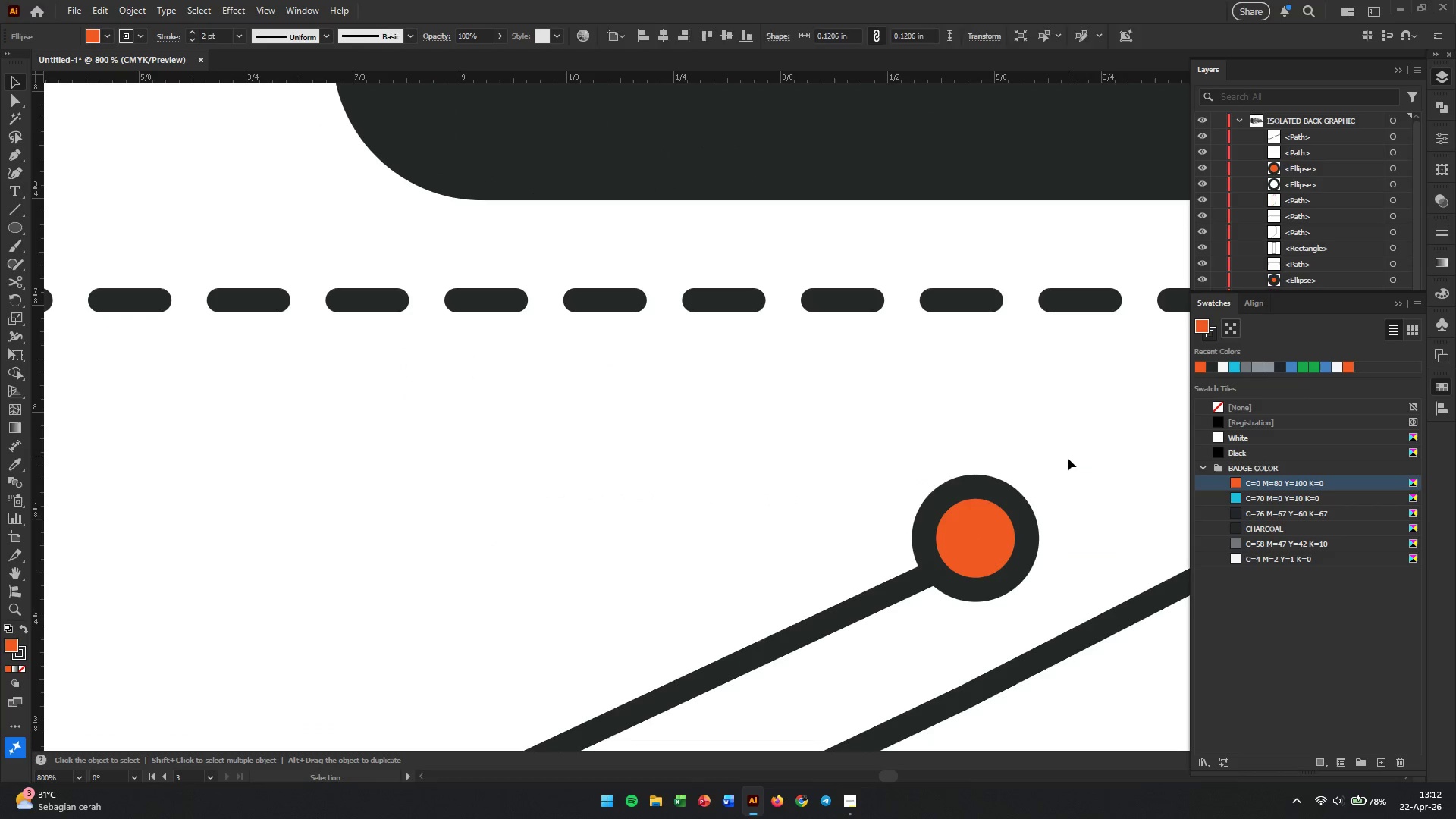 
hold_key(key=AltLeft, duration=1.45)
left_click([1066, 655])
 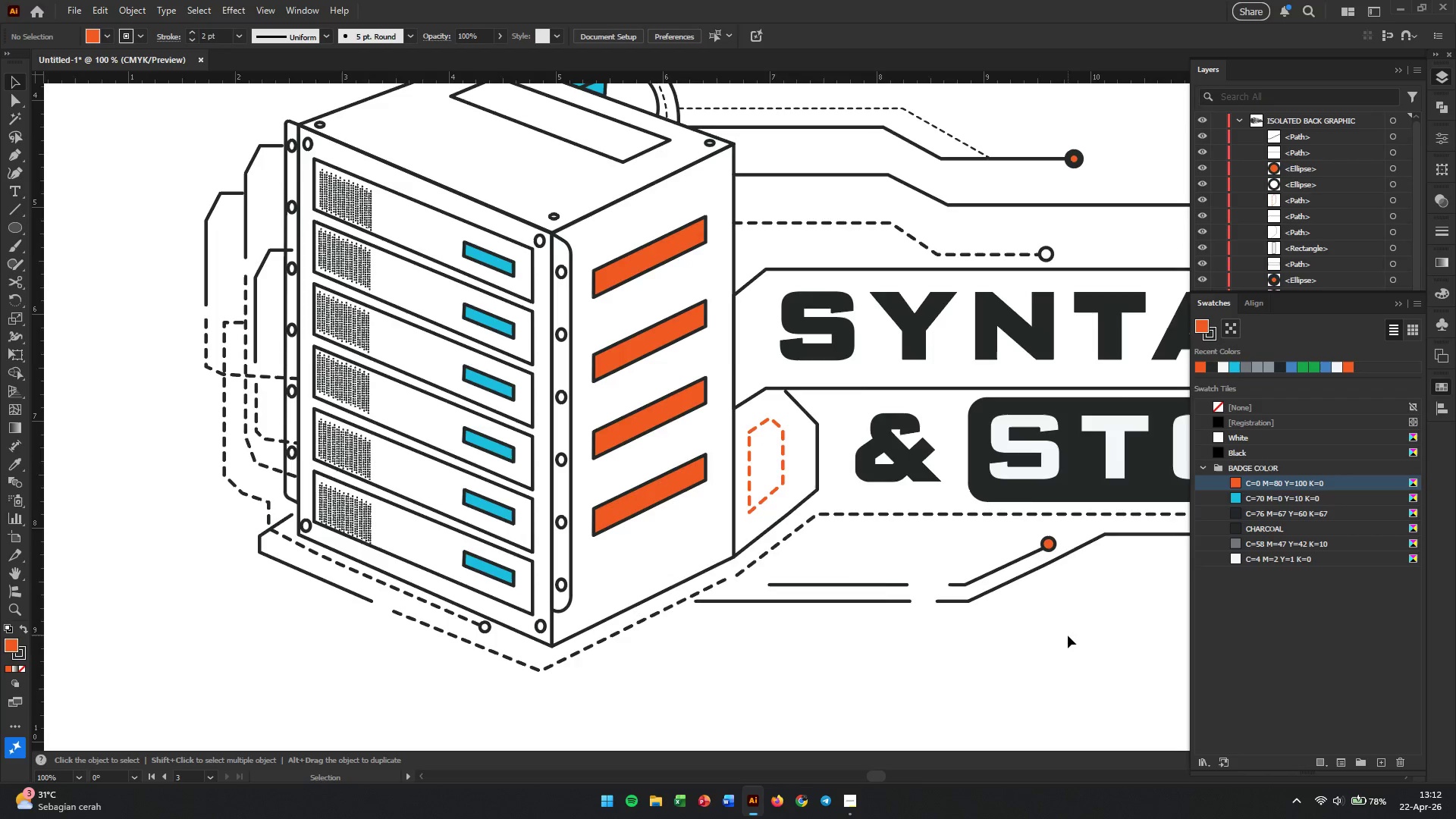 
scroll: coordinate [1062, 554], scroll_direction: down, amount: 6.0
 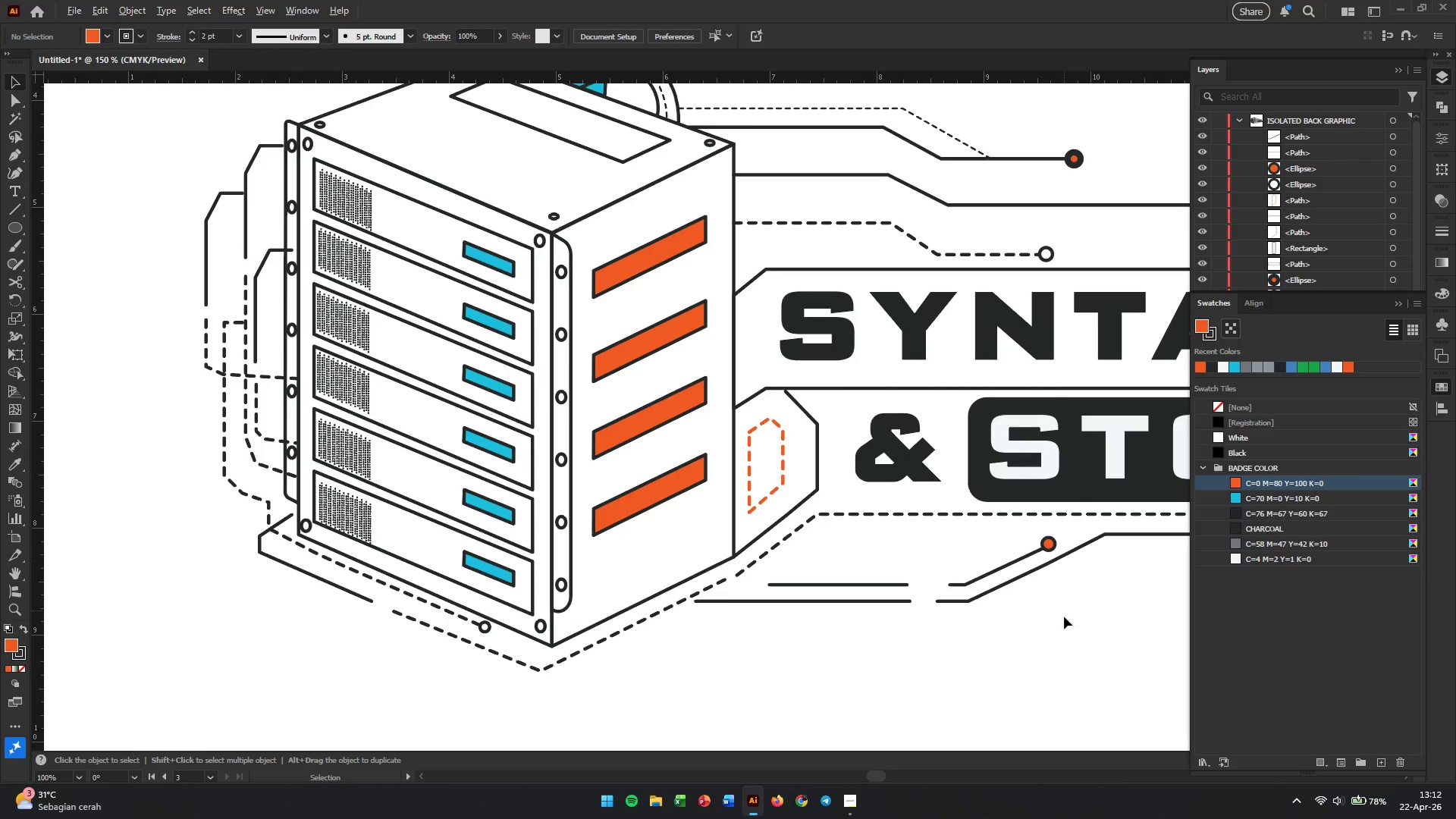 
hold_key(key=AltLeft, duration=1.58)
scroll: coordinate [1065, 635], scroll_direction: down, amount: 2.0
 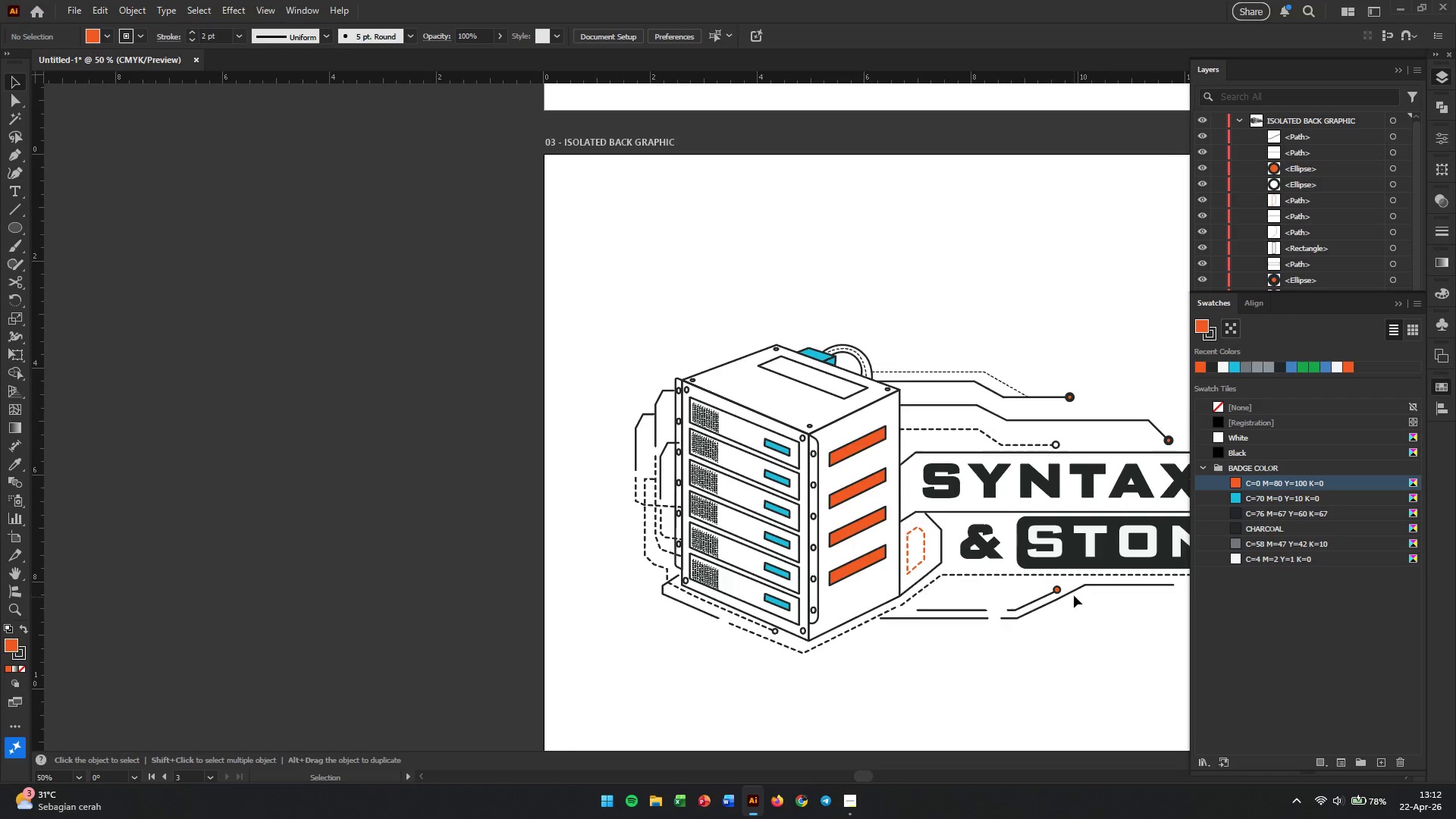 
hold_key(key=Space, duration=0.41)
 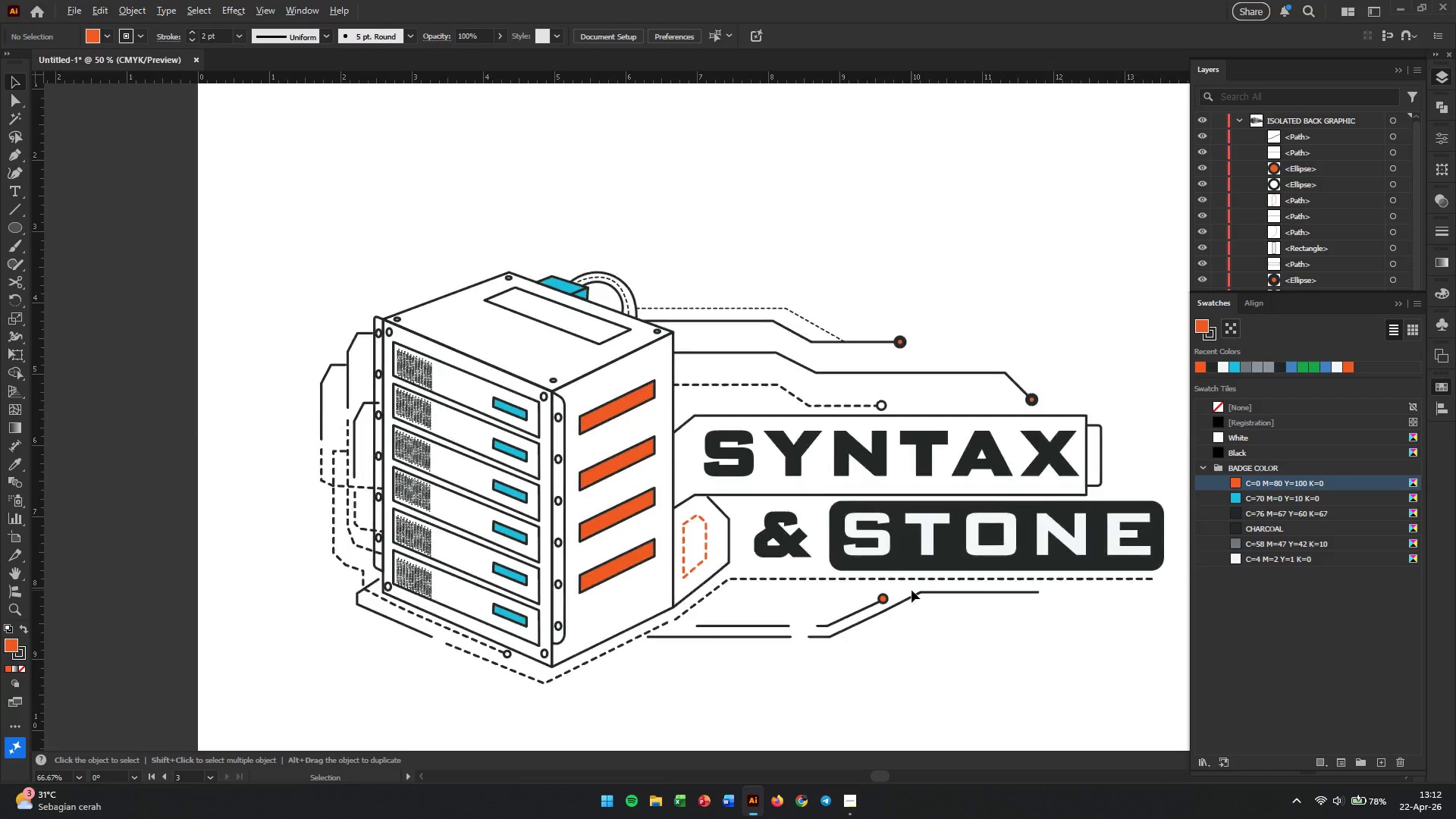 
left_click_drag(start_coordinate=[1075, 591], to_coordinate=[908, 598])
 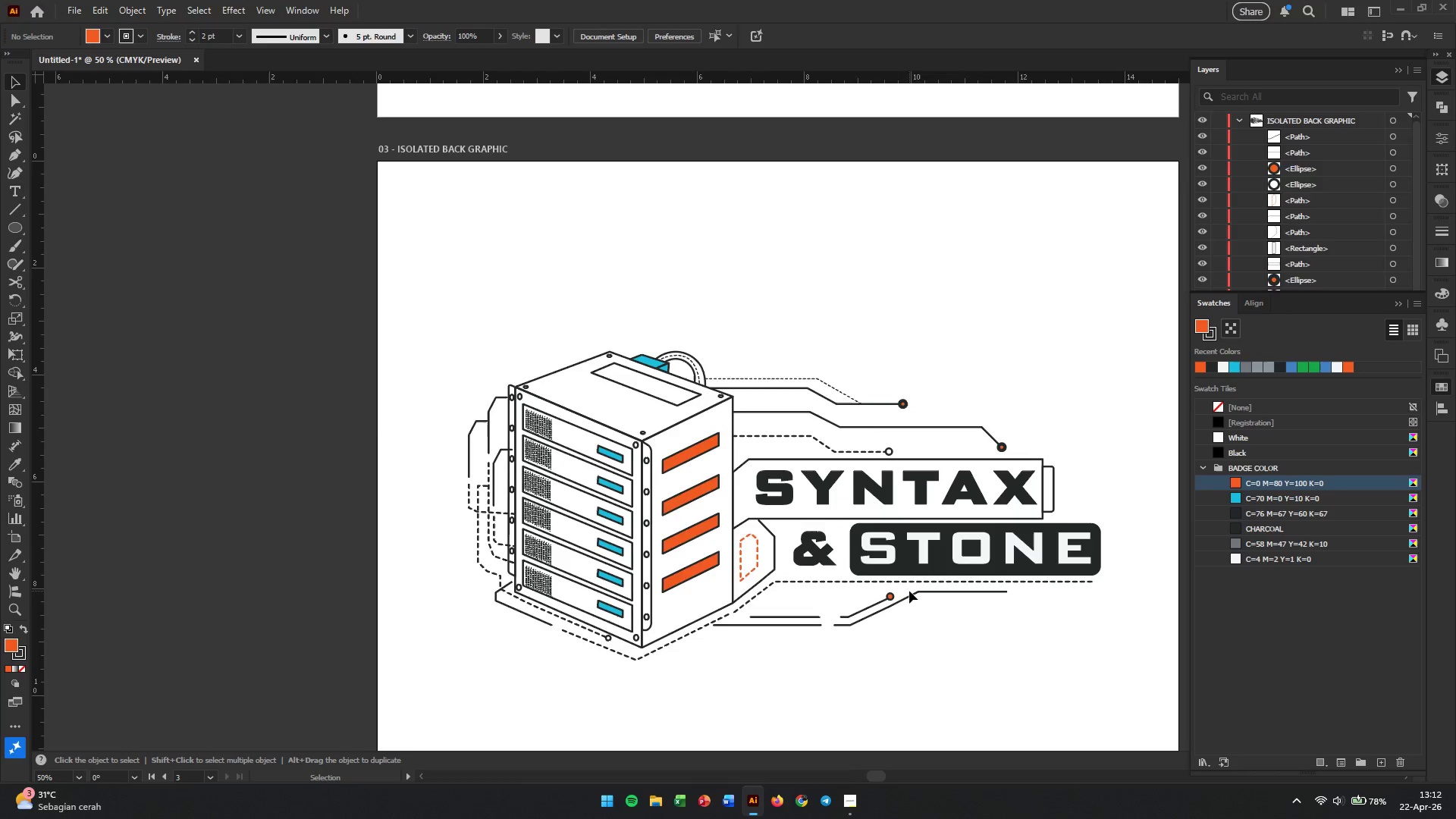 
hold_key(key=AltLeft, duration=0.69)
scroll: coordinate [912, 590], scroll_direction: up, amount: 2.0
 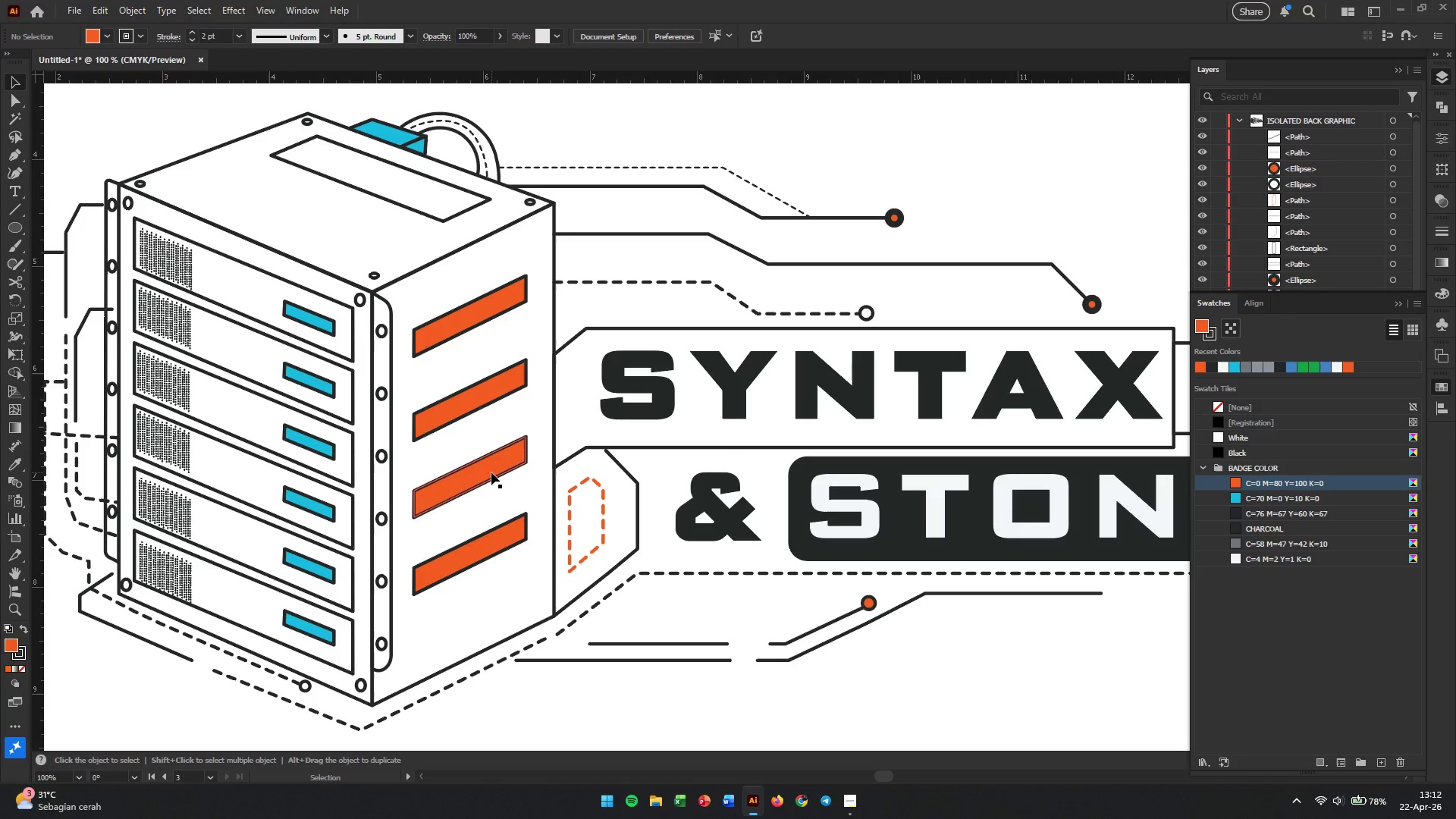 
wait(8.52)
 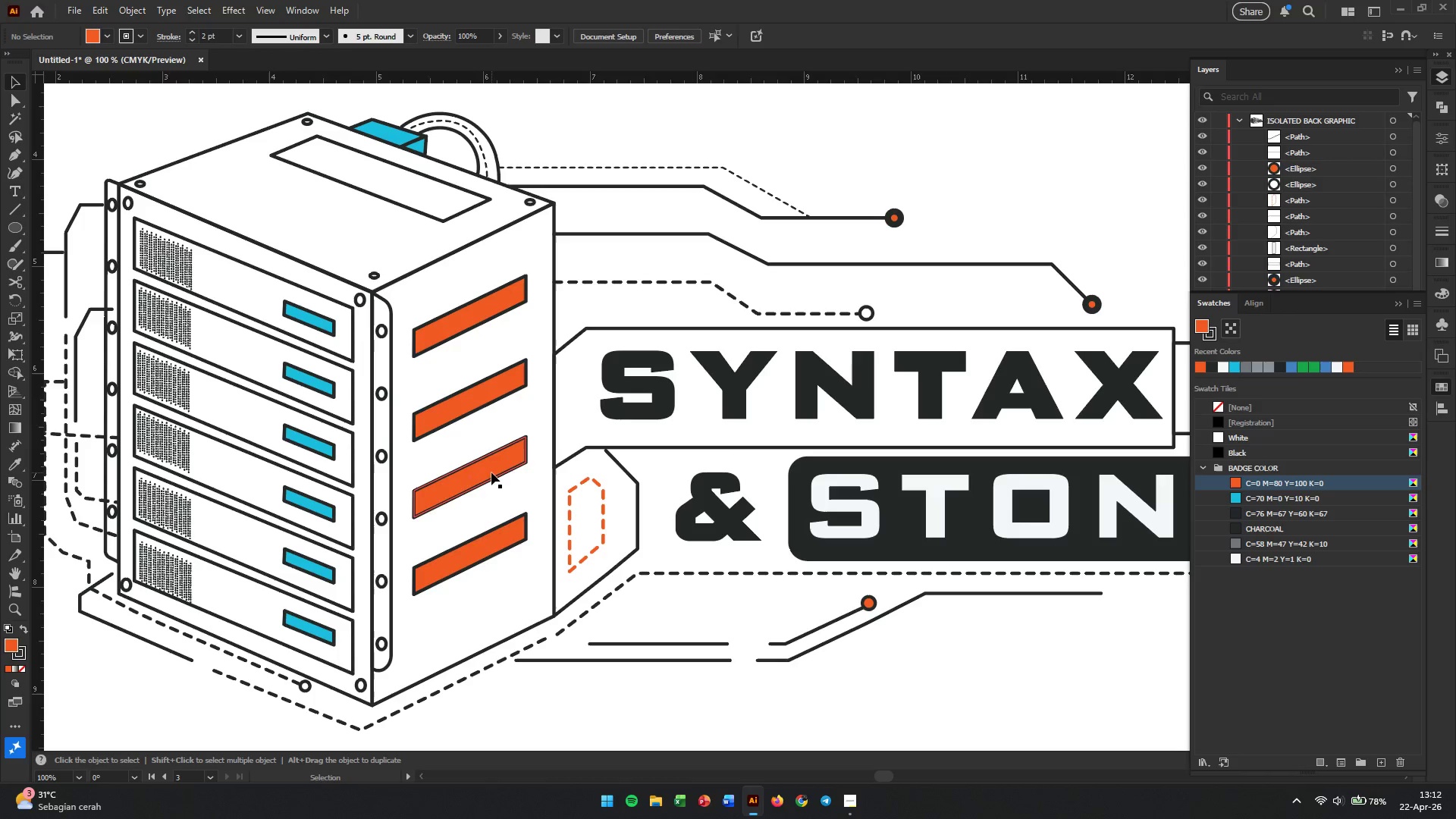 
hold_key(key=Space, duration=1.31)
 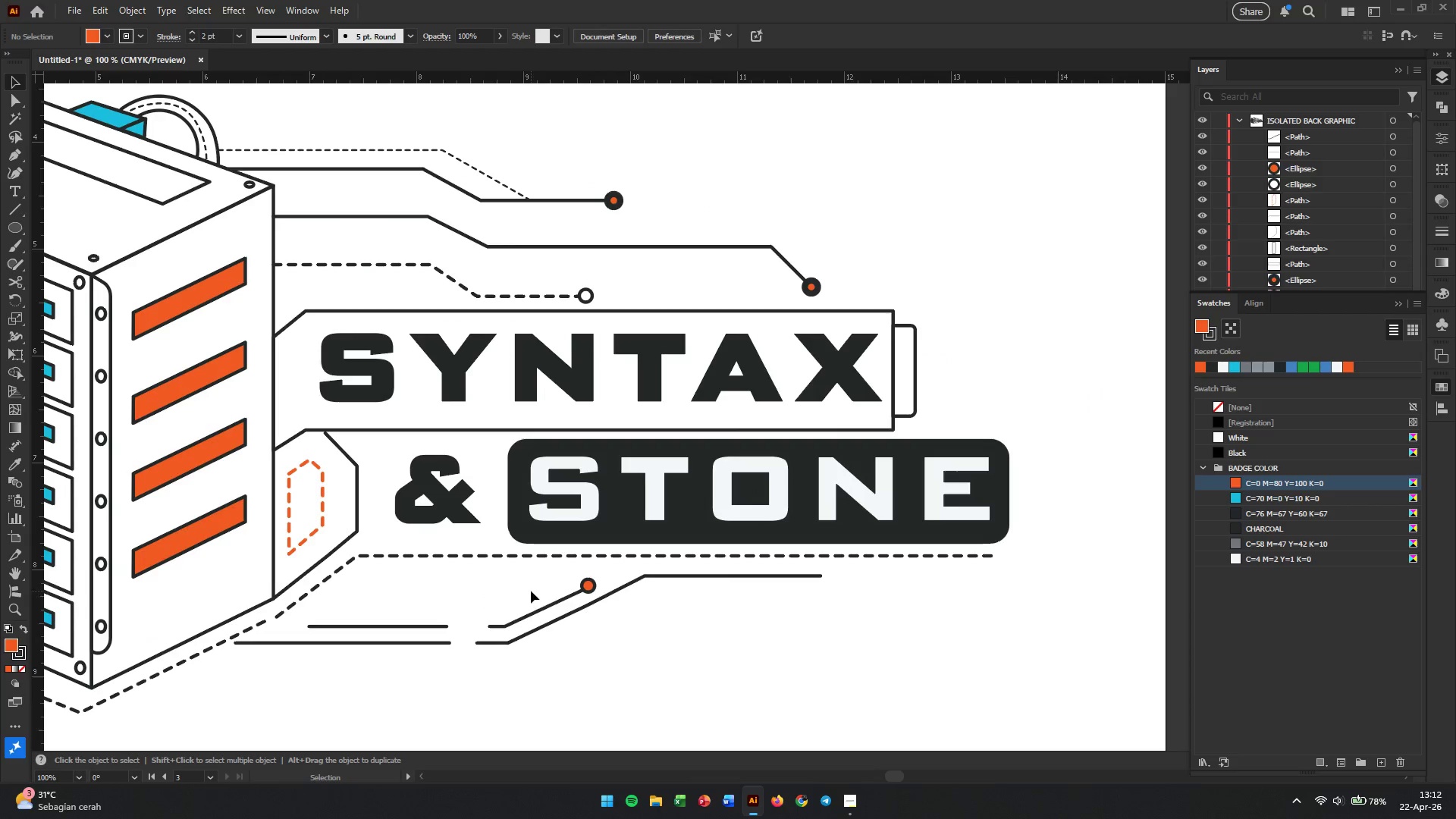 
left_click_drag(start_coordinate=[767, 620], to_coordinate=[486, 603])
 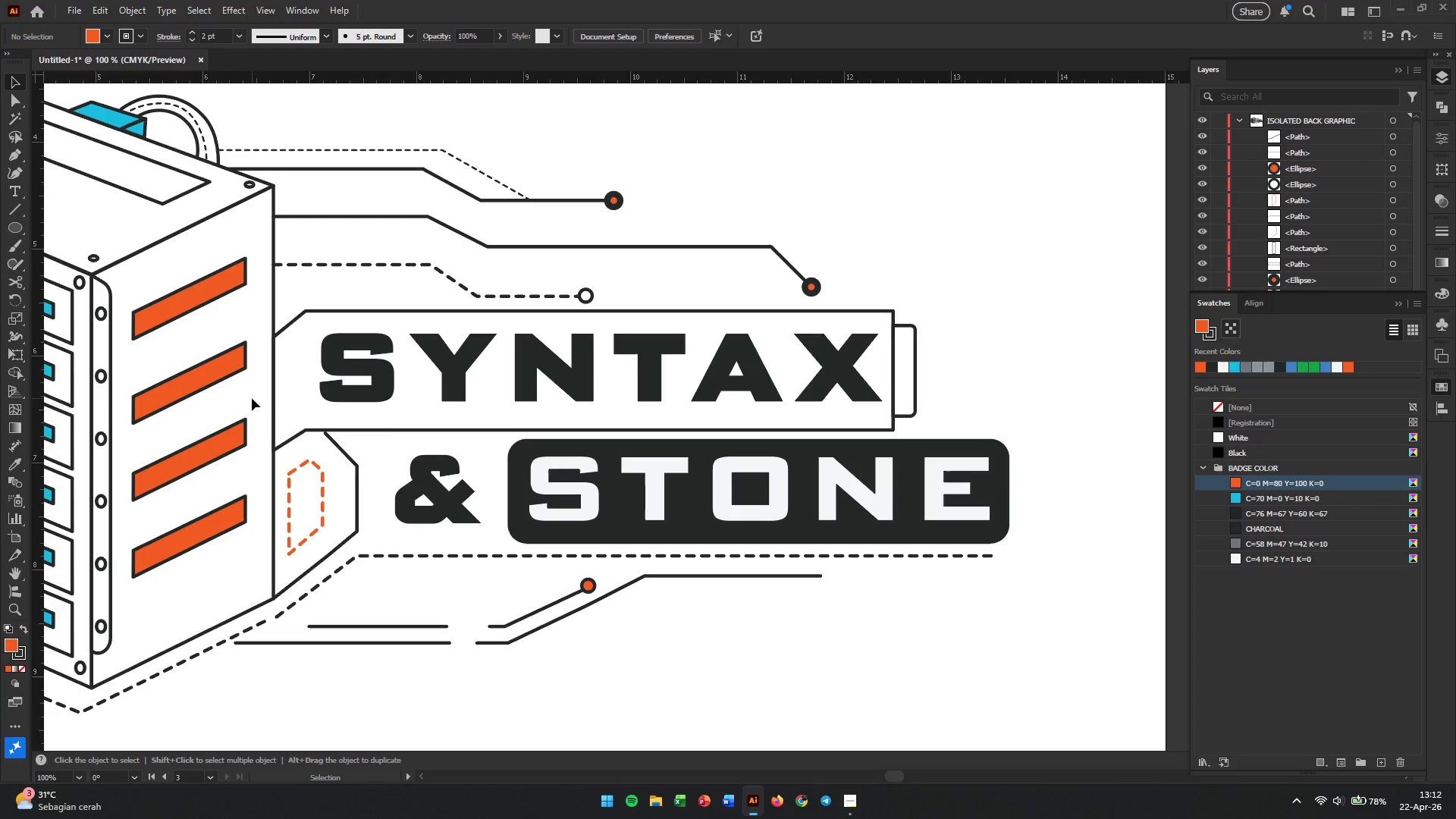 
wait(10.88)
 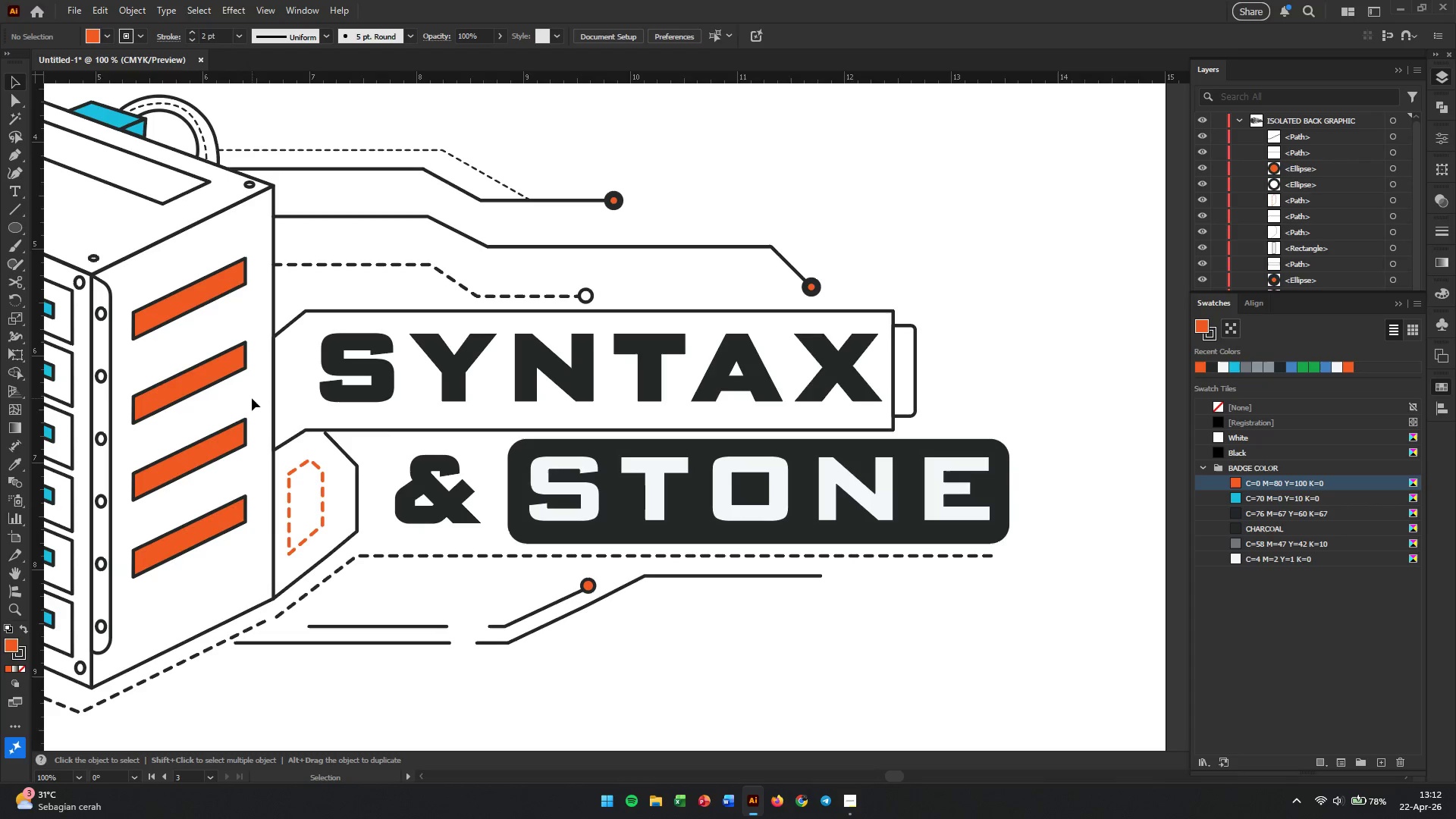 
left_click([12, 151])
 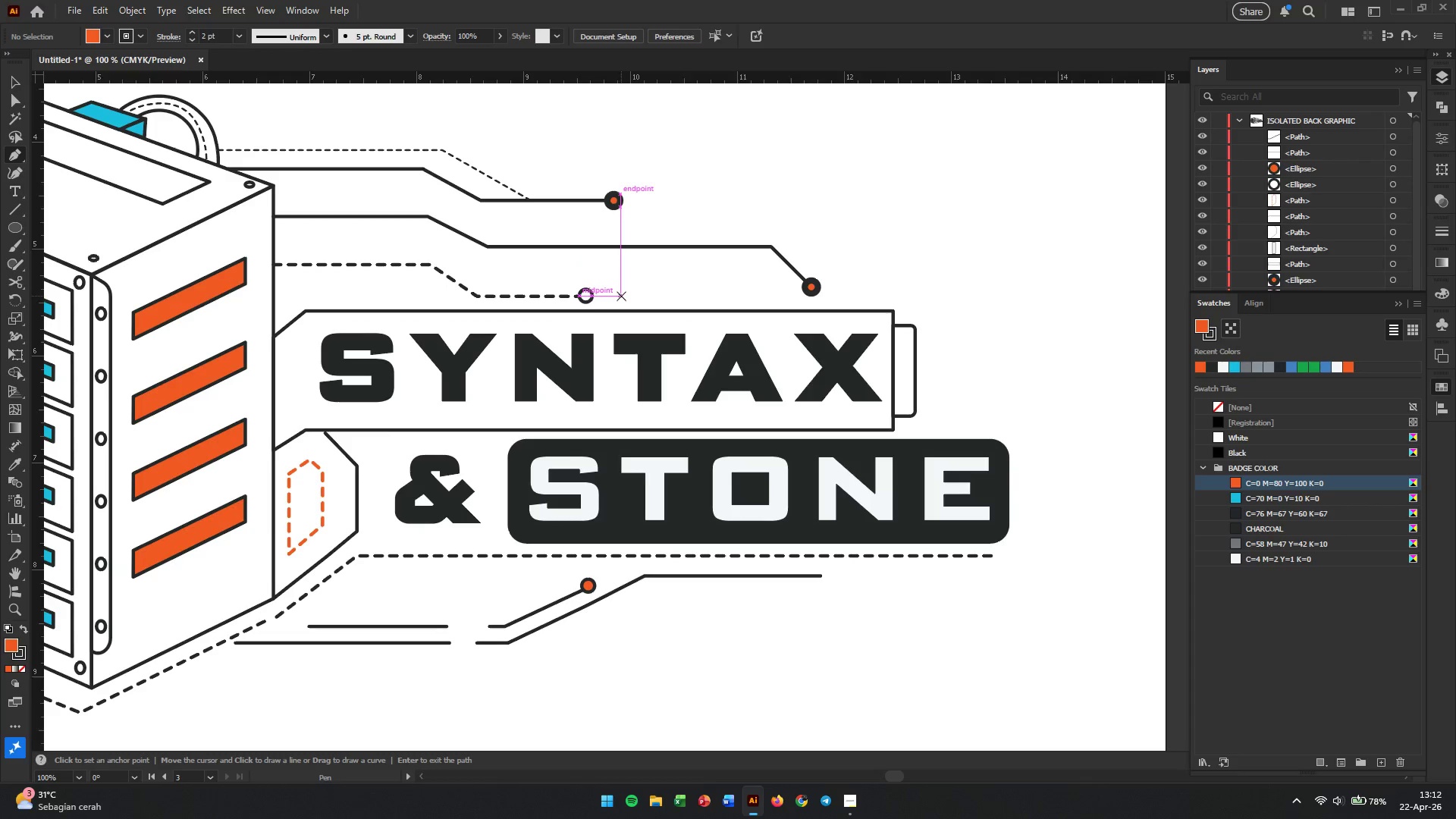 
left_click([621, 296])
 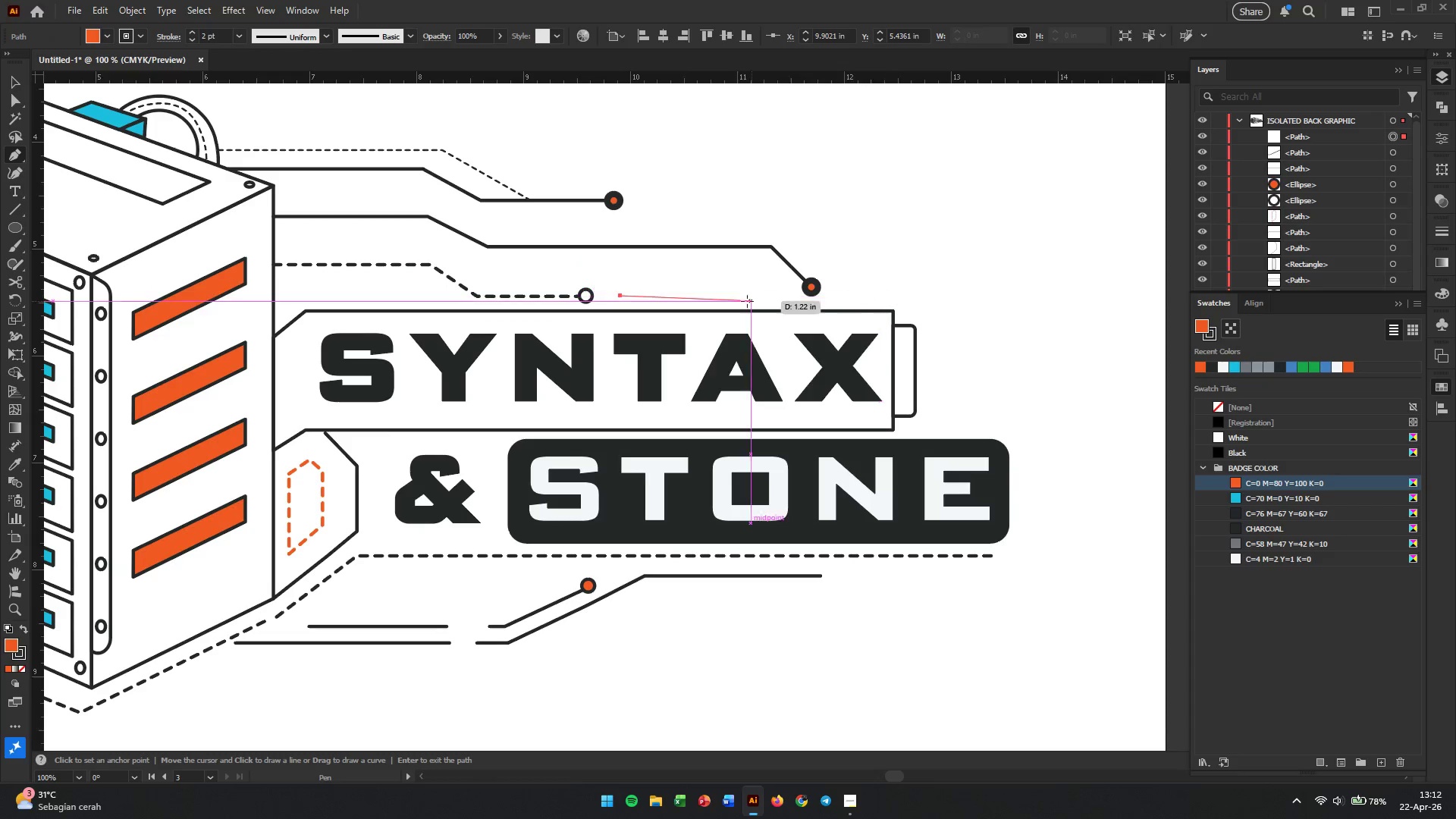 
wait(5.58)
 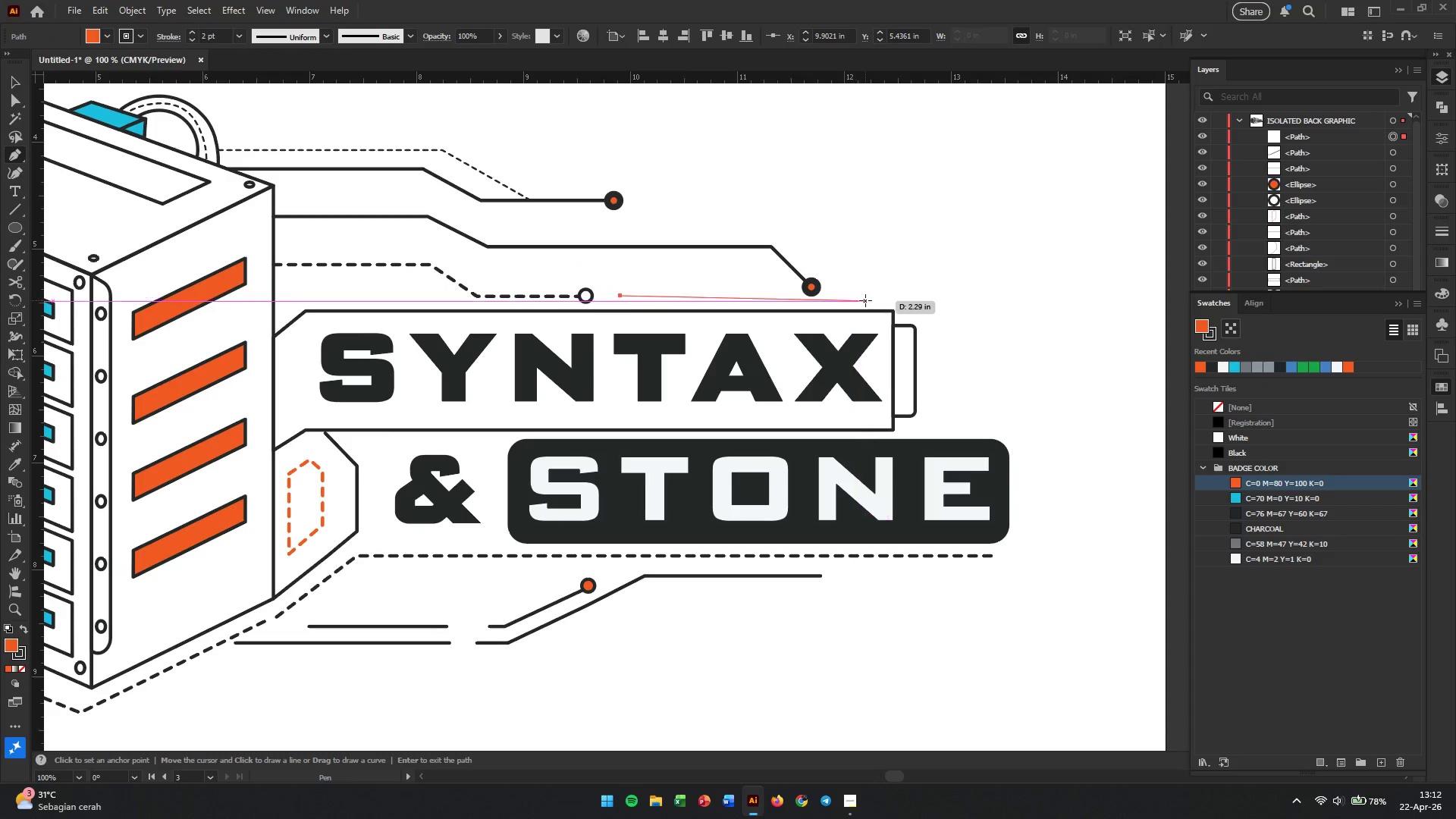 
hold_key(key=ShiftLeft, duration=1.12)
left_click([736, 294])
 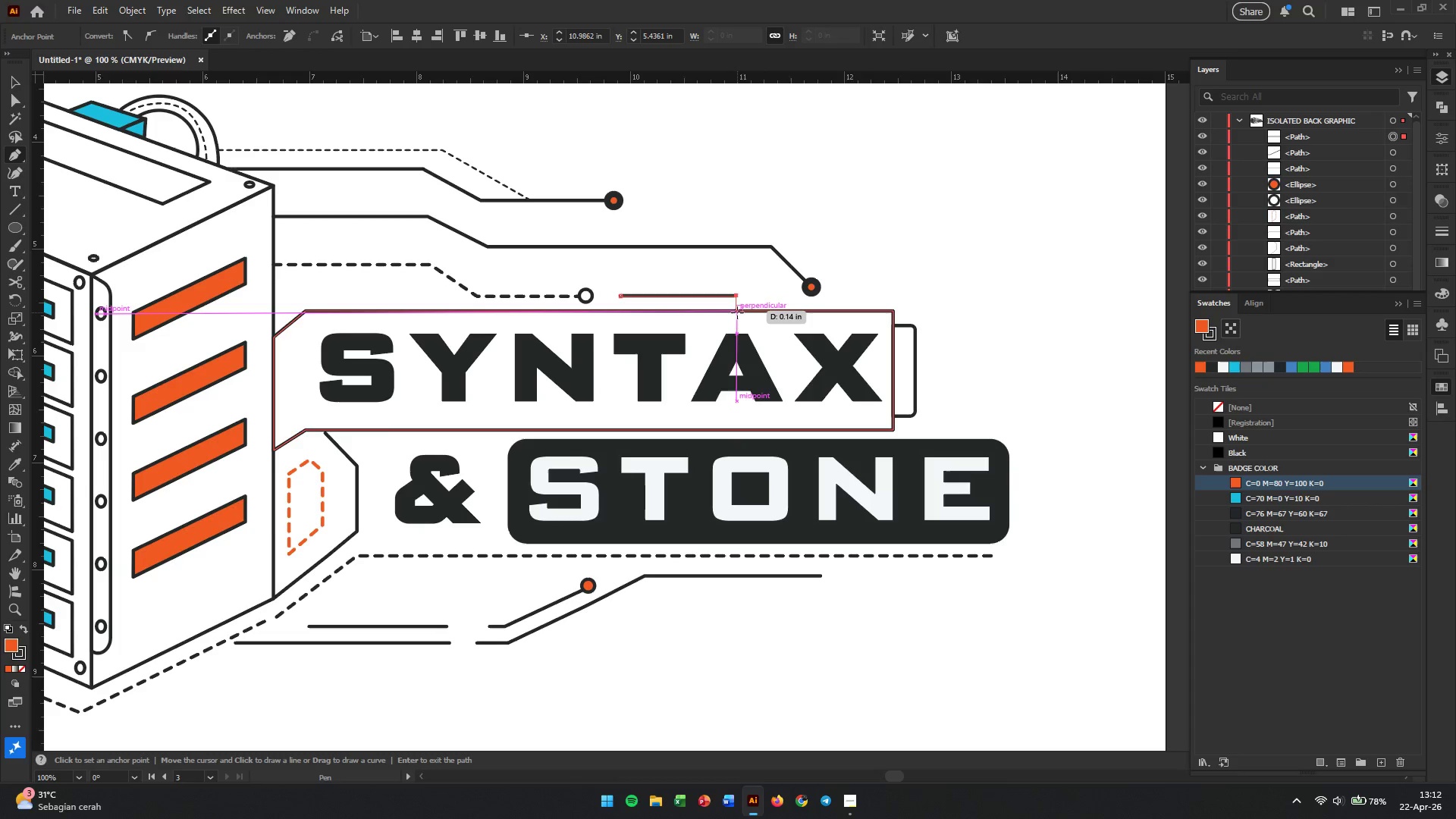 
hold_key(key=ShiftLeft, duration=0.66)
left_click([736, 312])
 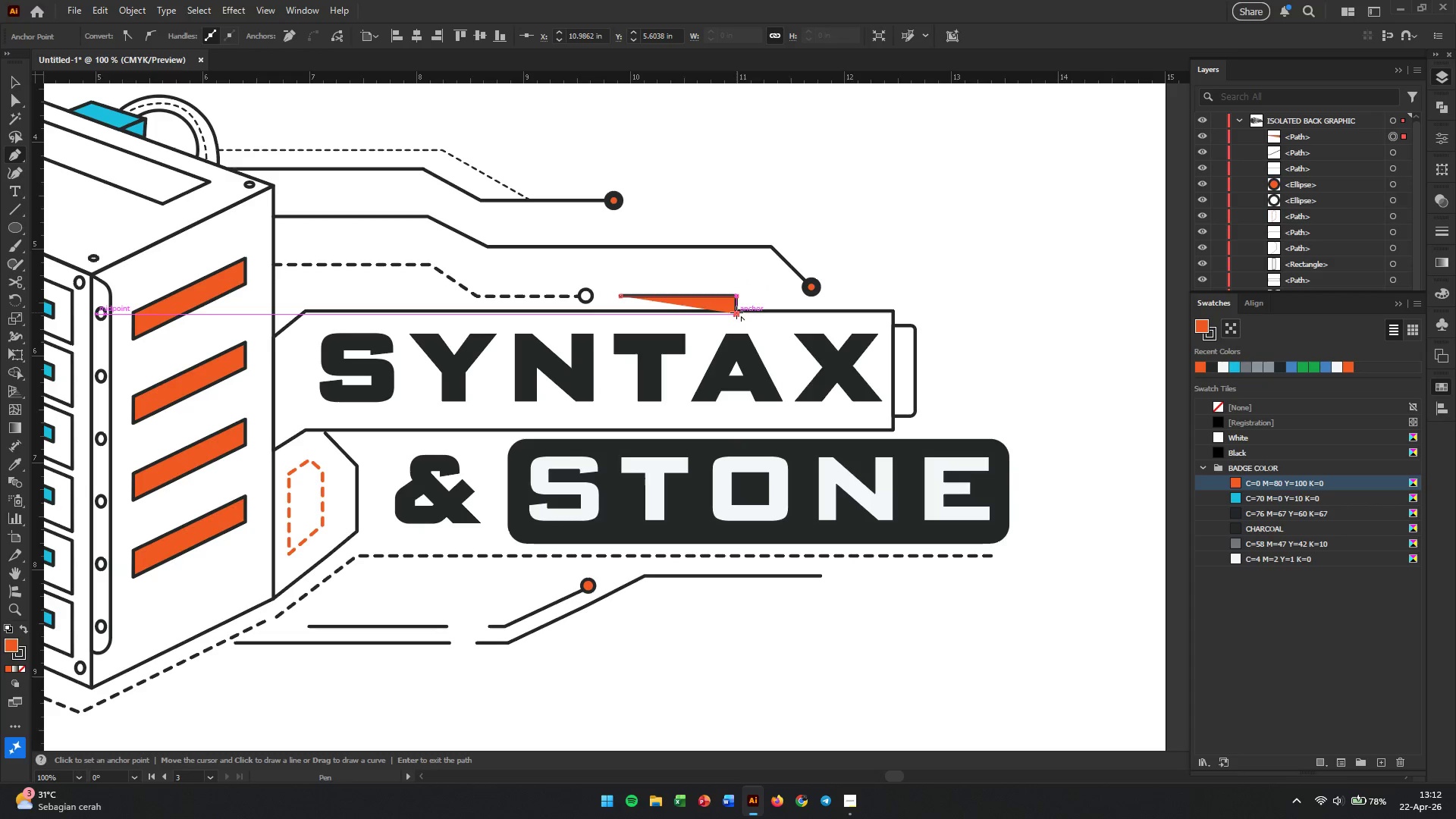 
key(Escape)
 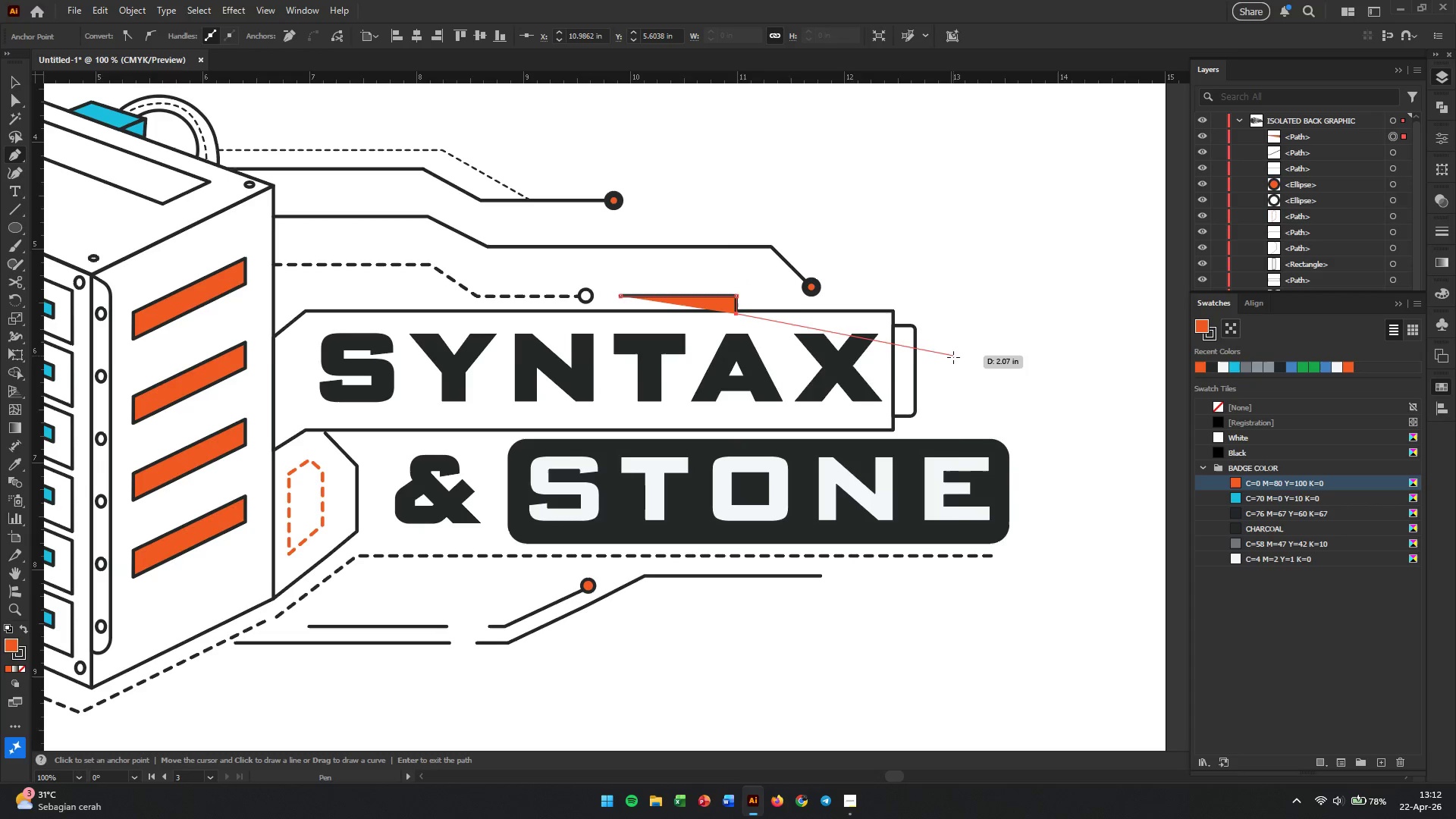 
key(Escape)
 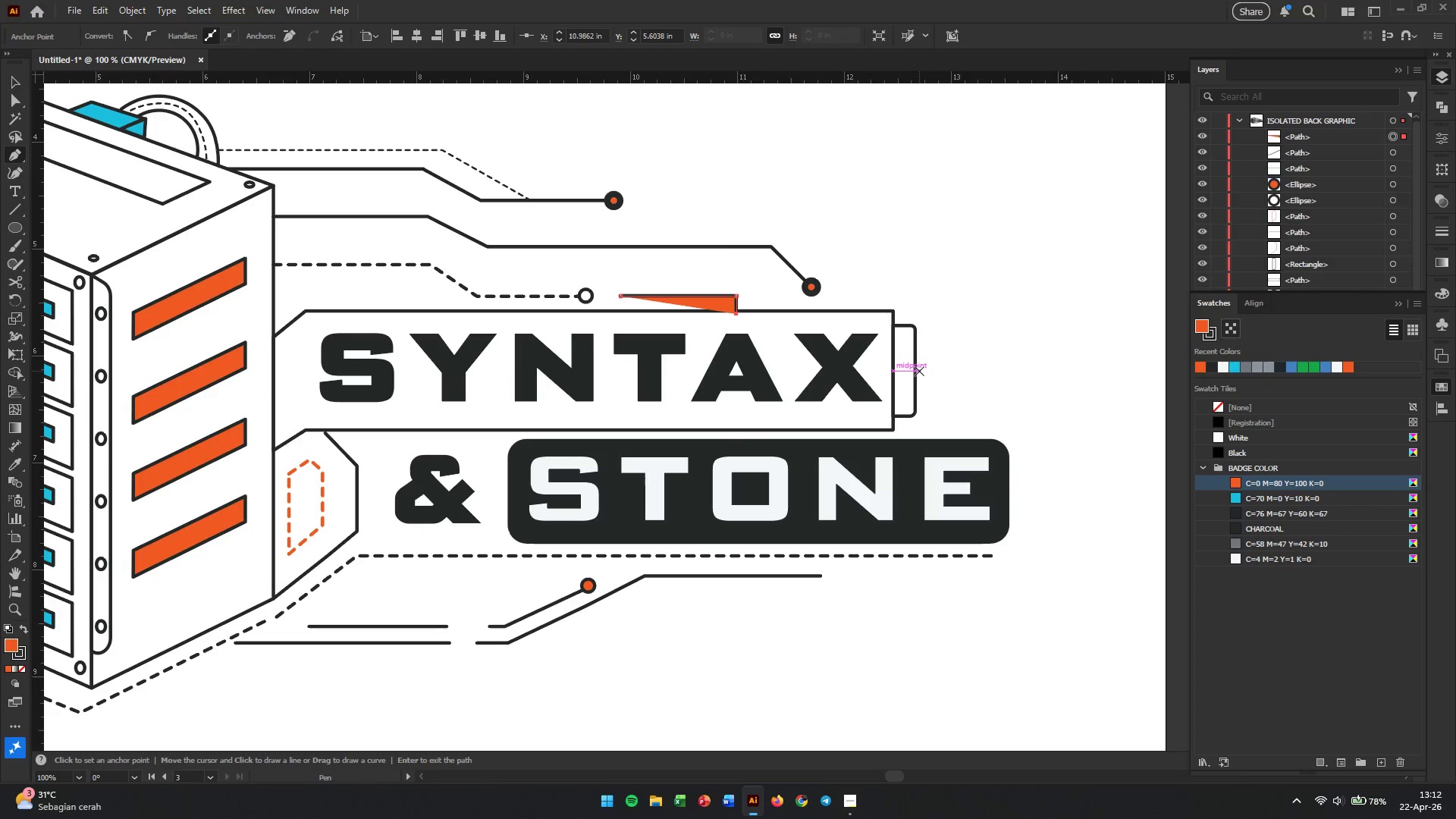 
left_click([919, 371])
 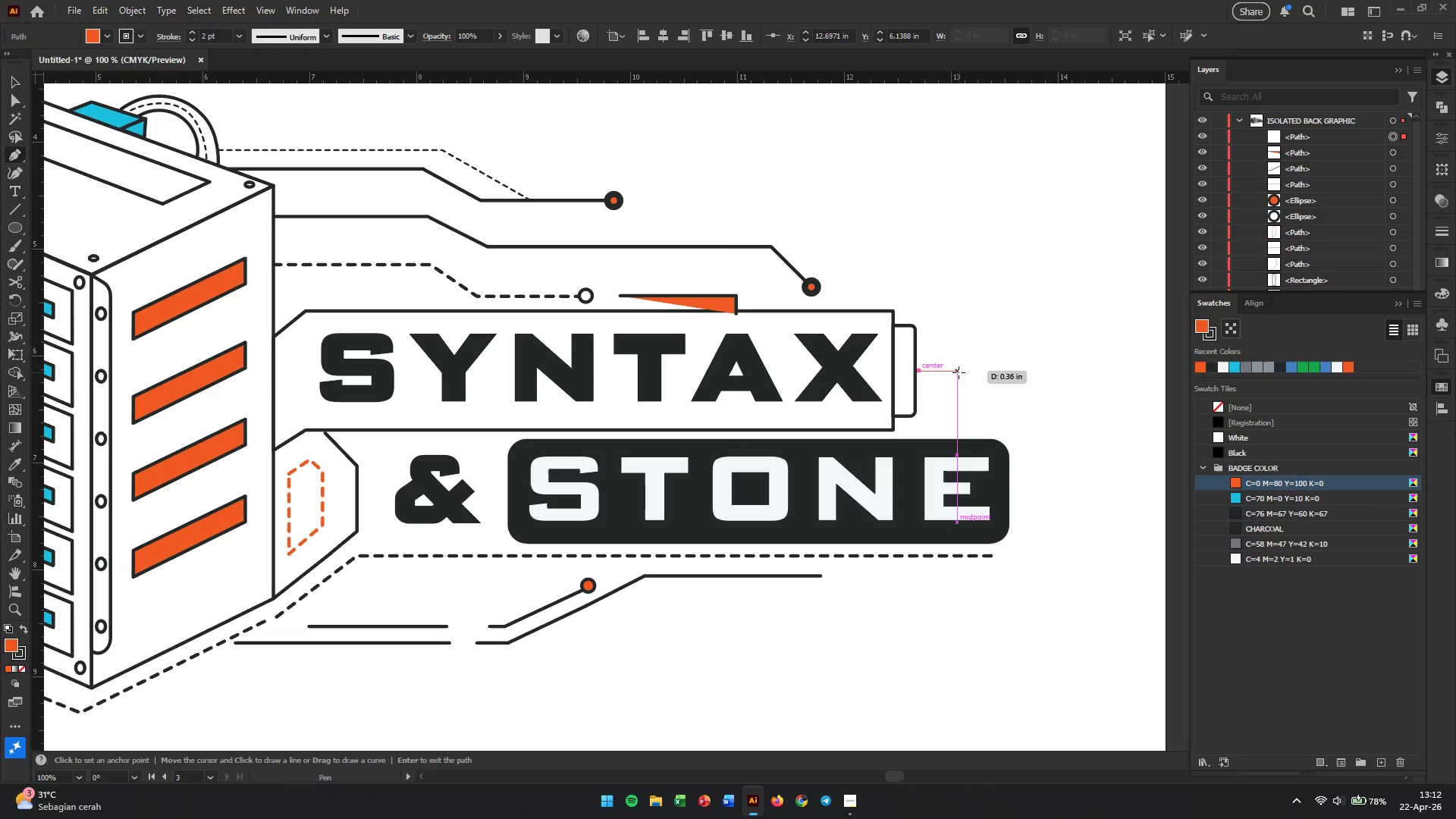 
left_click([959, 372])
 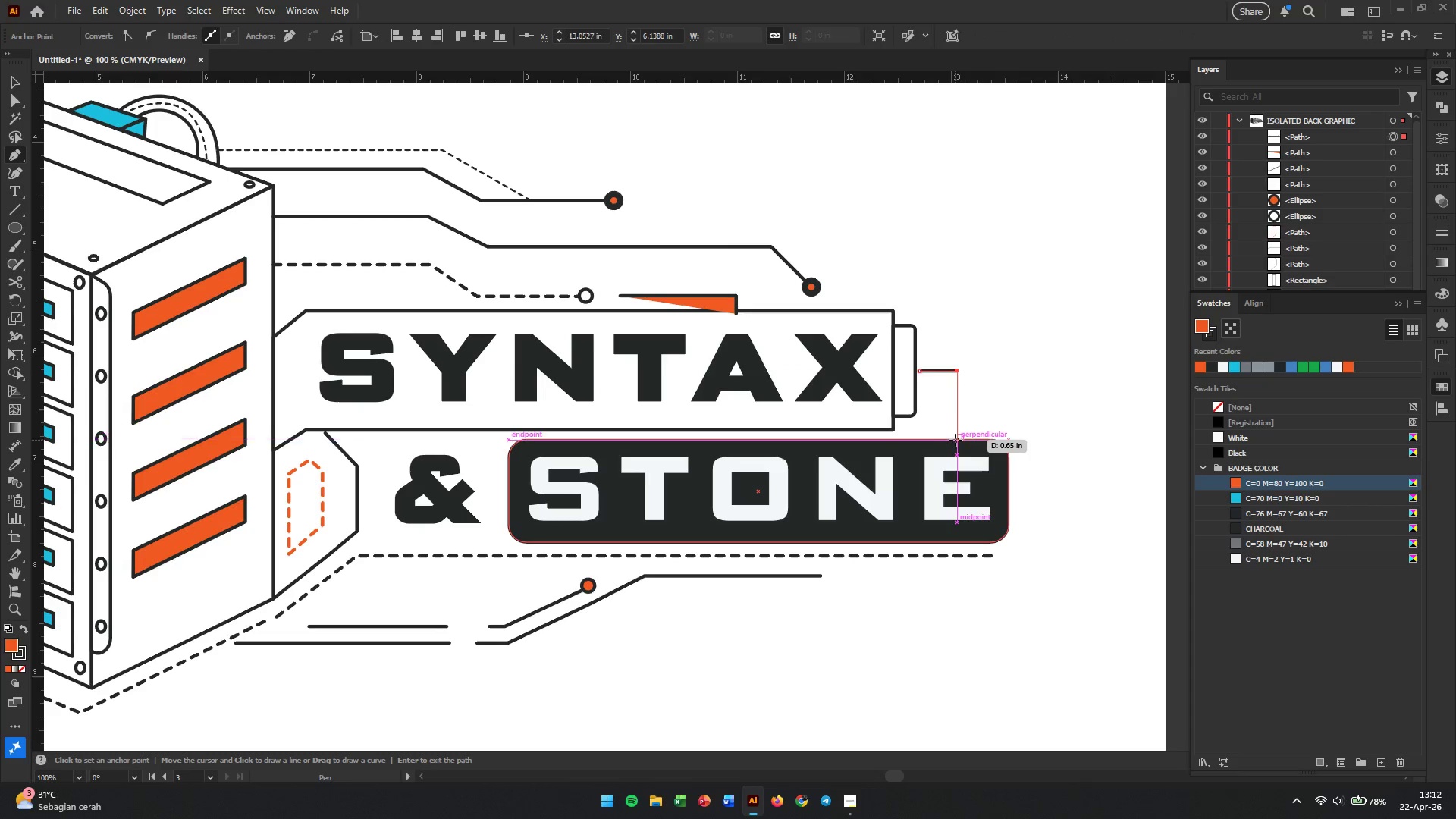 
hold_key(key=ShiftLeft, duration=1.31)
left_click([955, 439])
 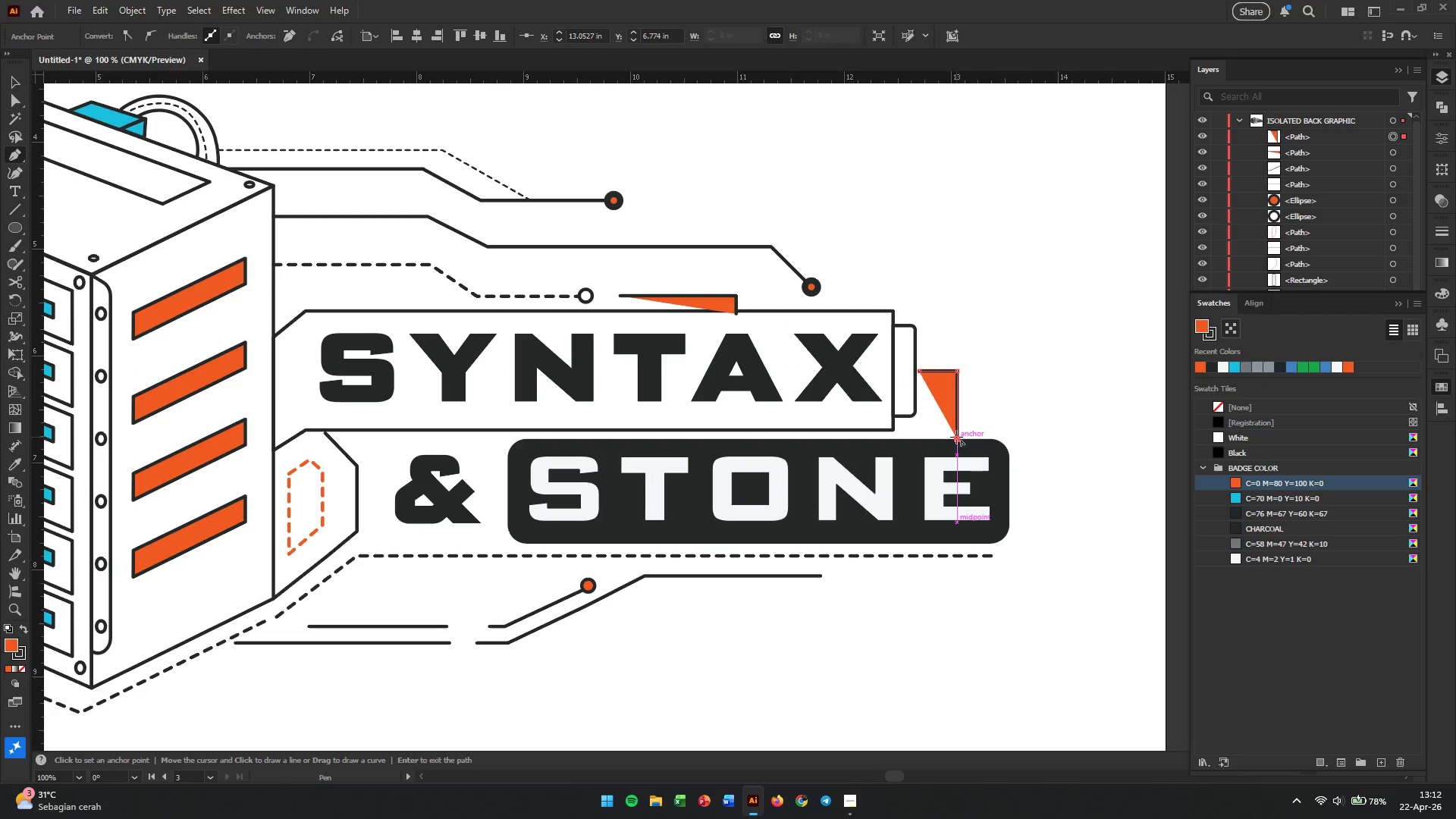 
key(Escape)
 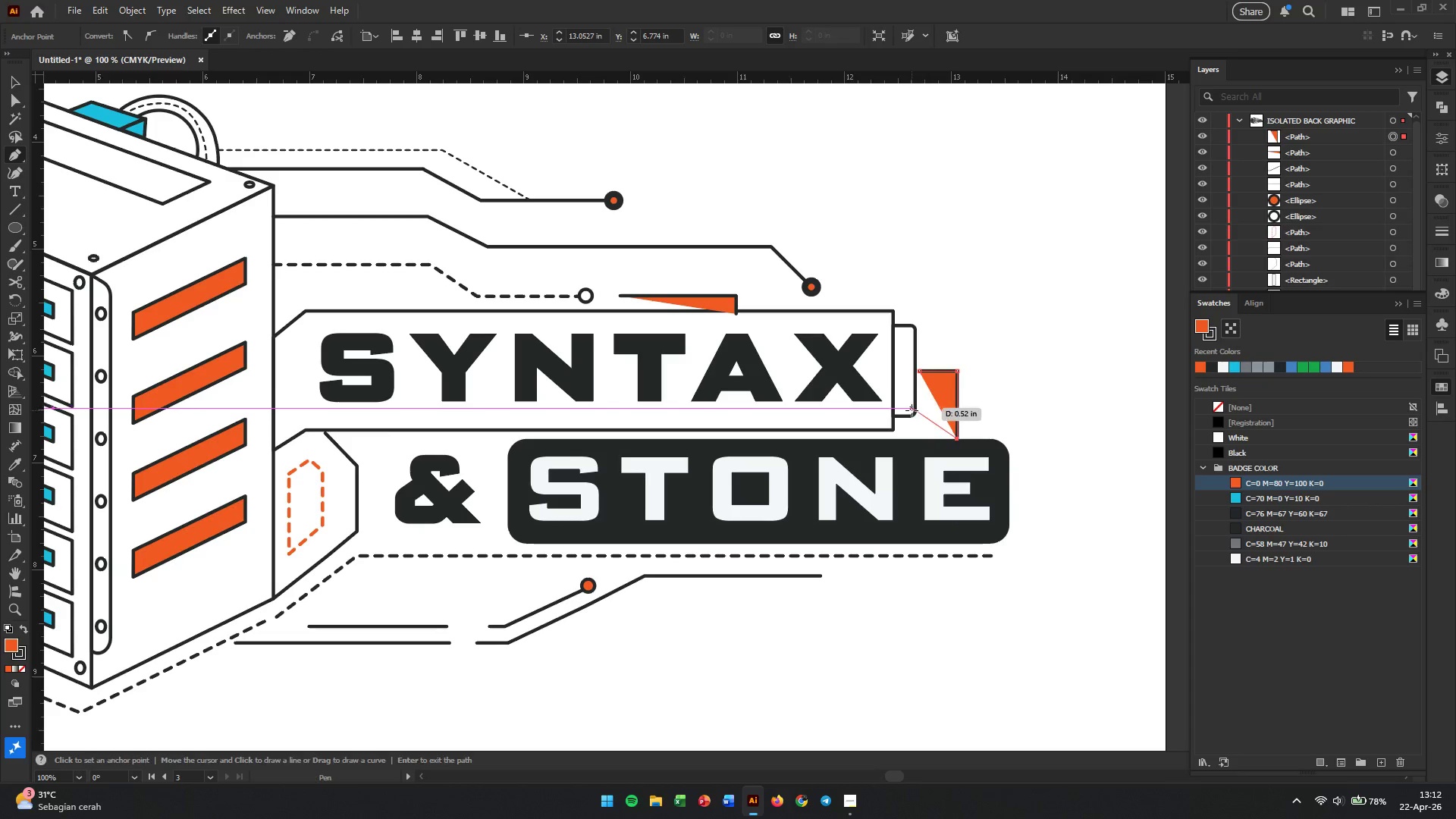 
key(Escape)
 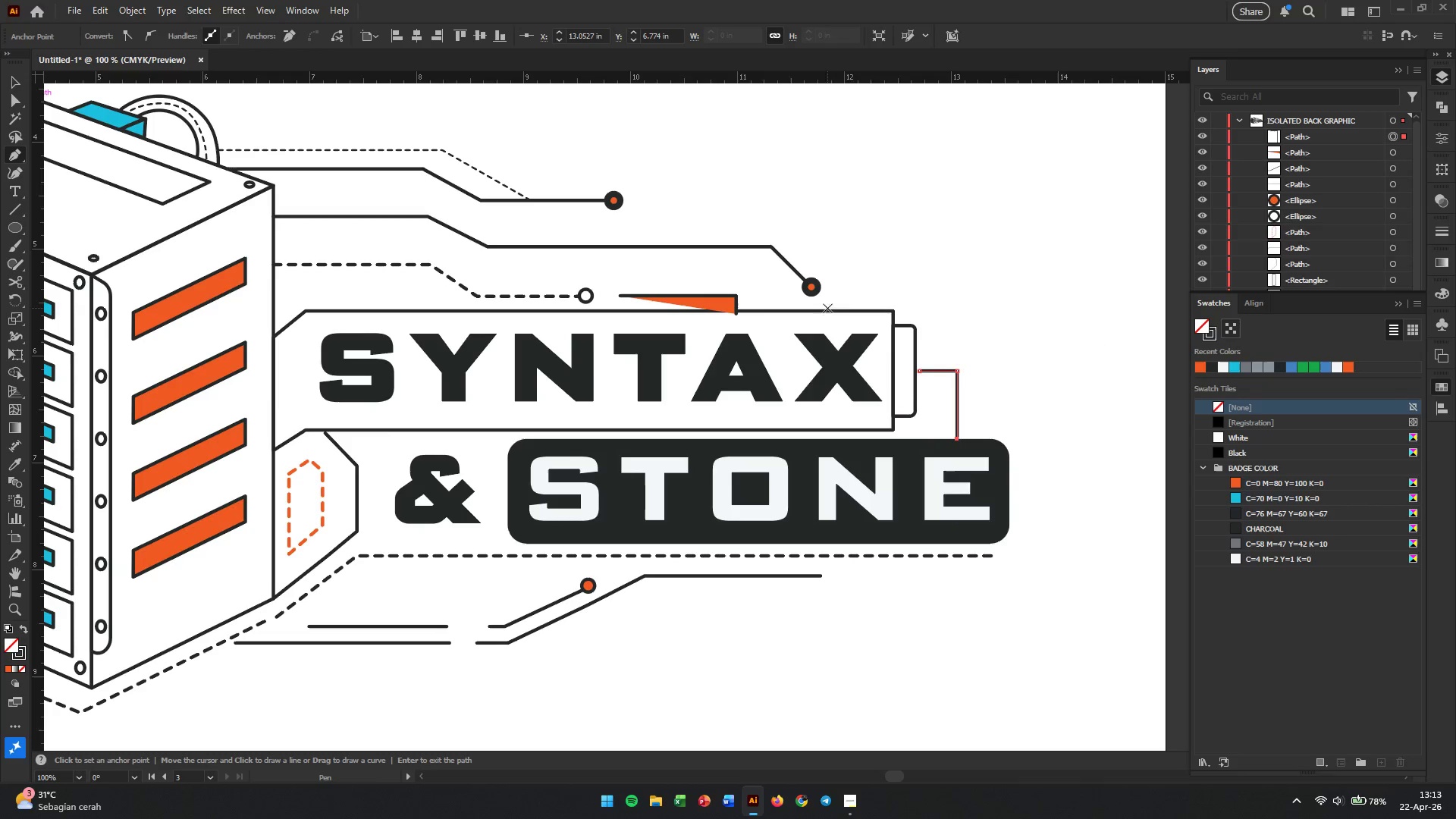 
wait(5.09)
 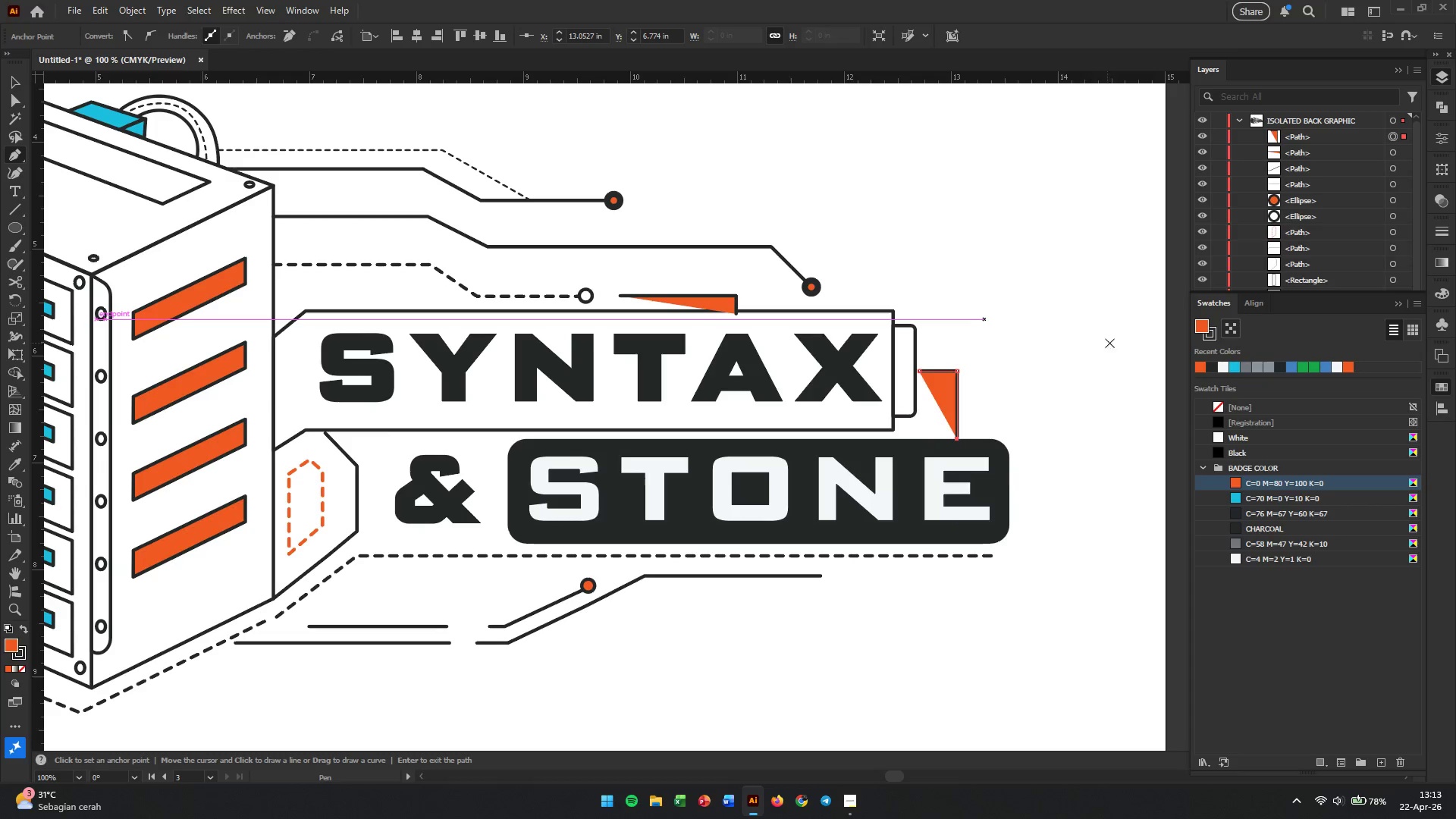 
key(V)
 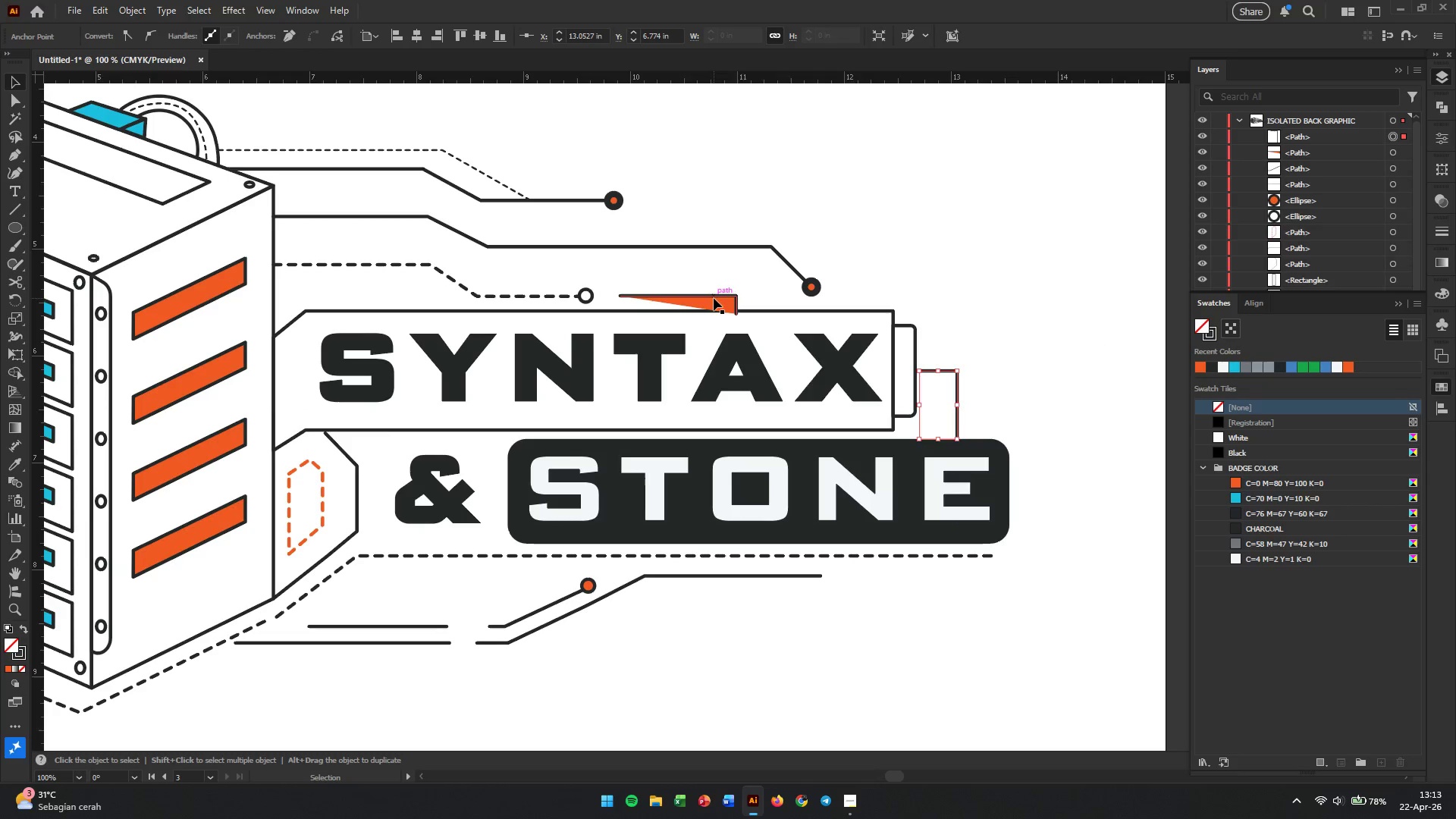 
left_click([714, 298])
 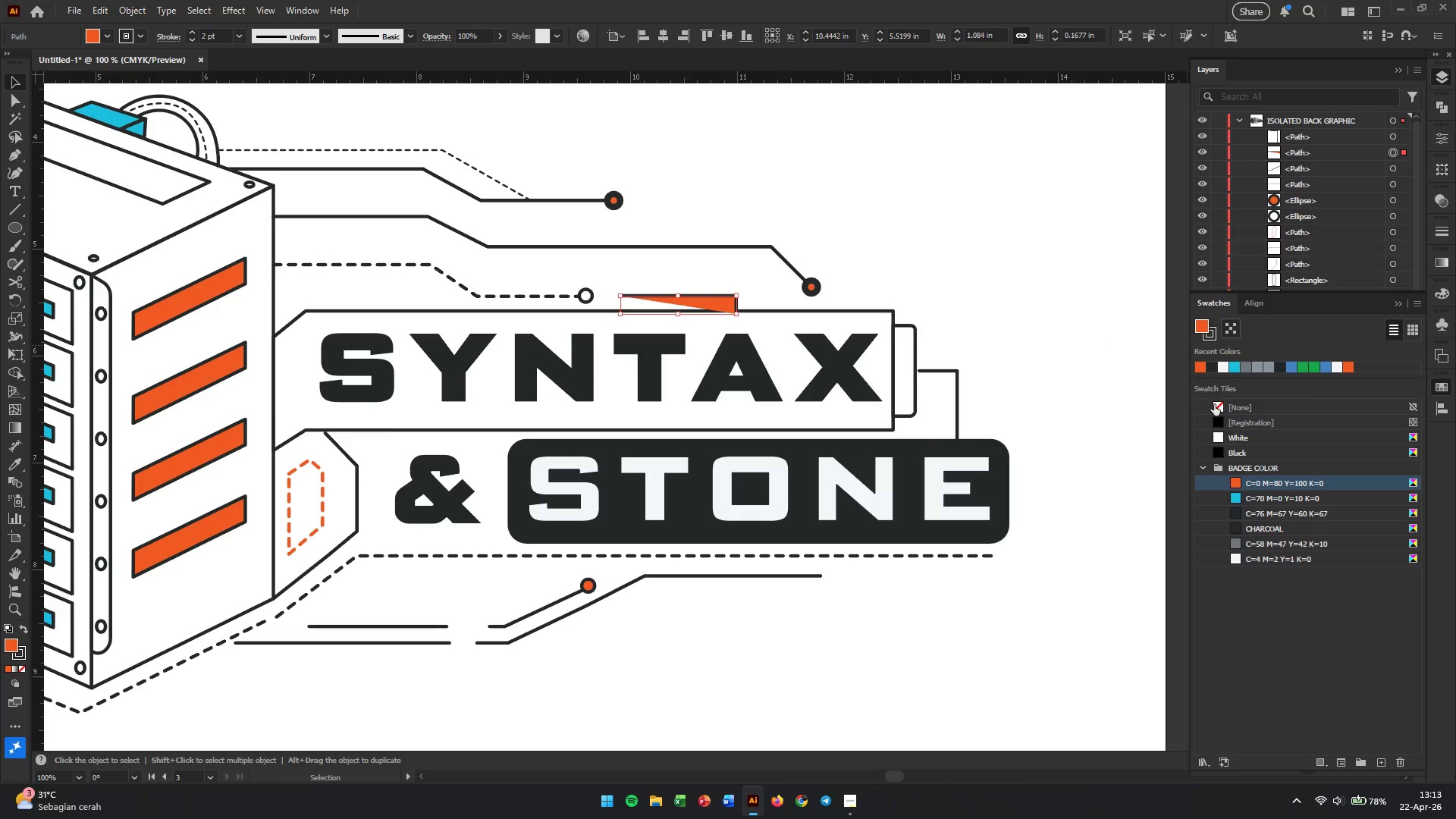 
left_click([1214, 404])
 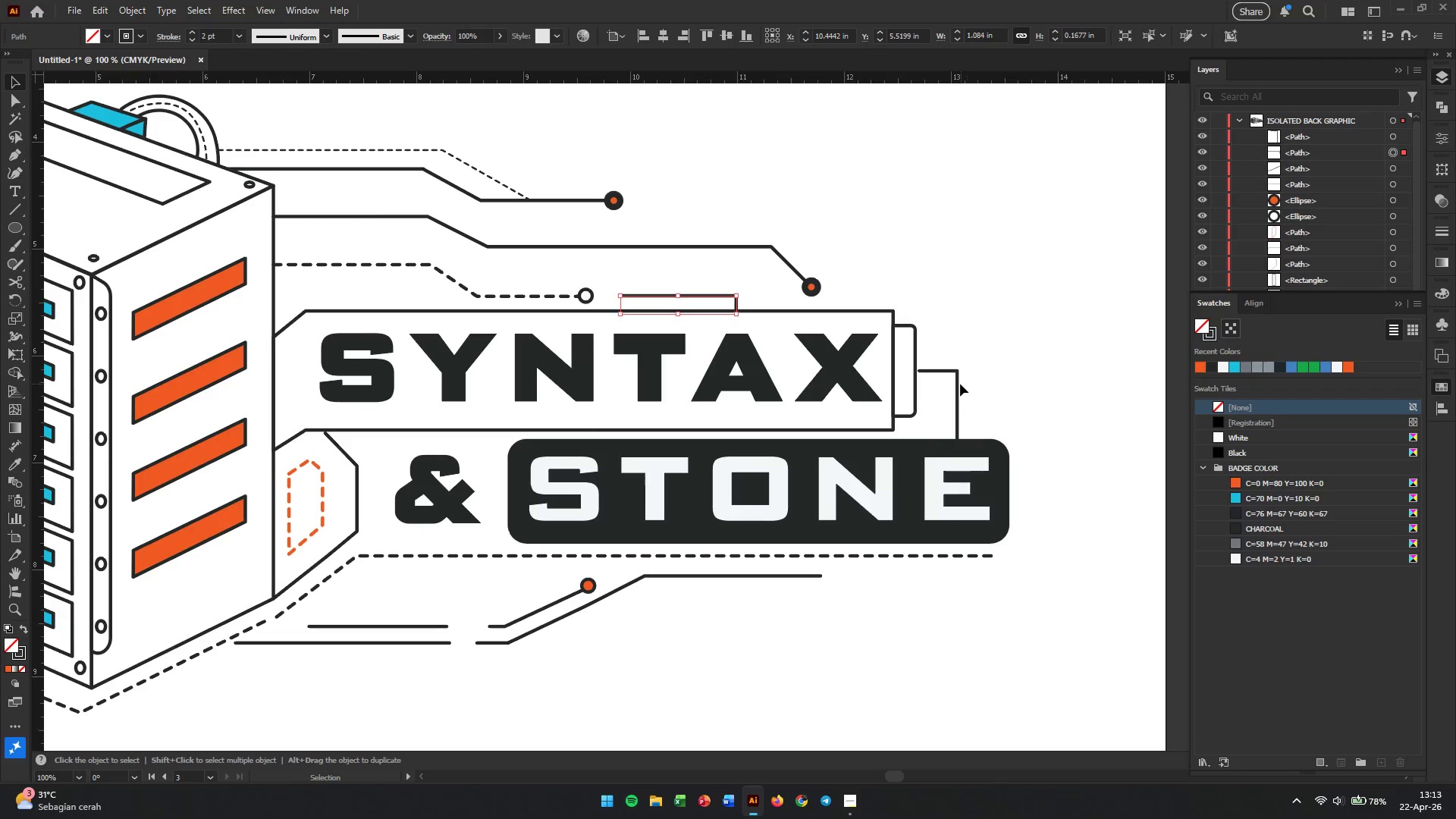 
left_click([956, 384])
 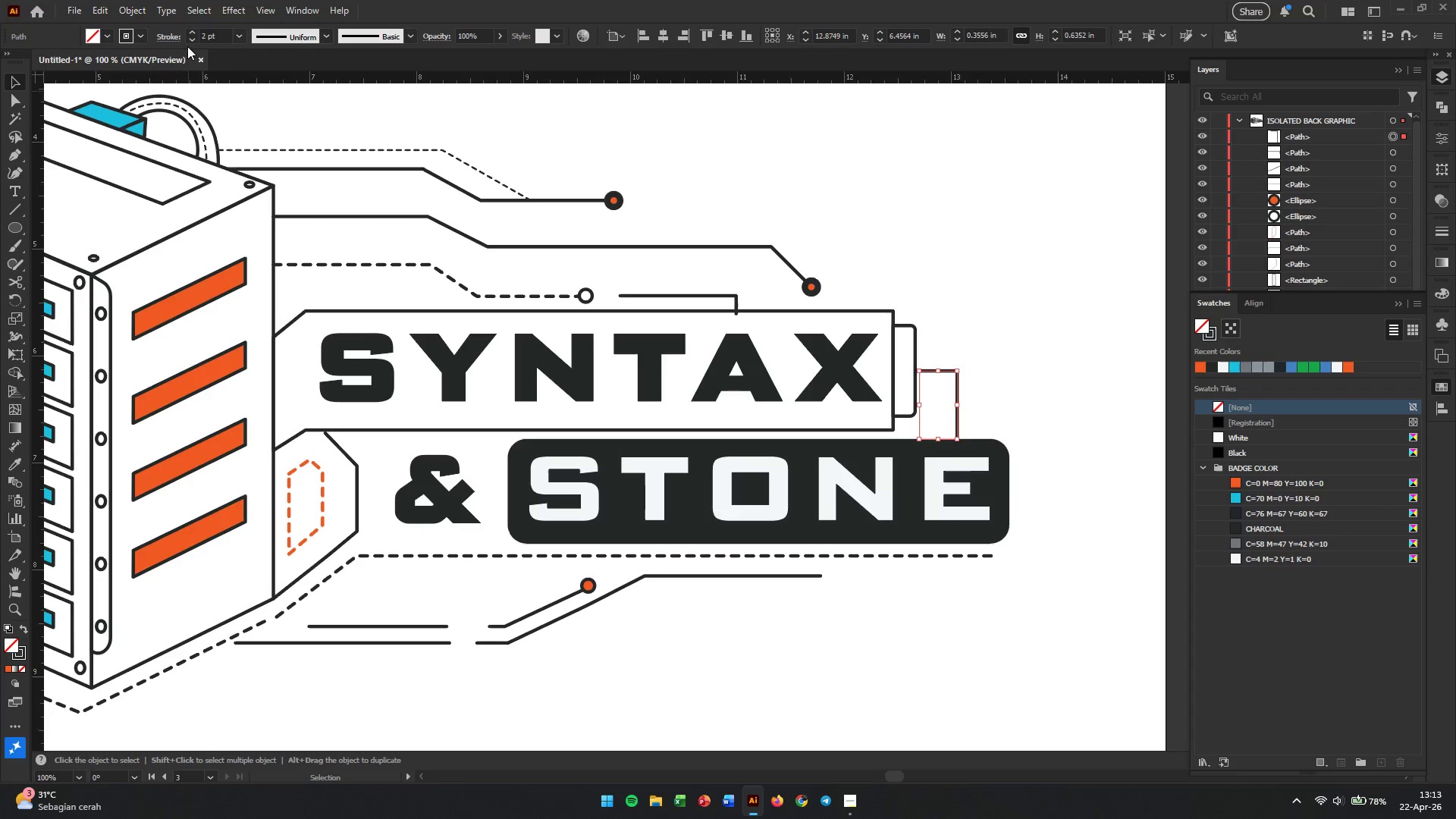 
left_click([177, 37])
 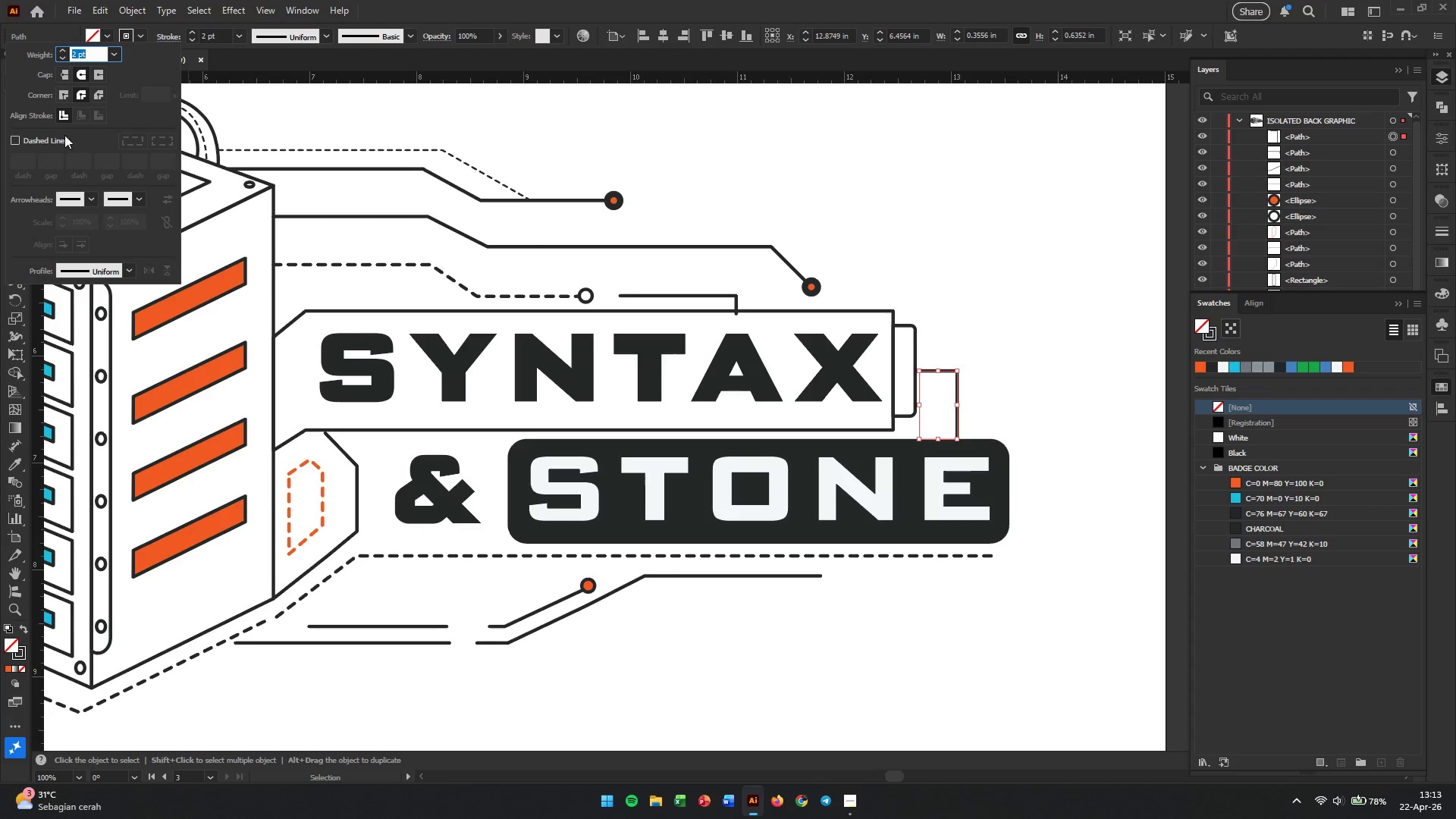 
left_click([58, 137])
 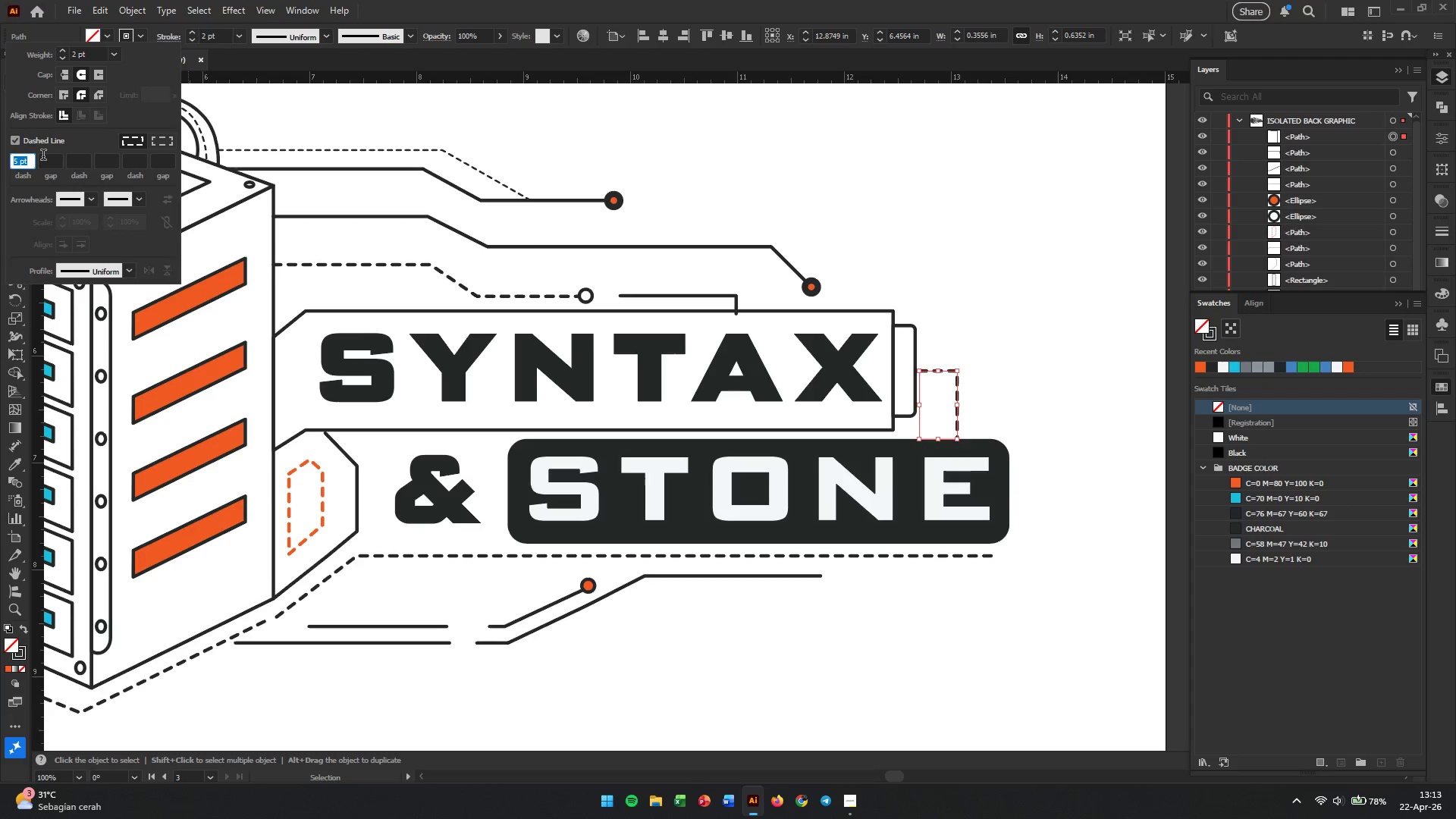 
key(Enter)
 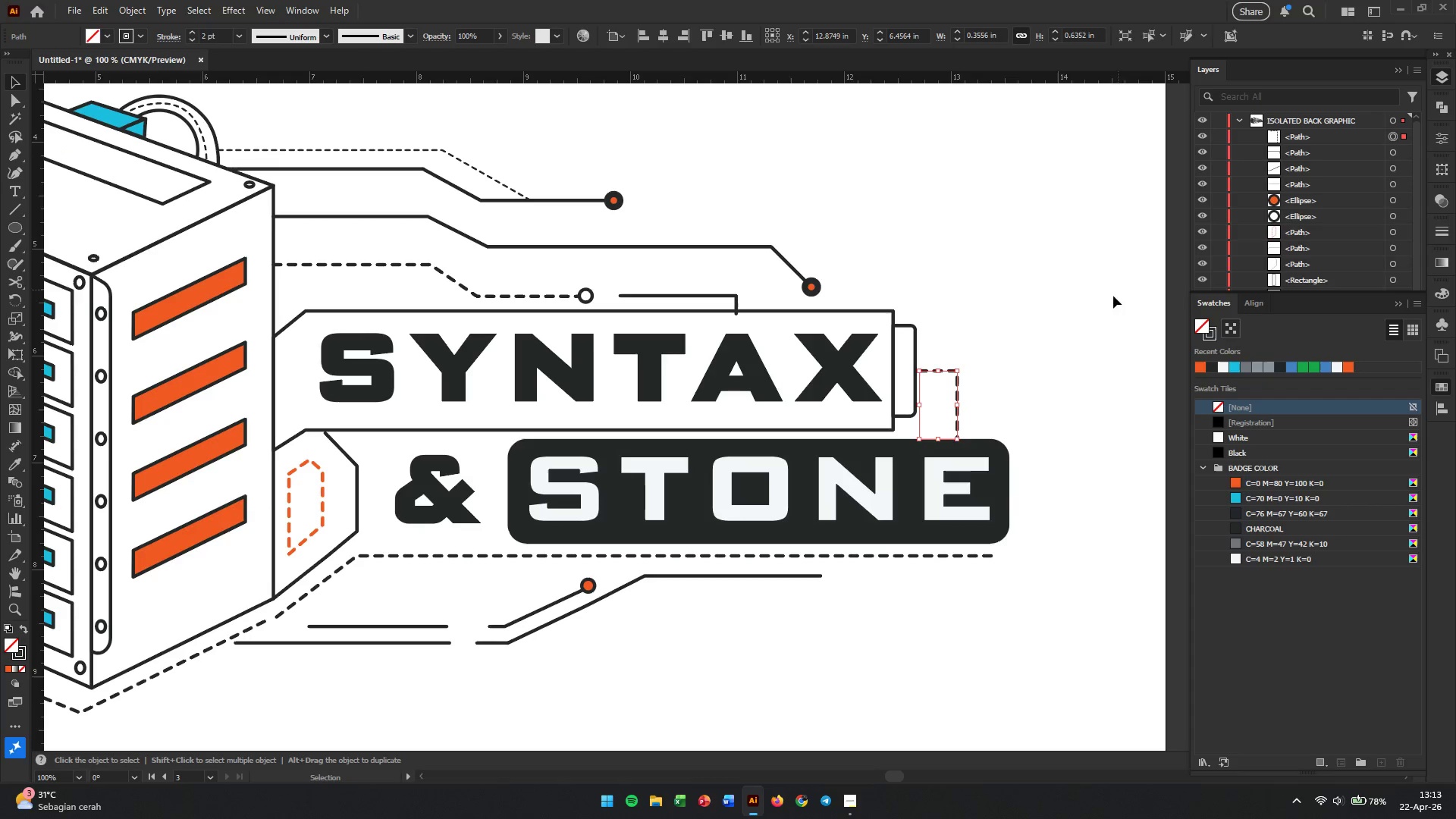 
left_click([1007, 378])
 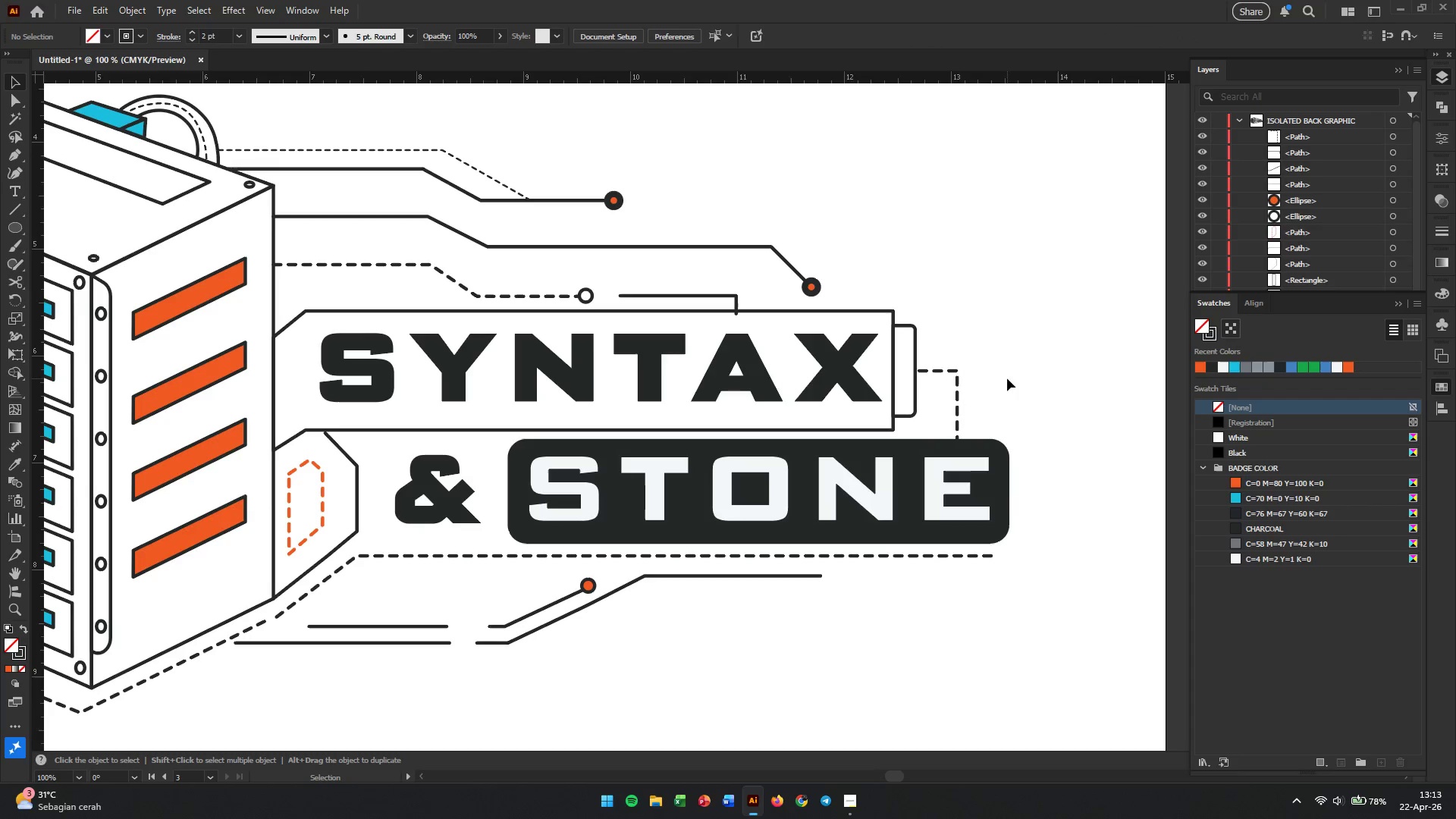 
hold_key(key=AltLeft, duration=1.03)
scroll: coordinate [1007, 378], scroll_direction: down, amount: 1.0
 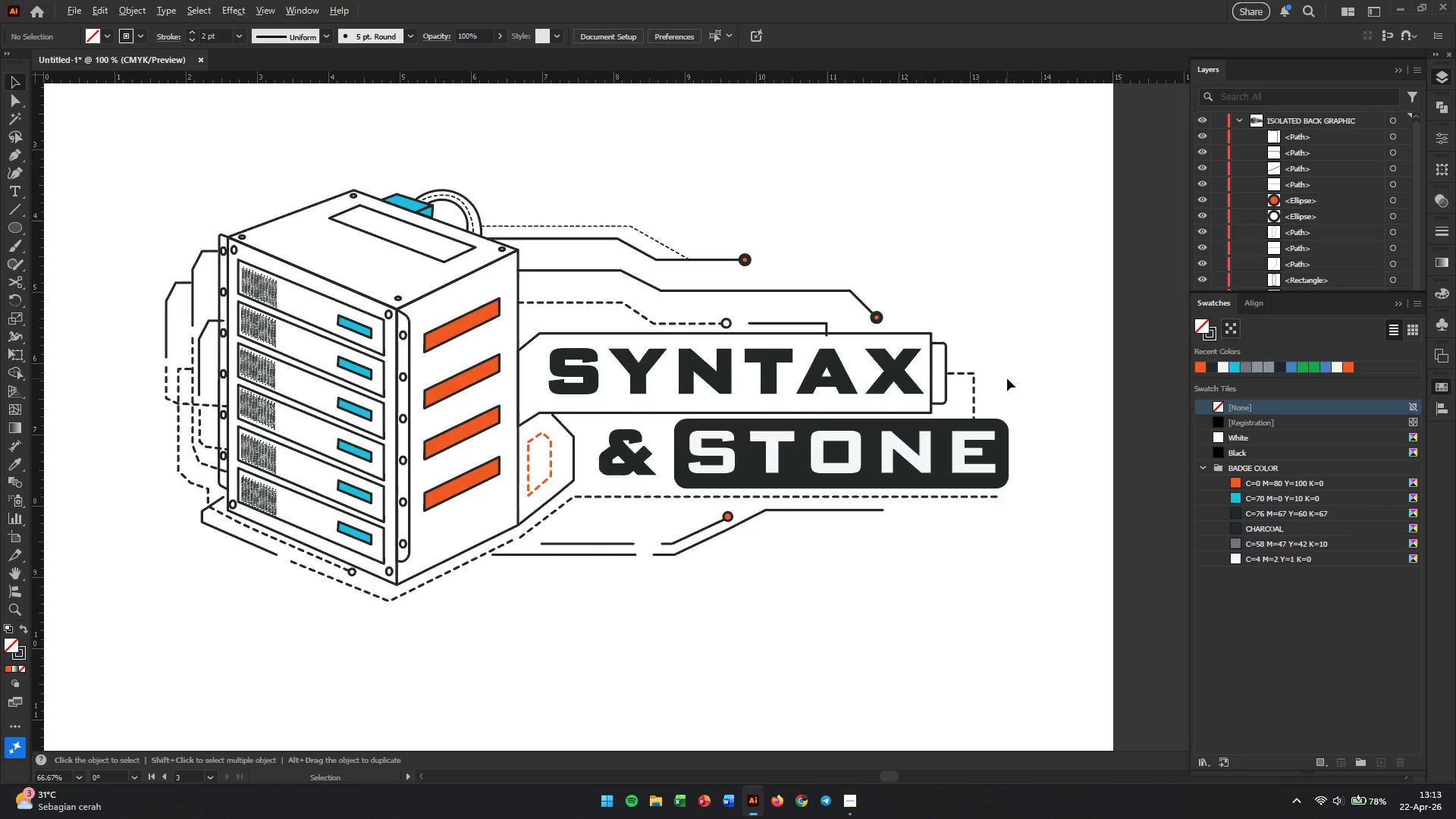 
scroll: coordinate [1007, 378], scroll_direction: up, amount: 1.0
 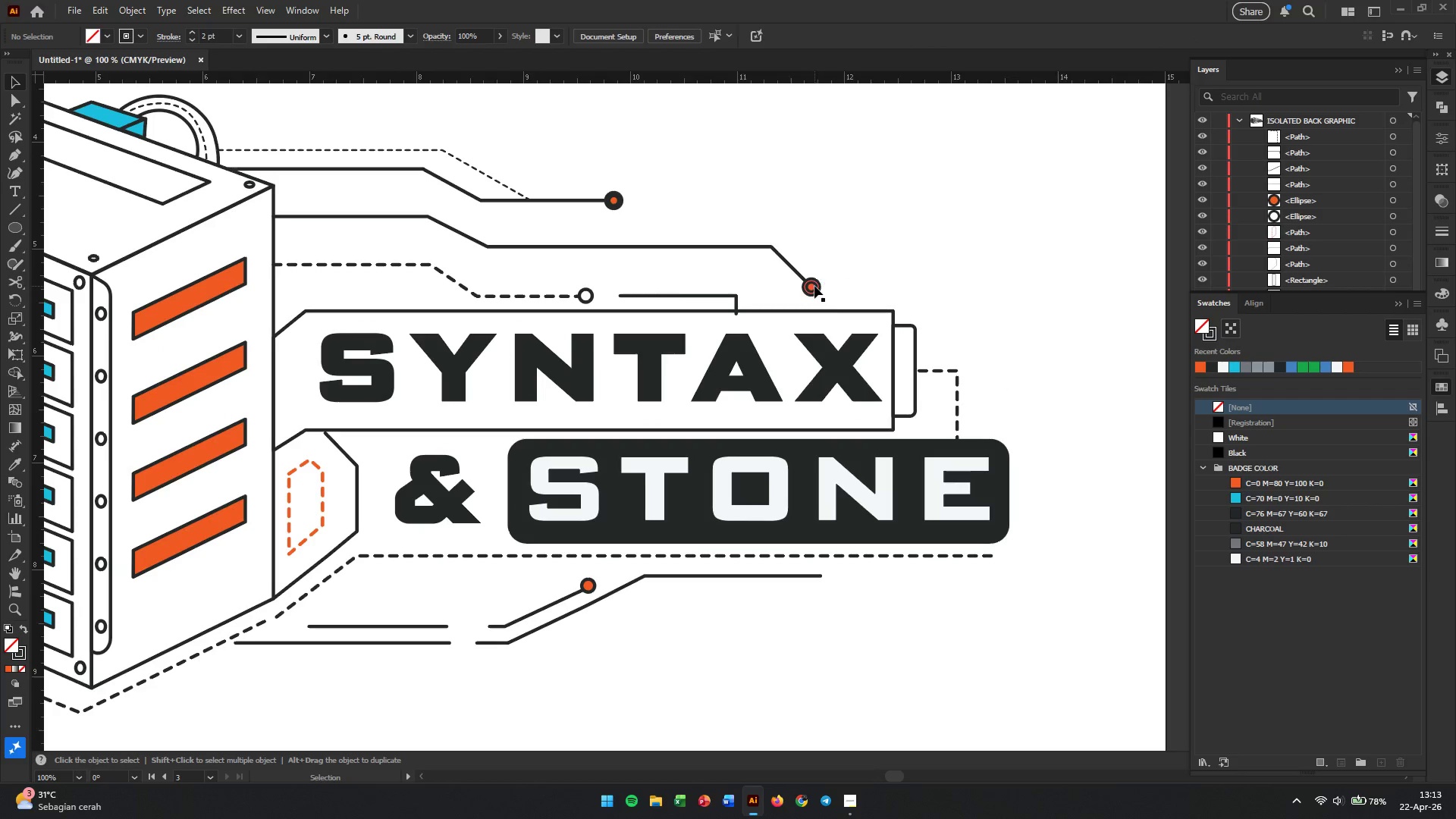 
left_click_drag(start_coordinate=[591, 294], to_coordinate=[965, 372])
 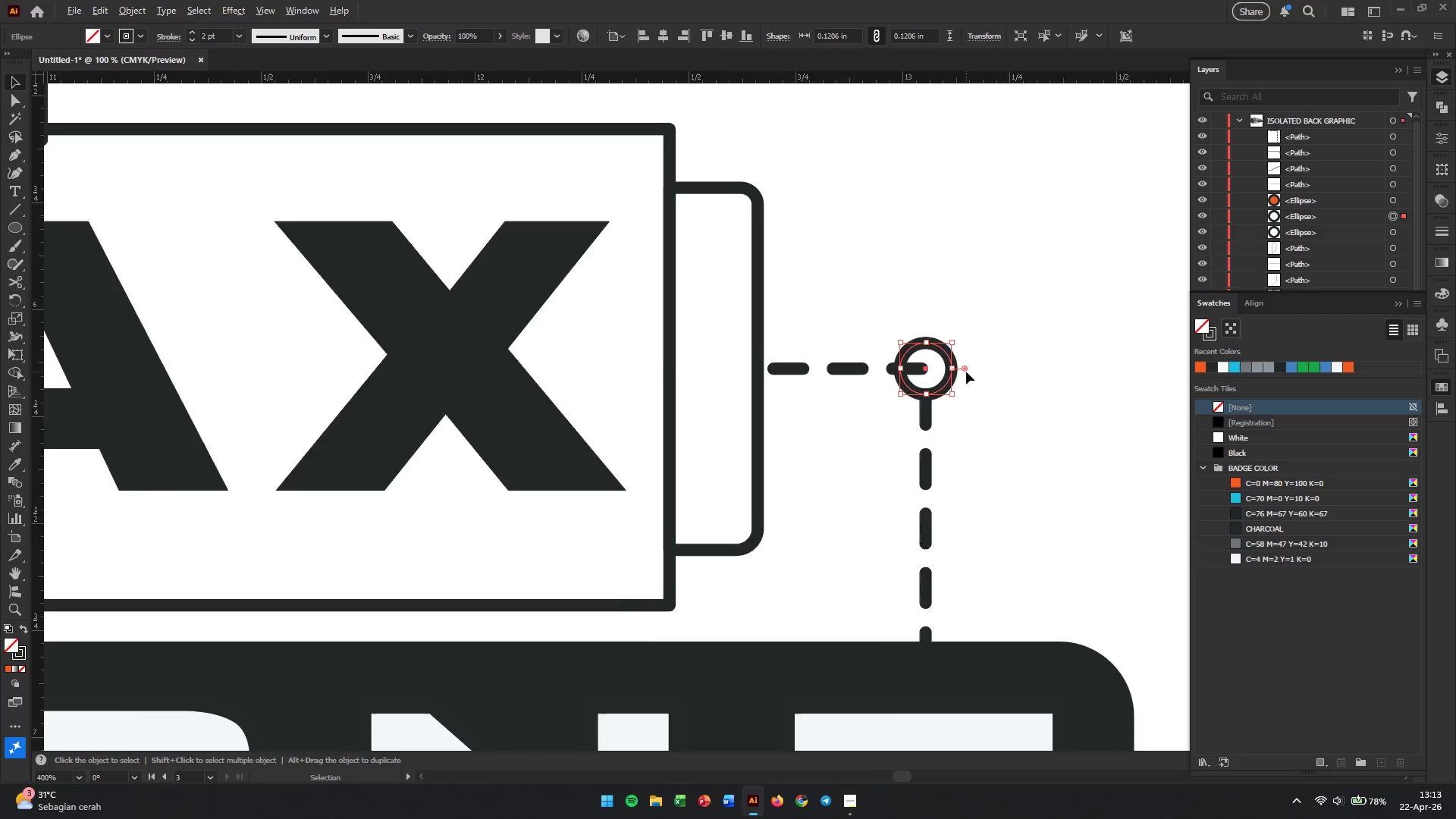 
hold_key(key=AltLeft, duration=1.73)
 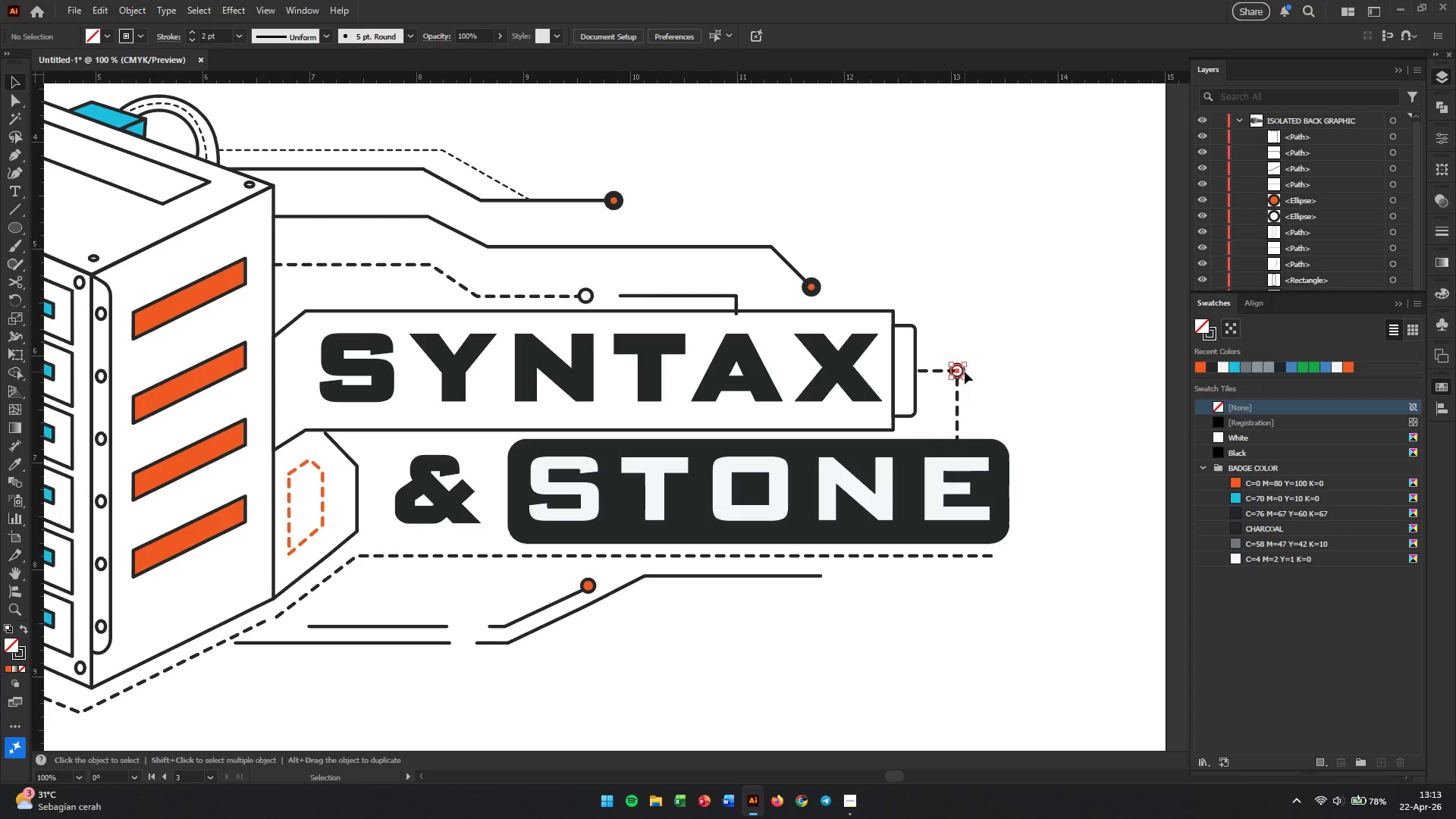 
hold_key(key=AltLeft, duration=0.72)
scroll: coordinate [966, 372], scroll_direction: up, amount: 4.0
 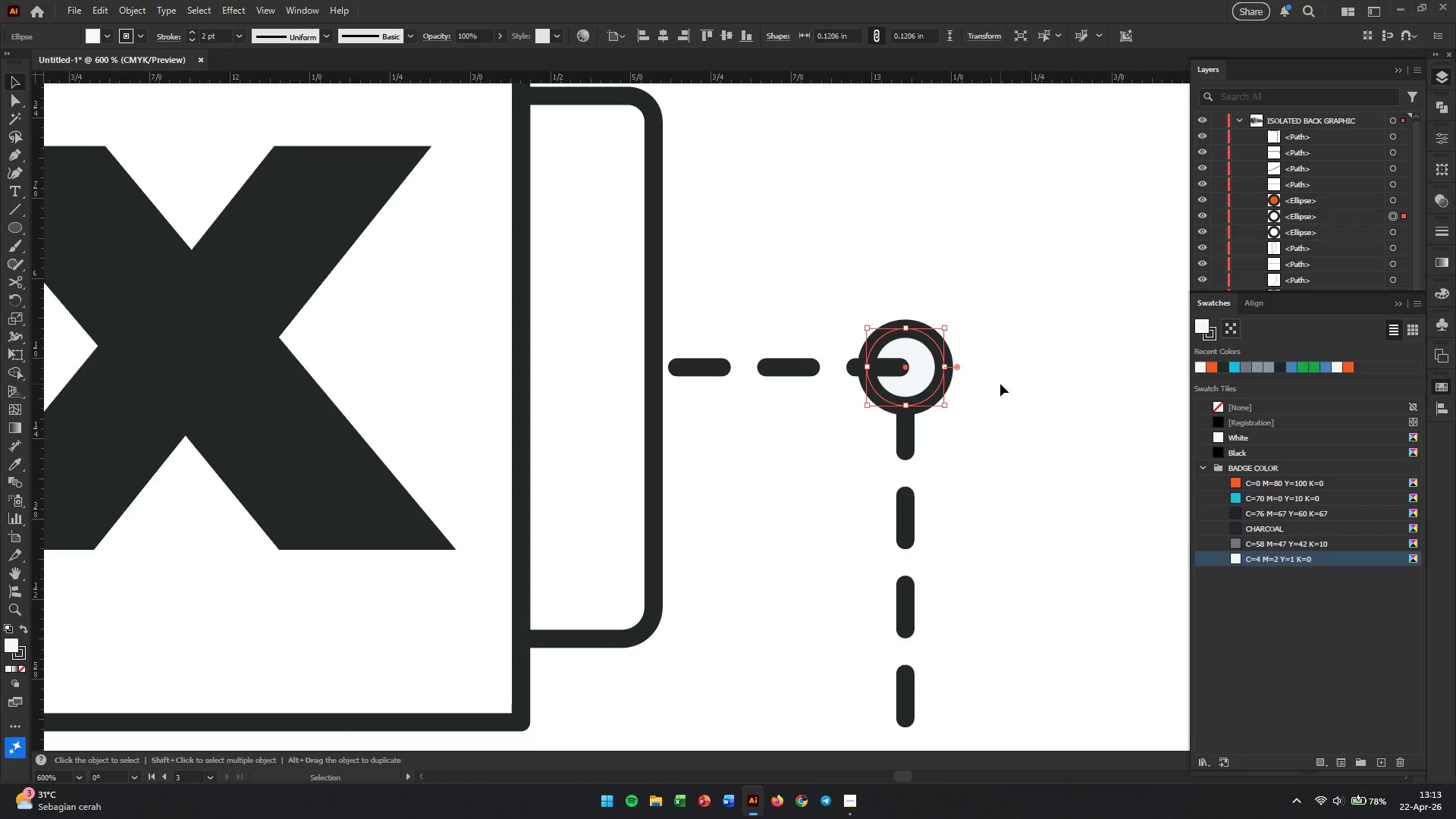 
wait(5.63)
 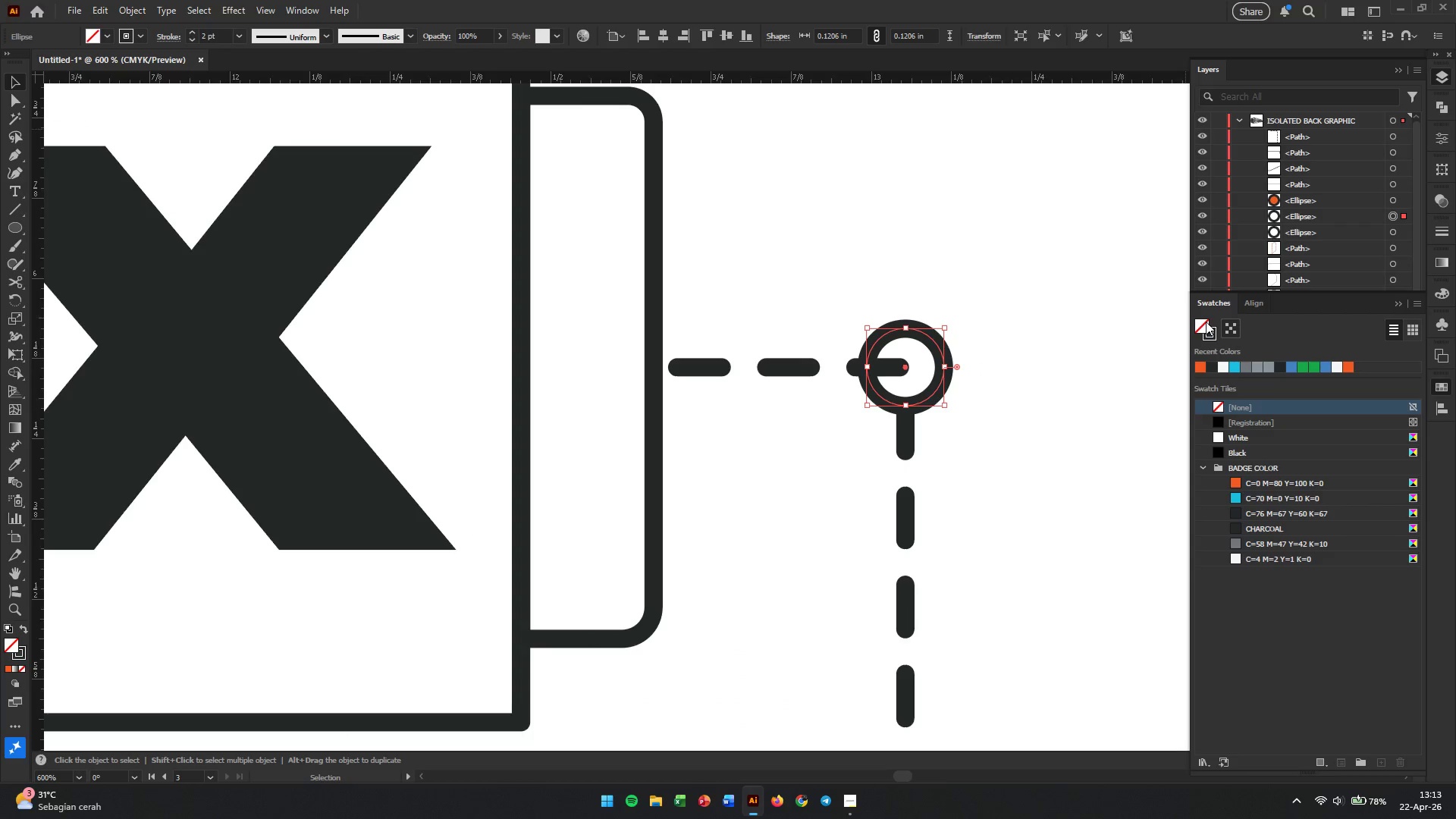 
left_click([978, 359])
 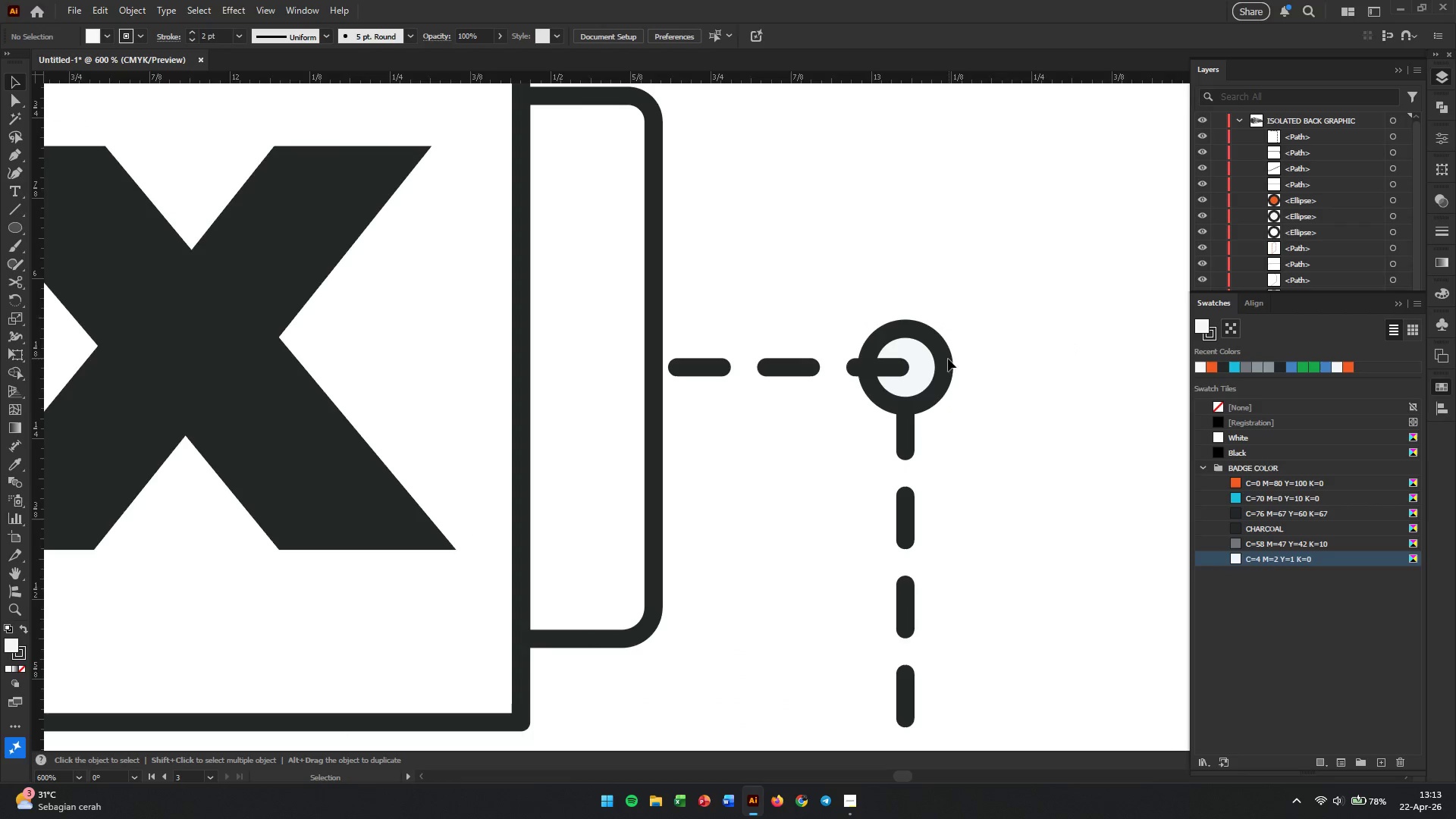 
left_click([934, 361])
 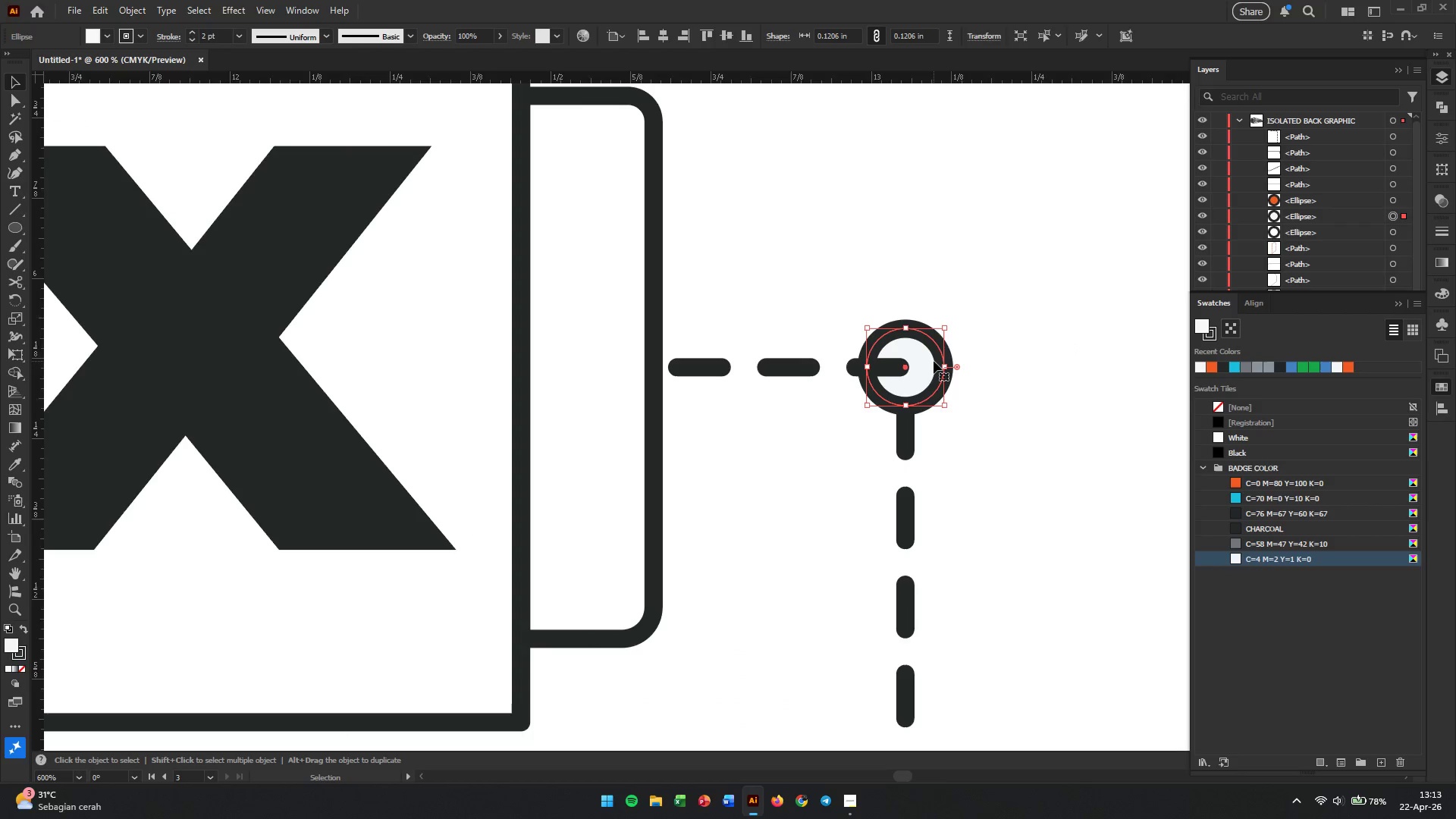 
key(Control+Shift+BracketRight)
 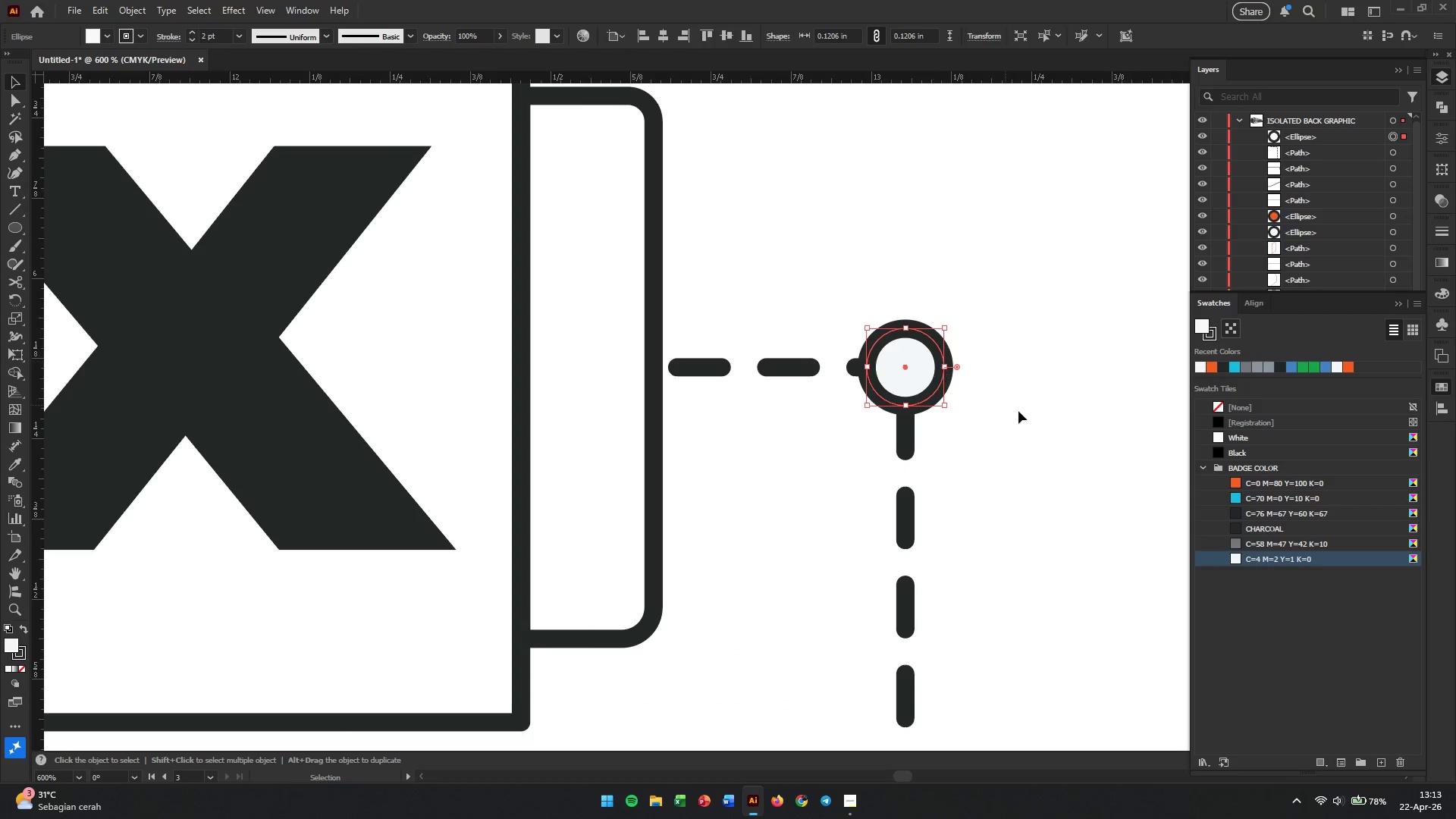 
left_click([1071, 465])
 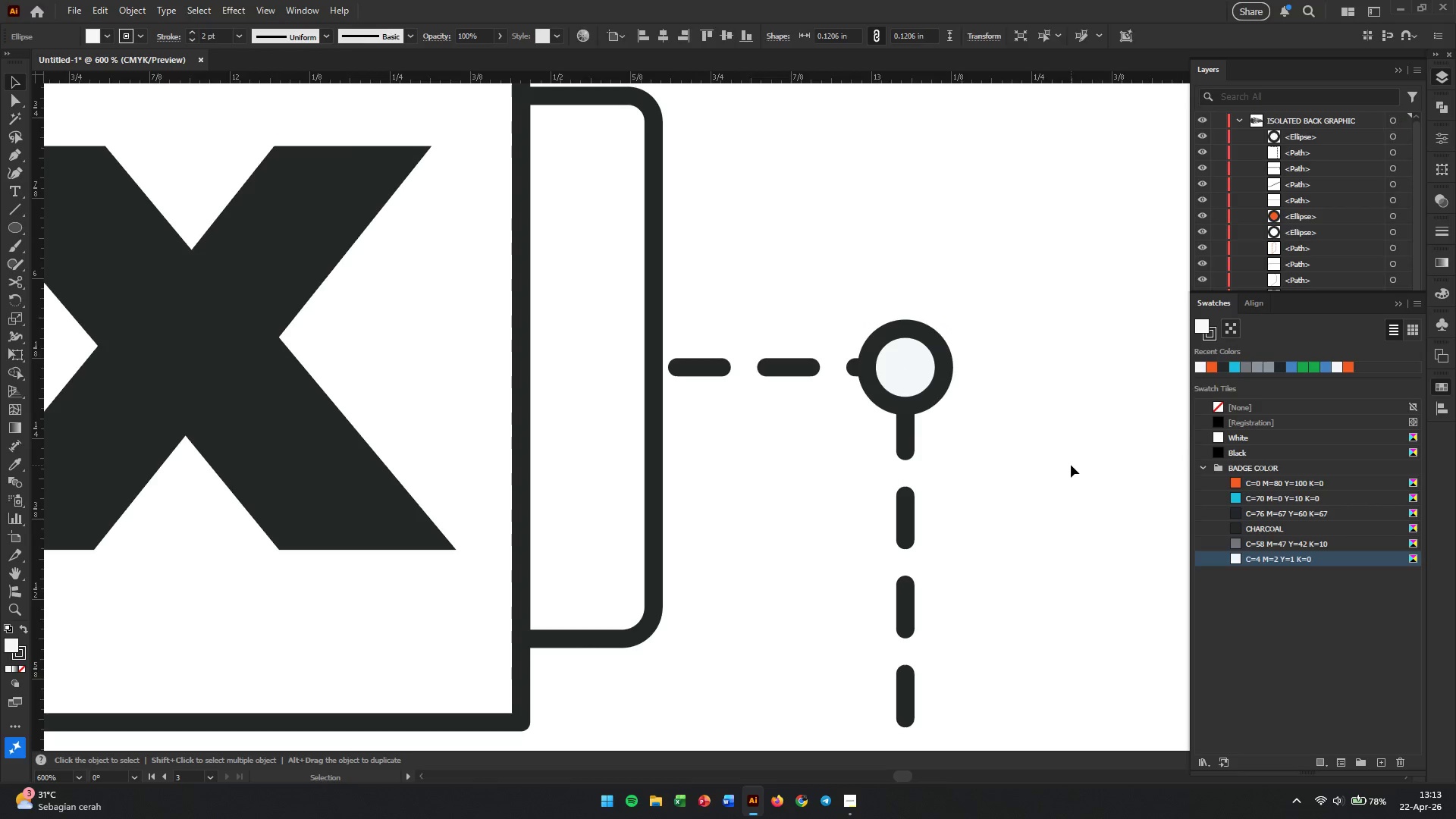 
hold_key(key=AltLeft, duration=2.22)
scroll: coordinate [1043, 474], scroll_direction: down, amount: 6.0
 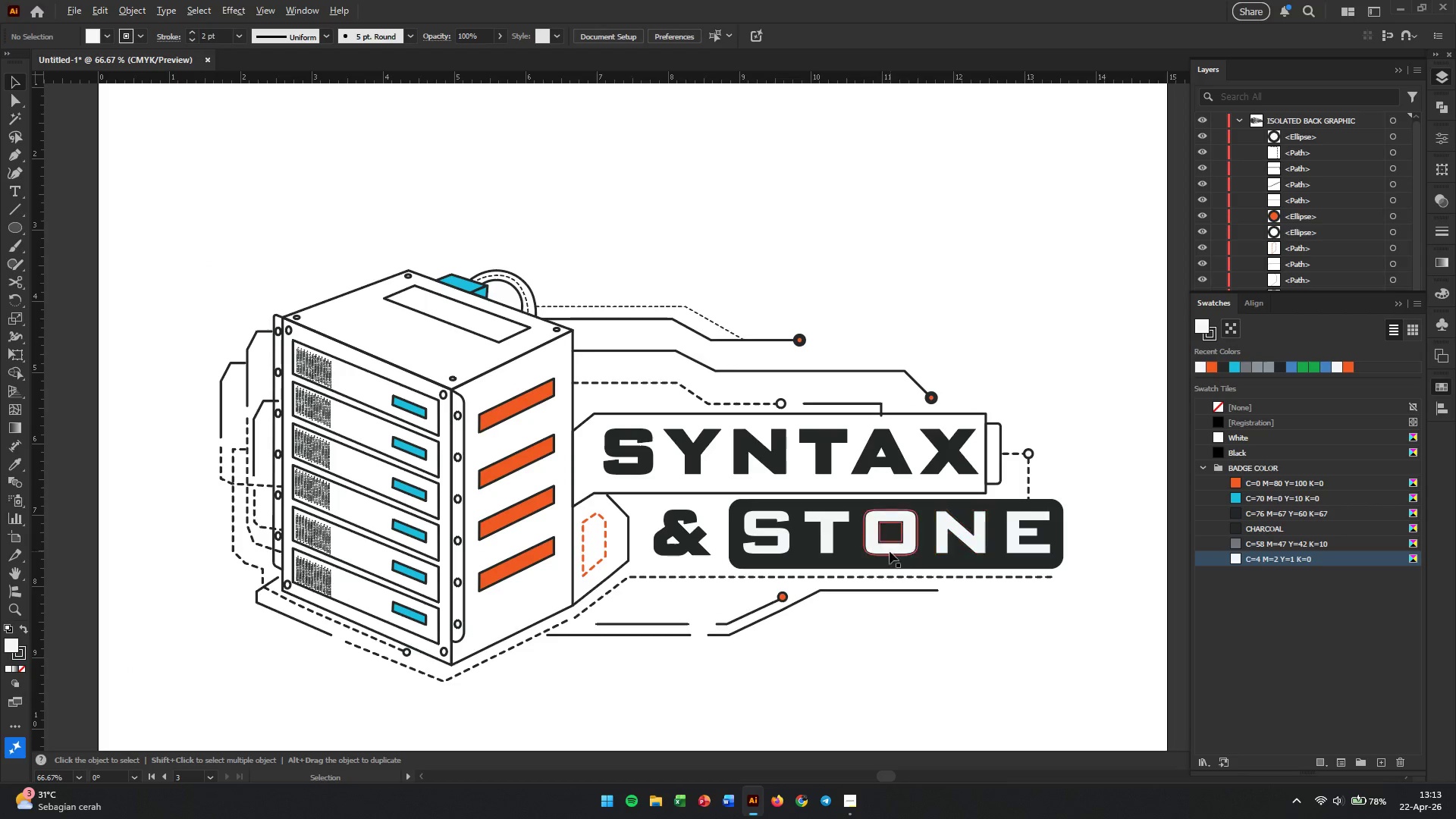 
scroll: coordinate [886, 551], scroll_direction: up, amount: 1.0
 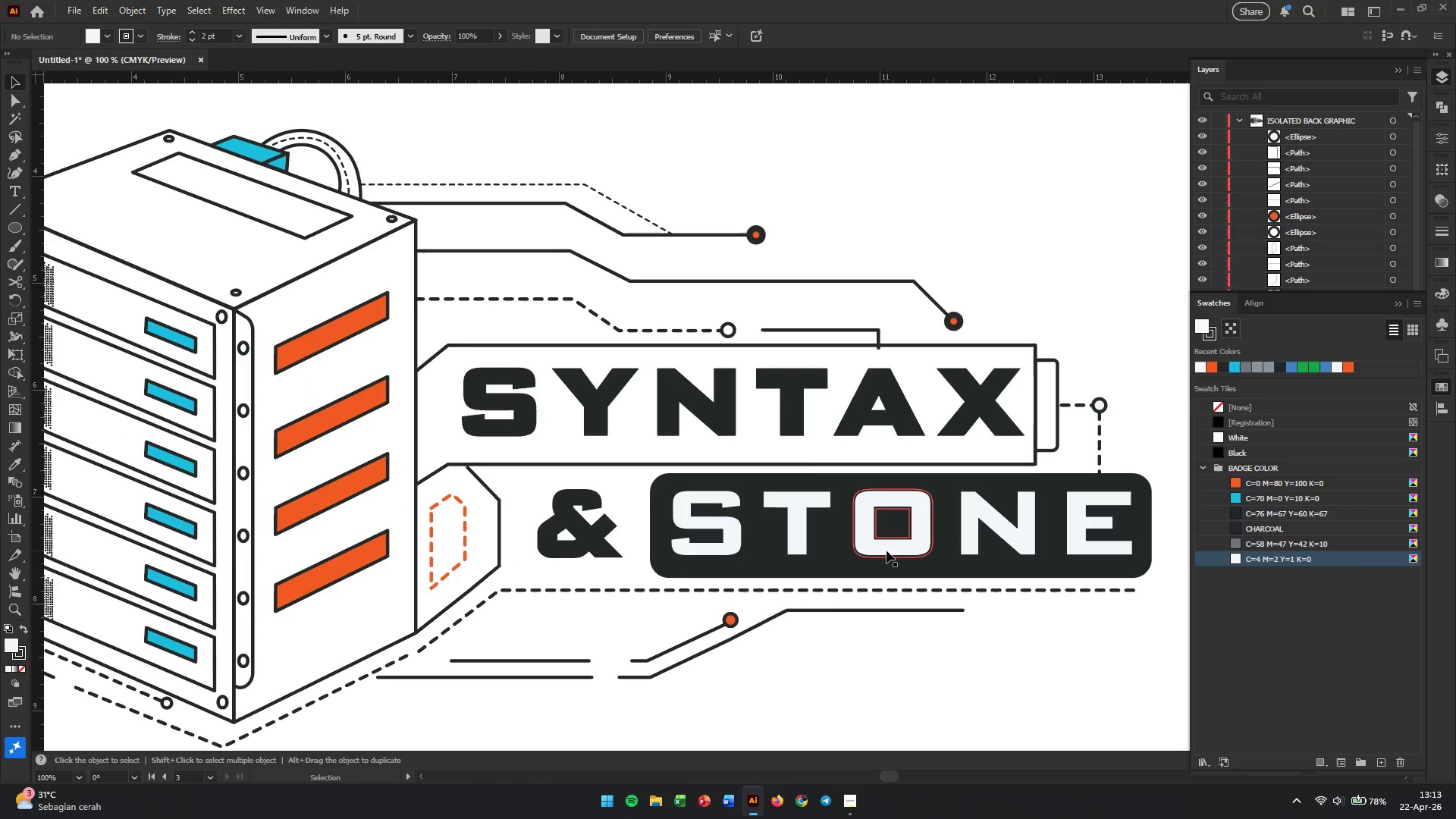 
wait(11.63)
 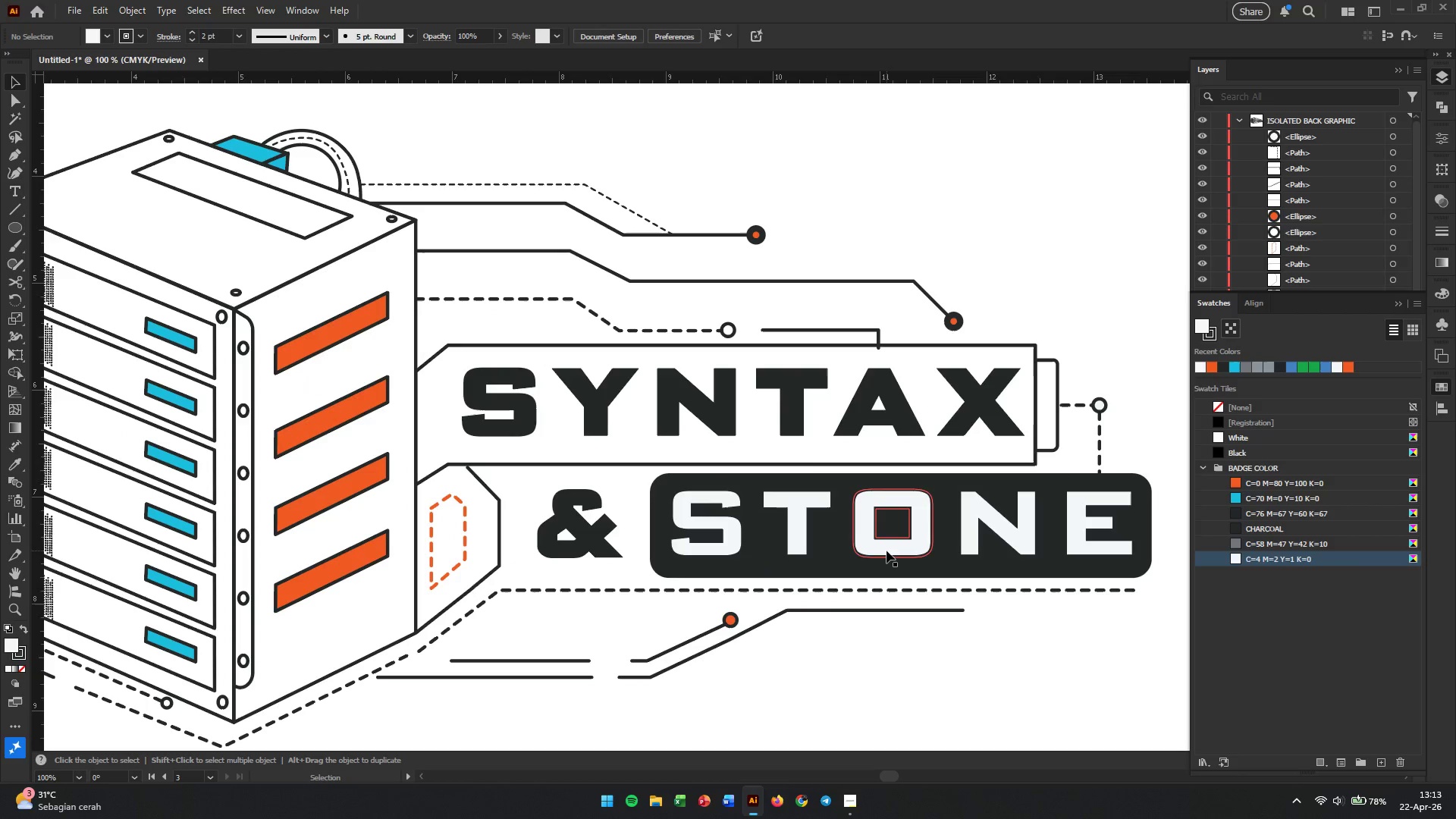 
left_click([879, 334])
 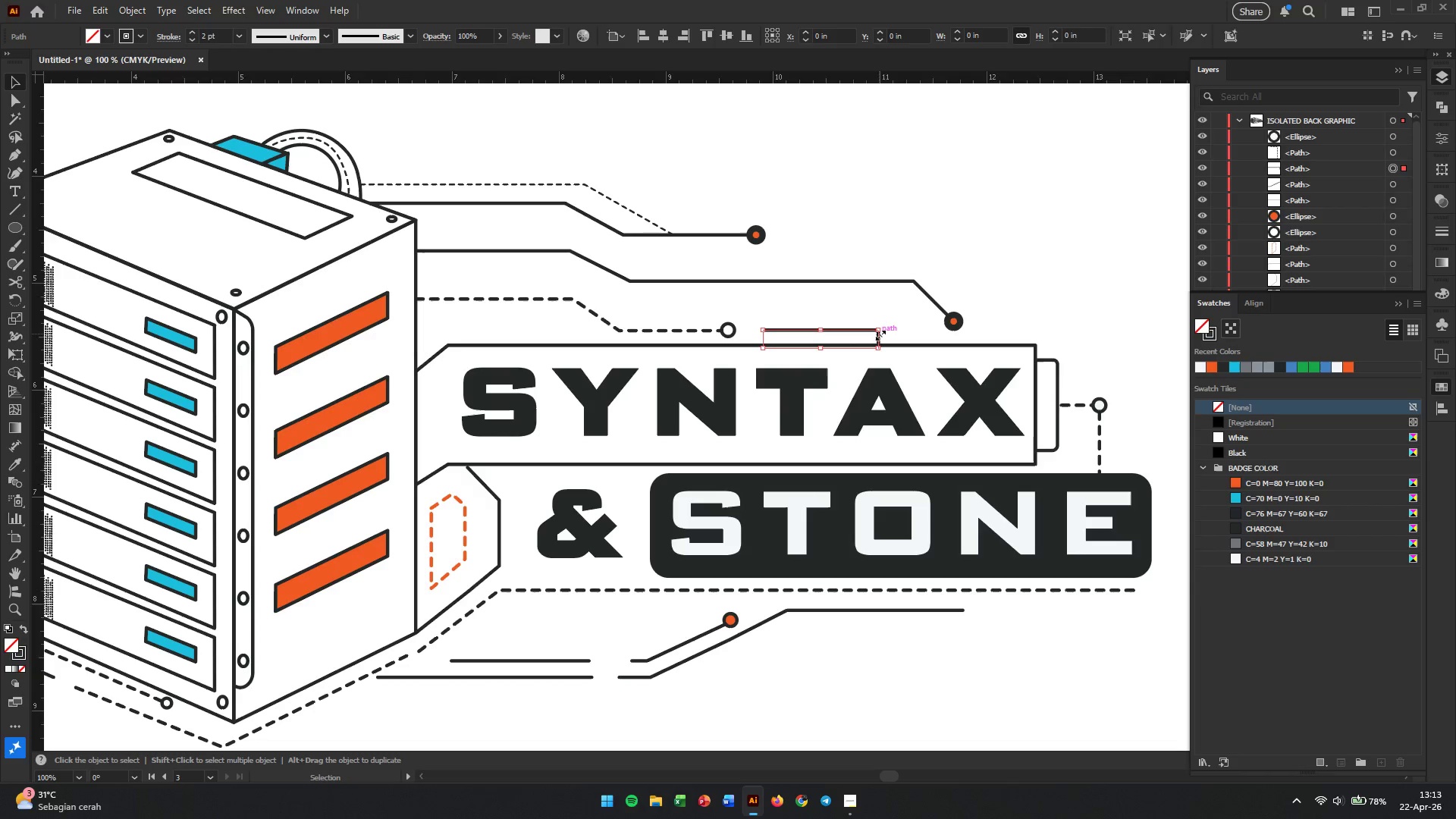 
hold_key(key=AltLeft, duration=0.7)
scroll: coordinate [879, 334], scroll_direction: up, amount: 4.0
 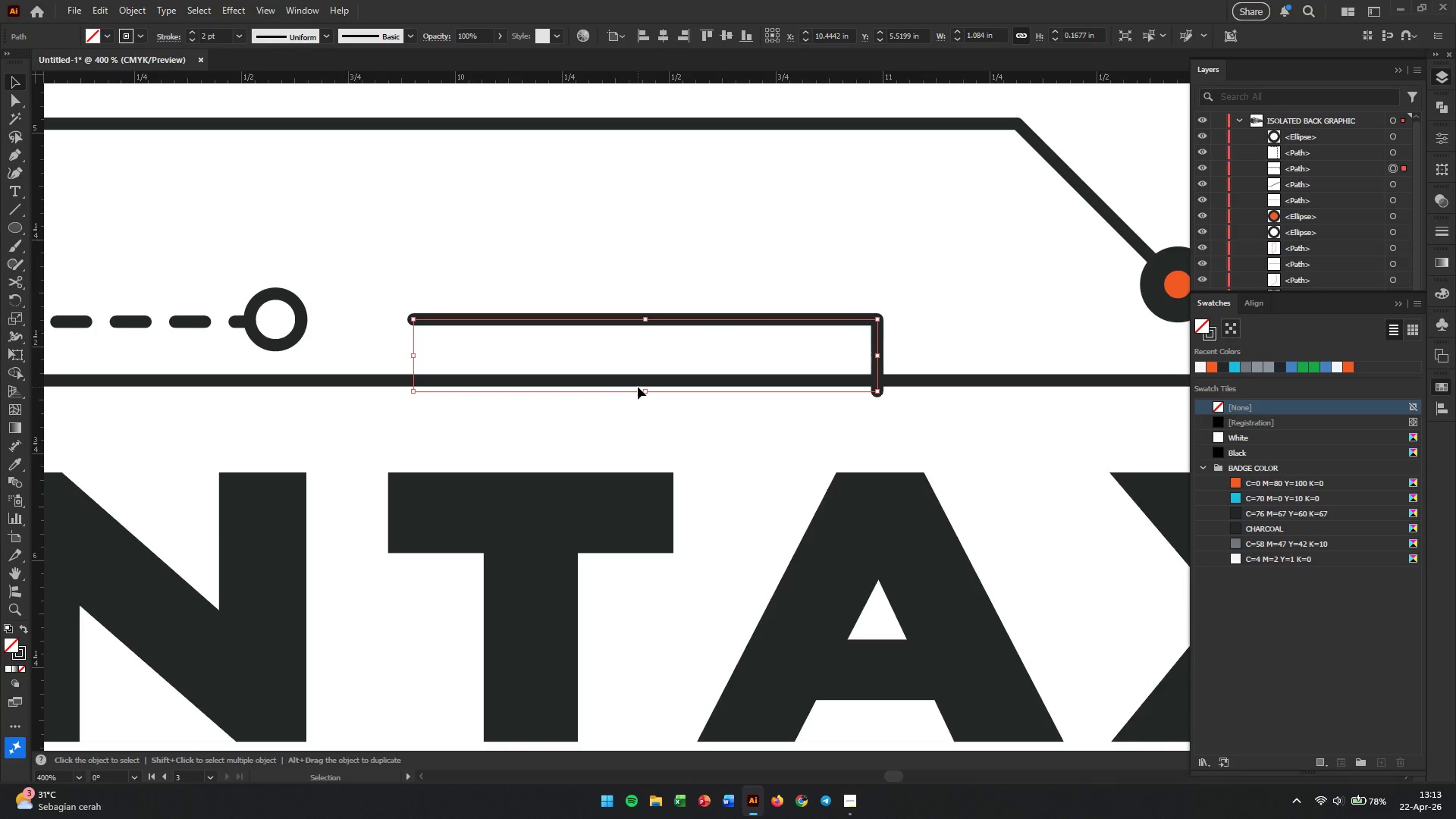 
left_click_drag(start_coordinate=[644, 391], to_coordinate=[647, 381])
 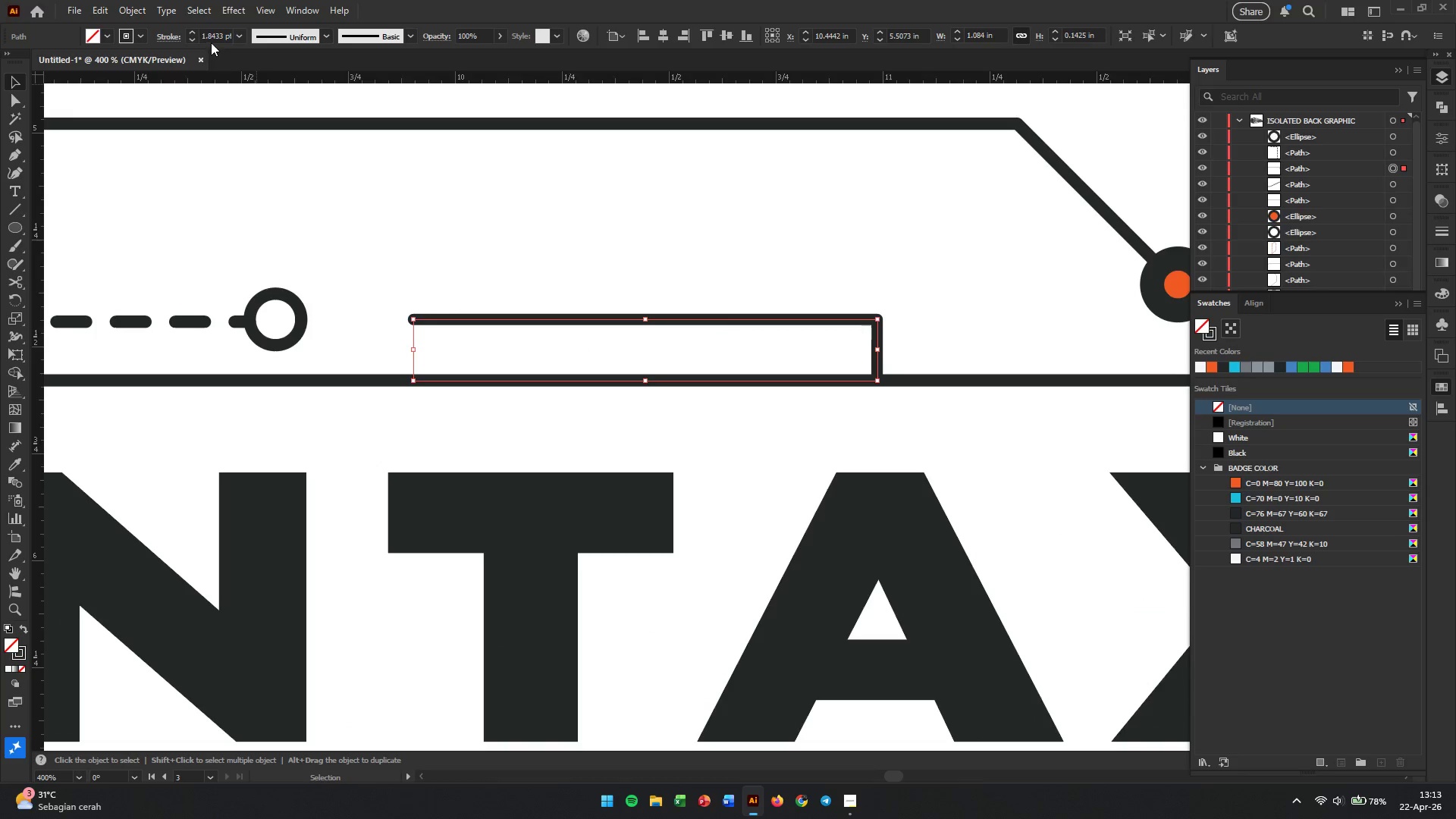 
double_click([211, 40])
 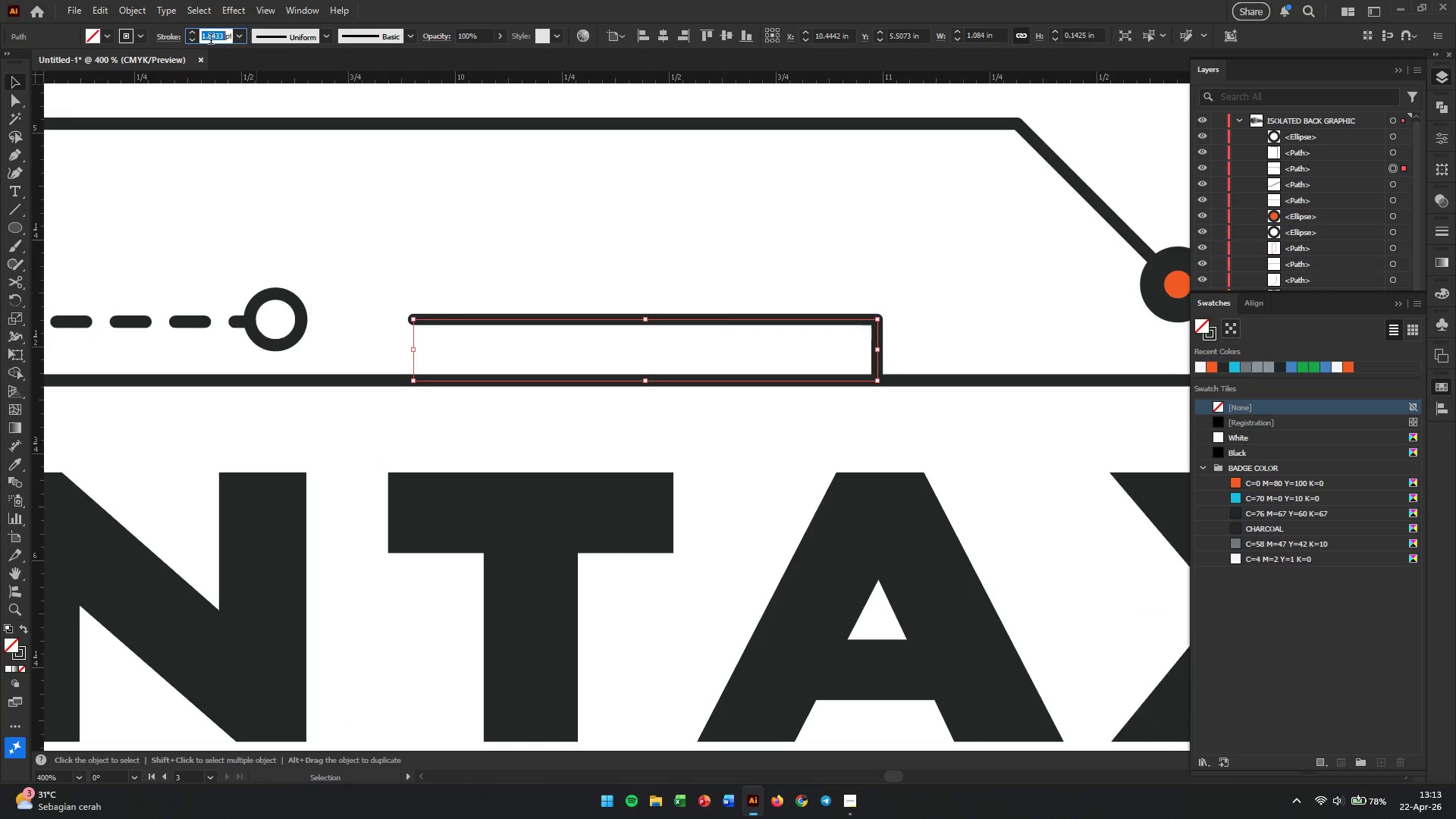 
triple_click([211, 40])
 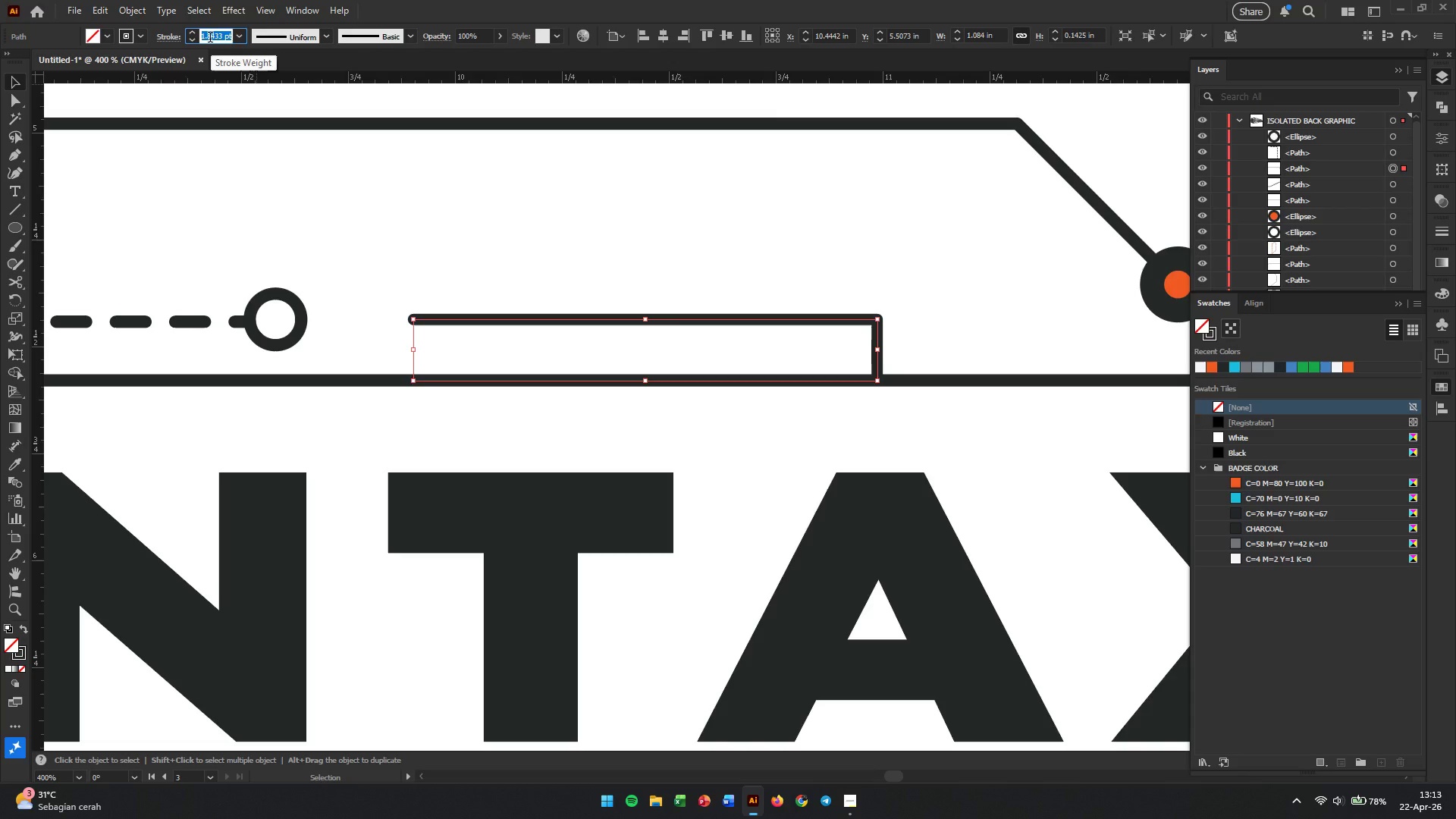 
key(Numpad2)
 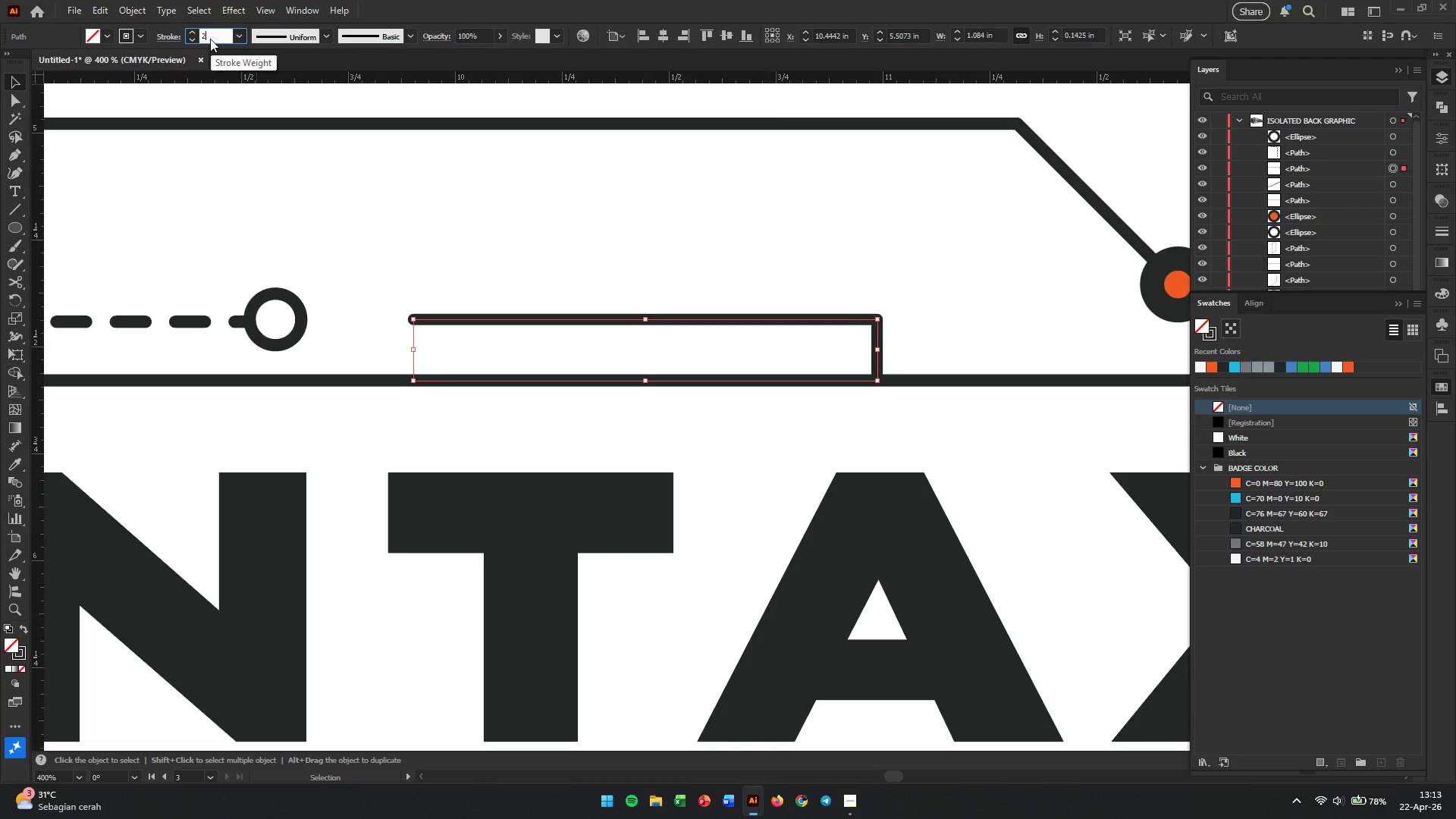 
key(Enter)
 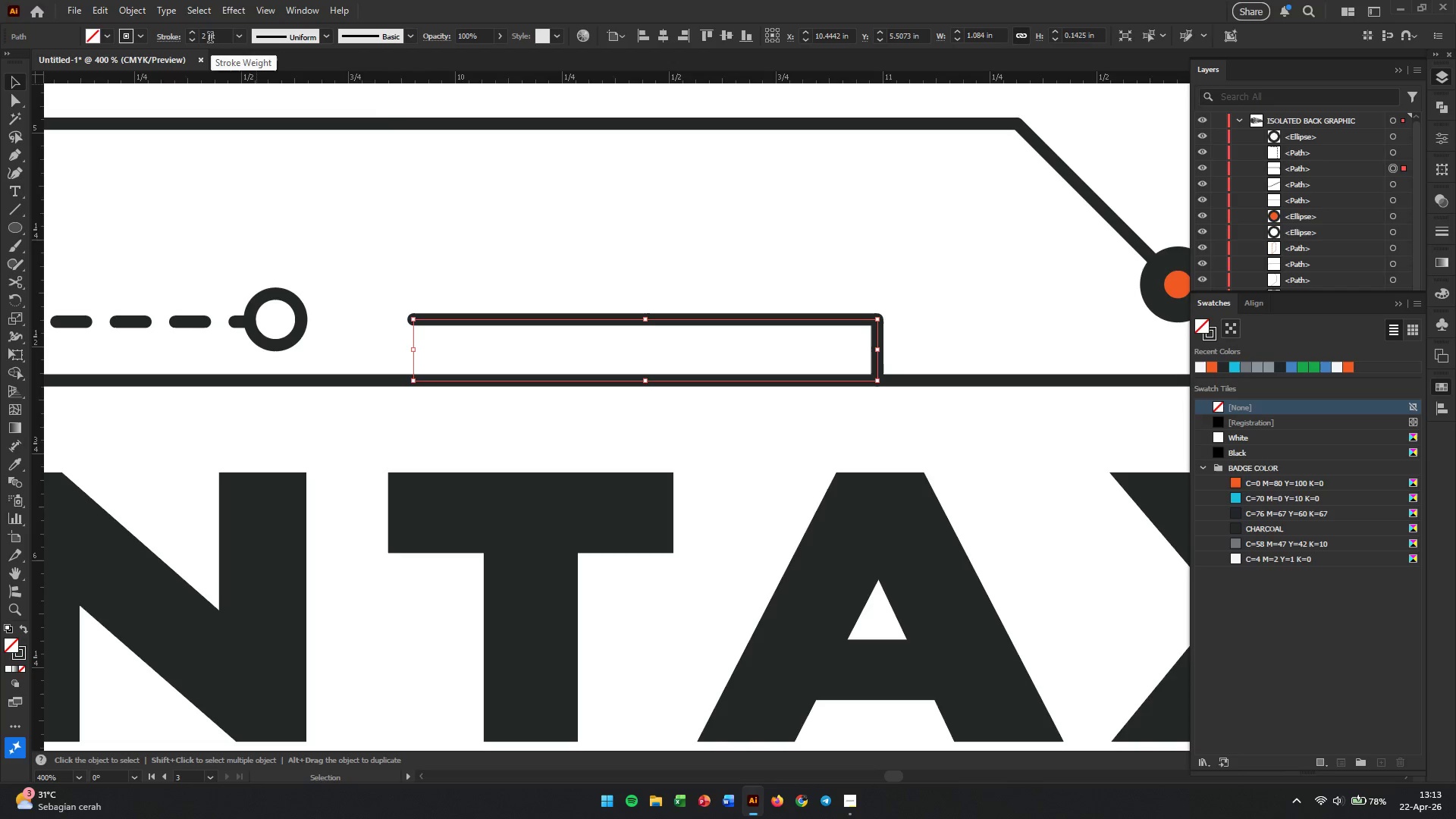 
hold_key(key=AltLeft, duration=0.95)
scroll: coordinate [751, 375], scroll_direction: down, amount: 6.0
 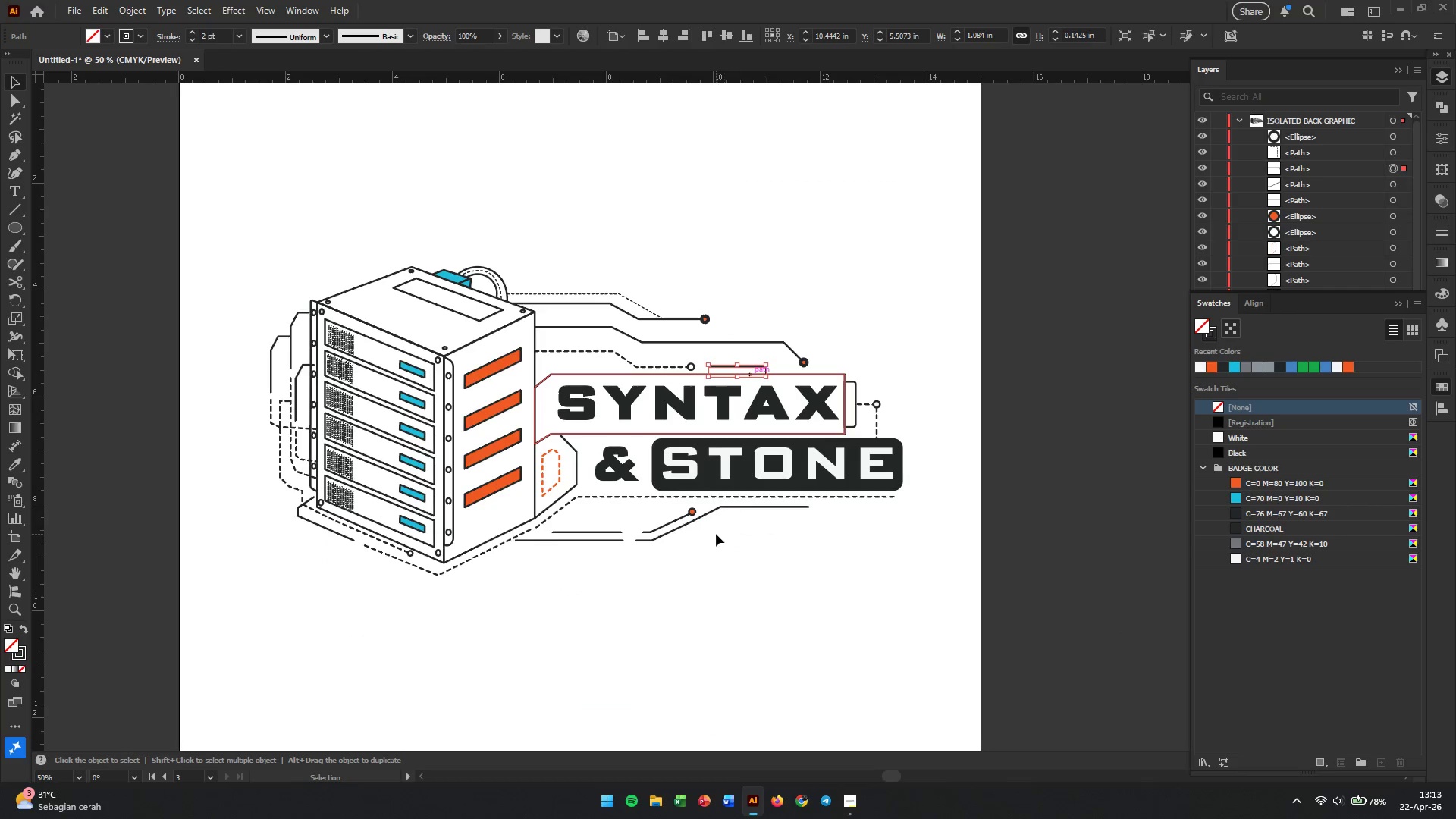 
left_click([716, 534])
 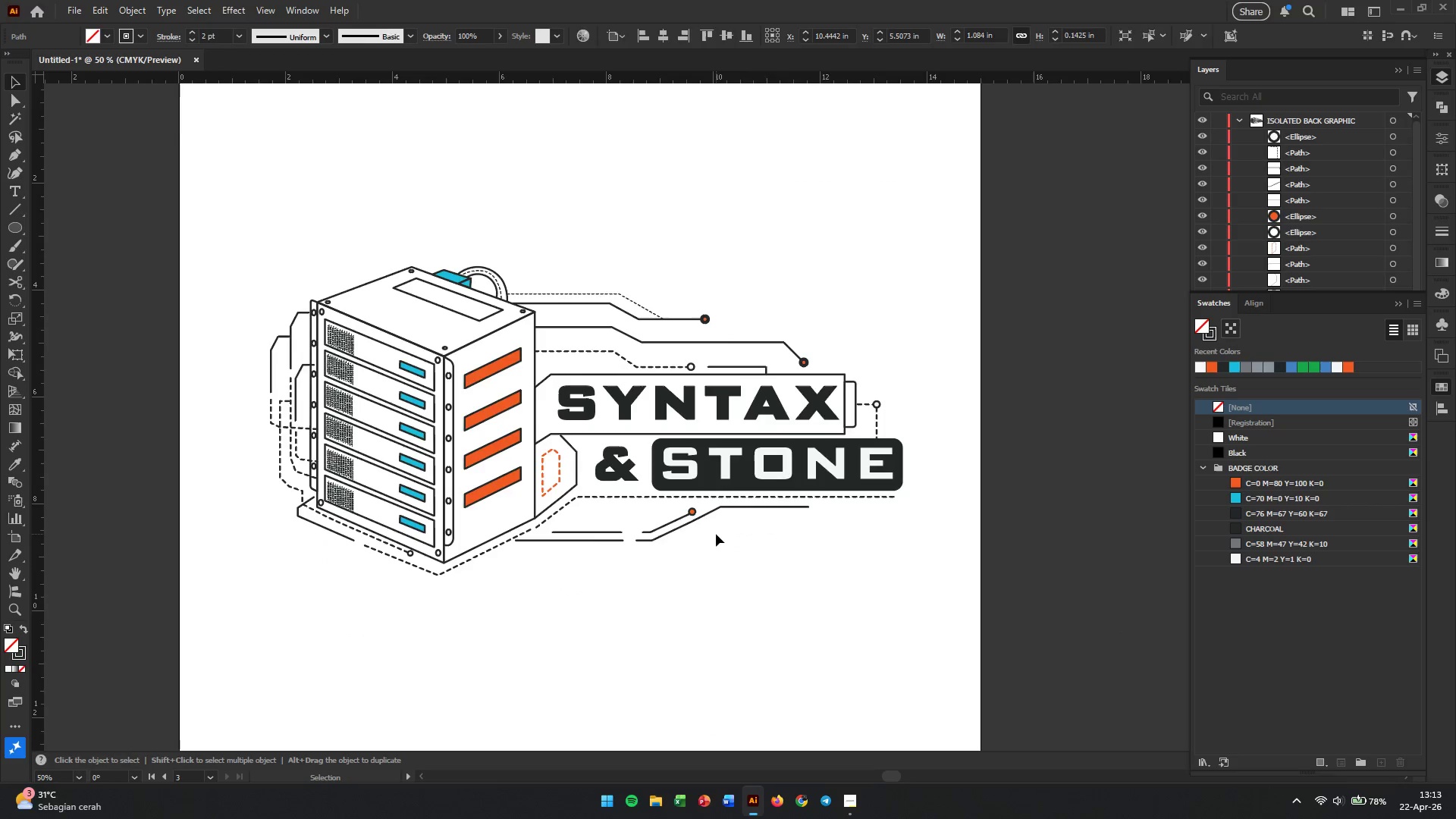 
hold_key(key=AltLeft, duration=0.78)
scroll: coordinate [720, 521], scroll_direction: up, amount: 2.0
 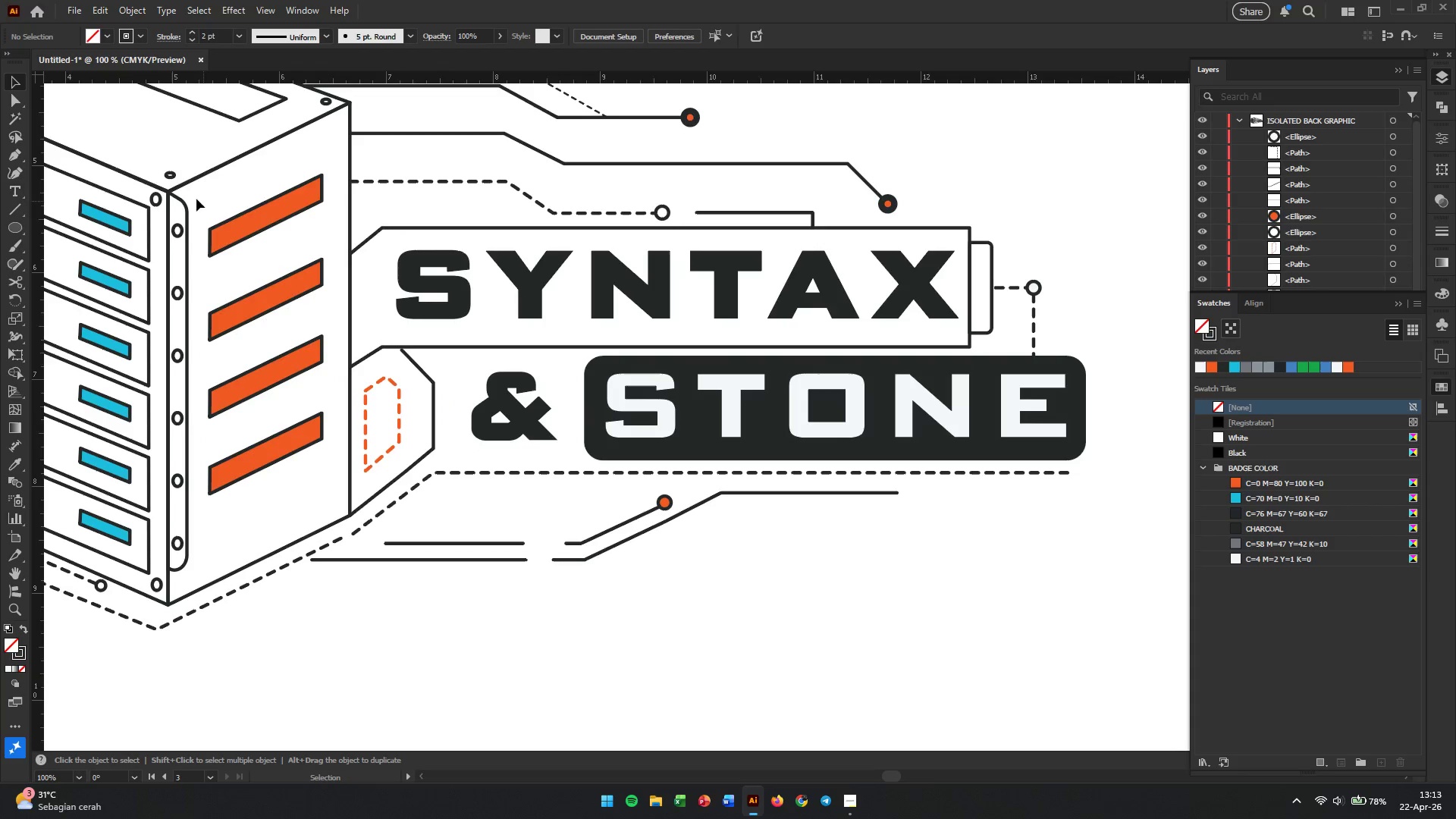 
left_click([18, 193])
 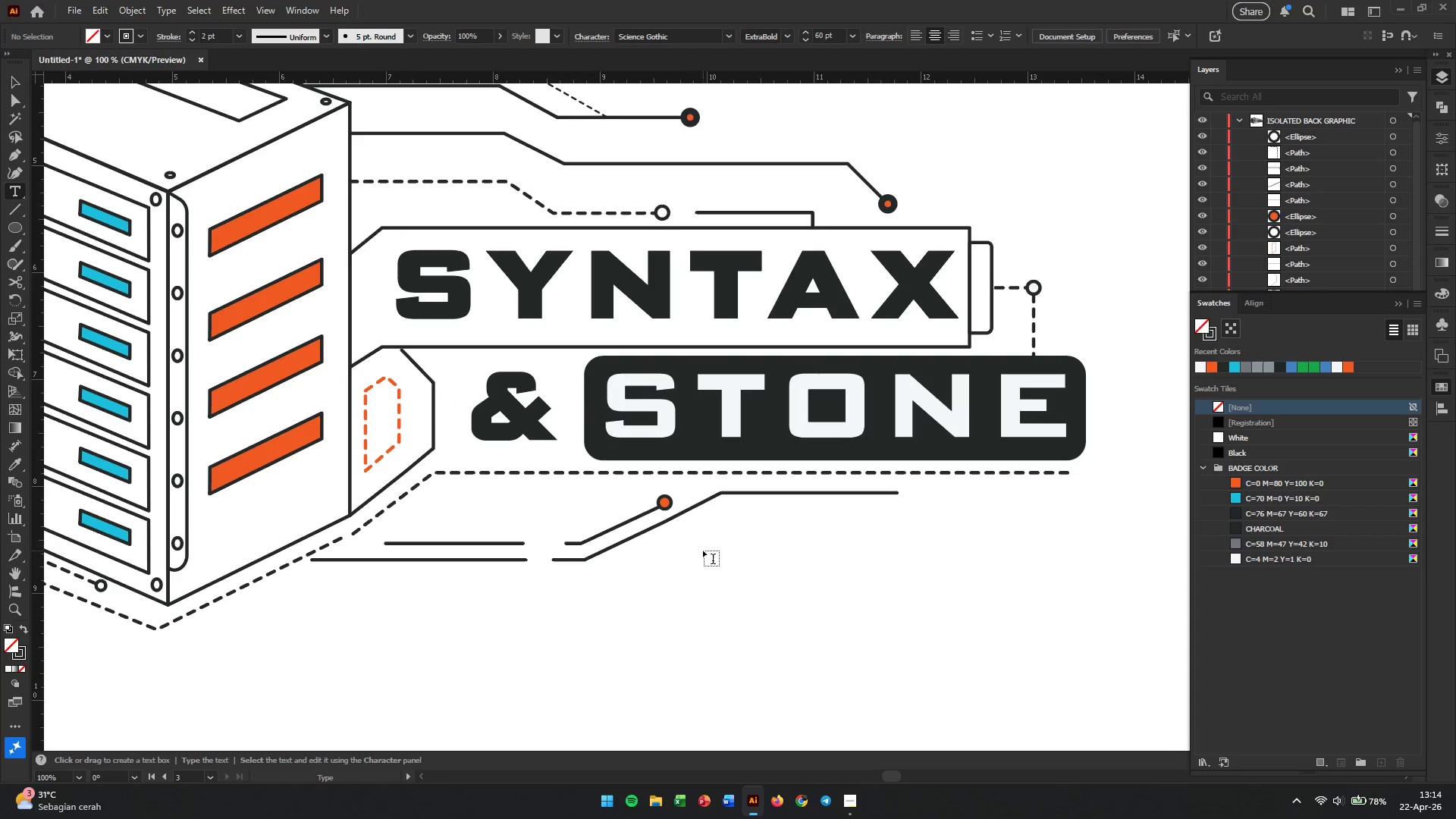 
left_click([705, 549])
 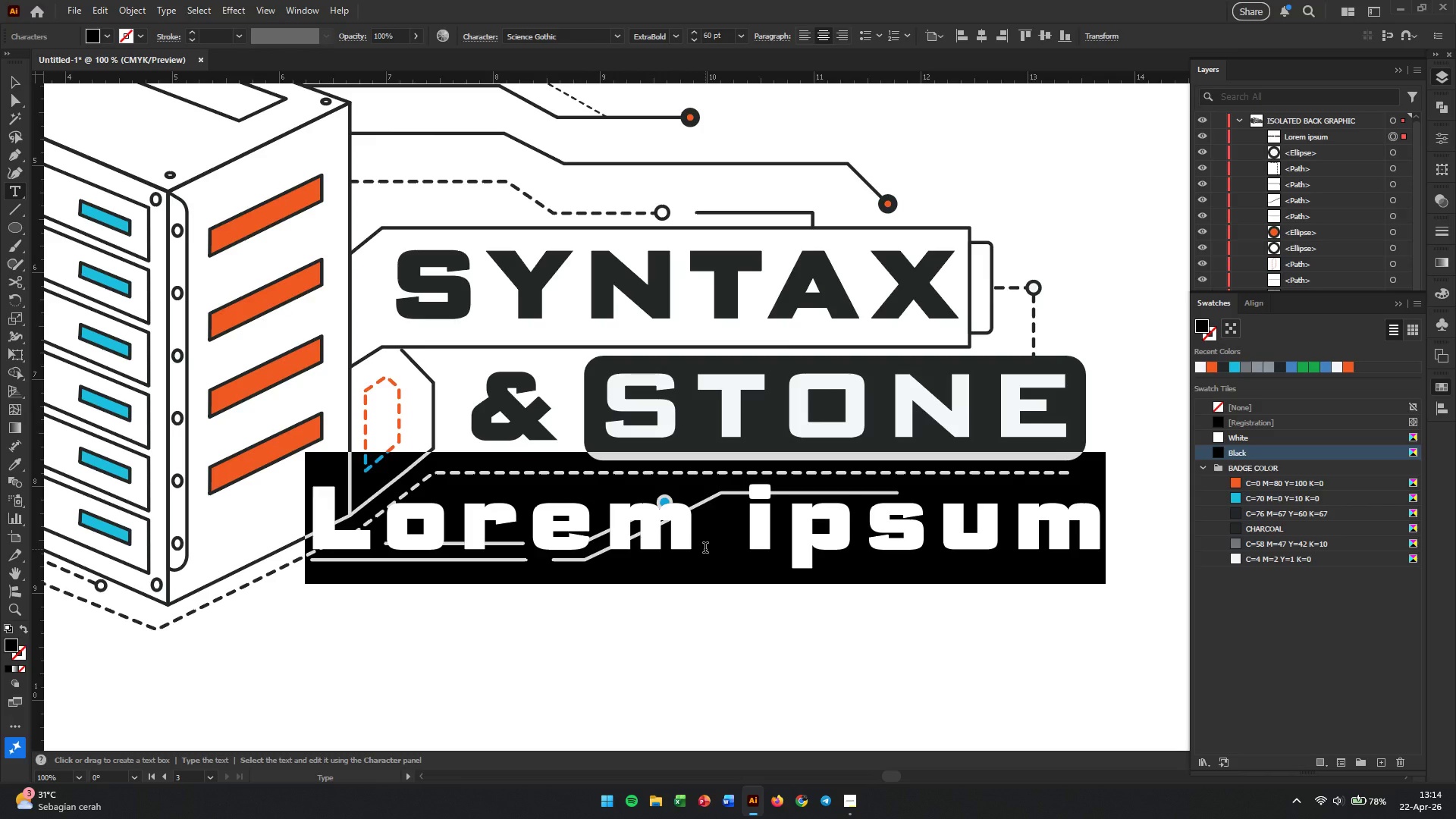 
type(FIVE YEARS)
 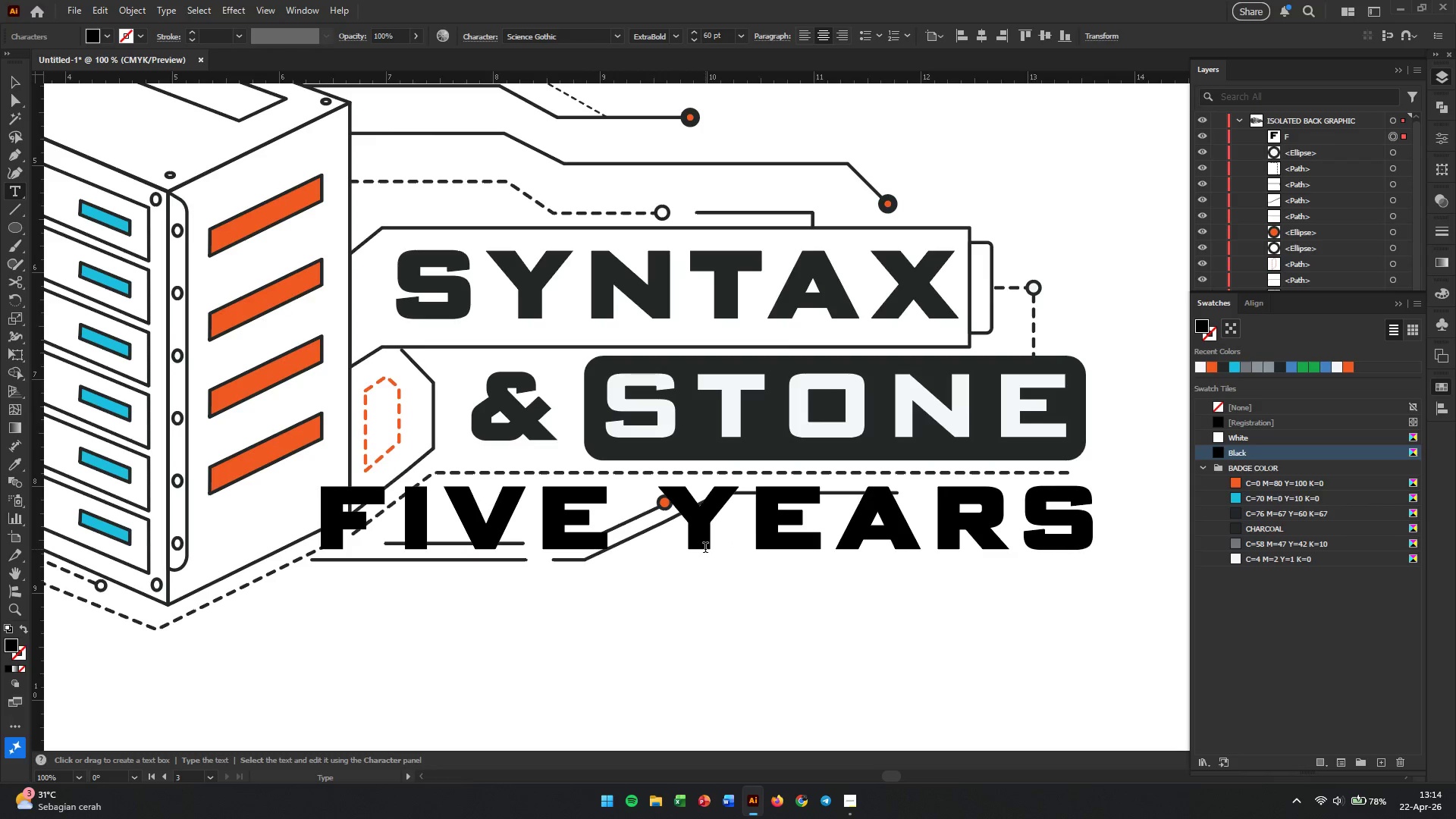 
key(Enter)
 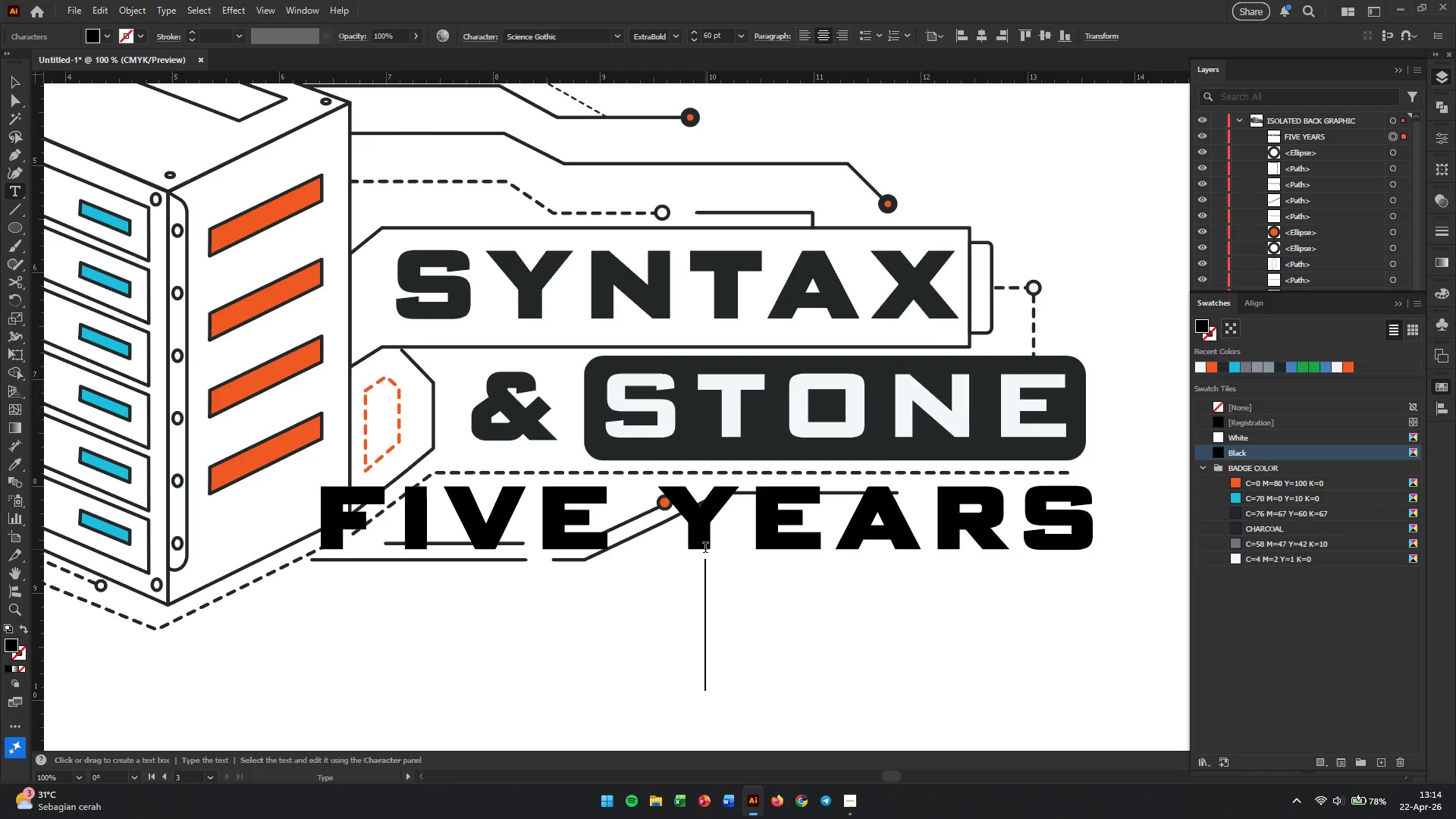 
type(ANNIVERSARY)
 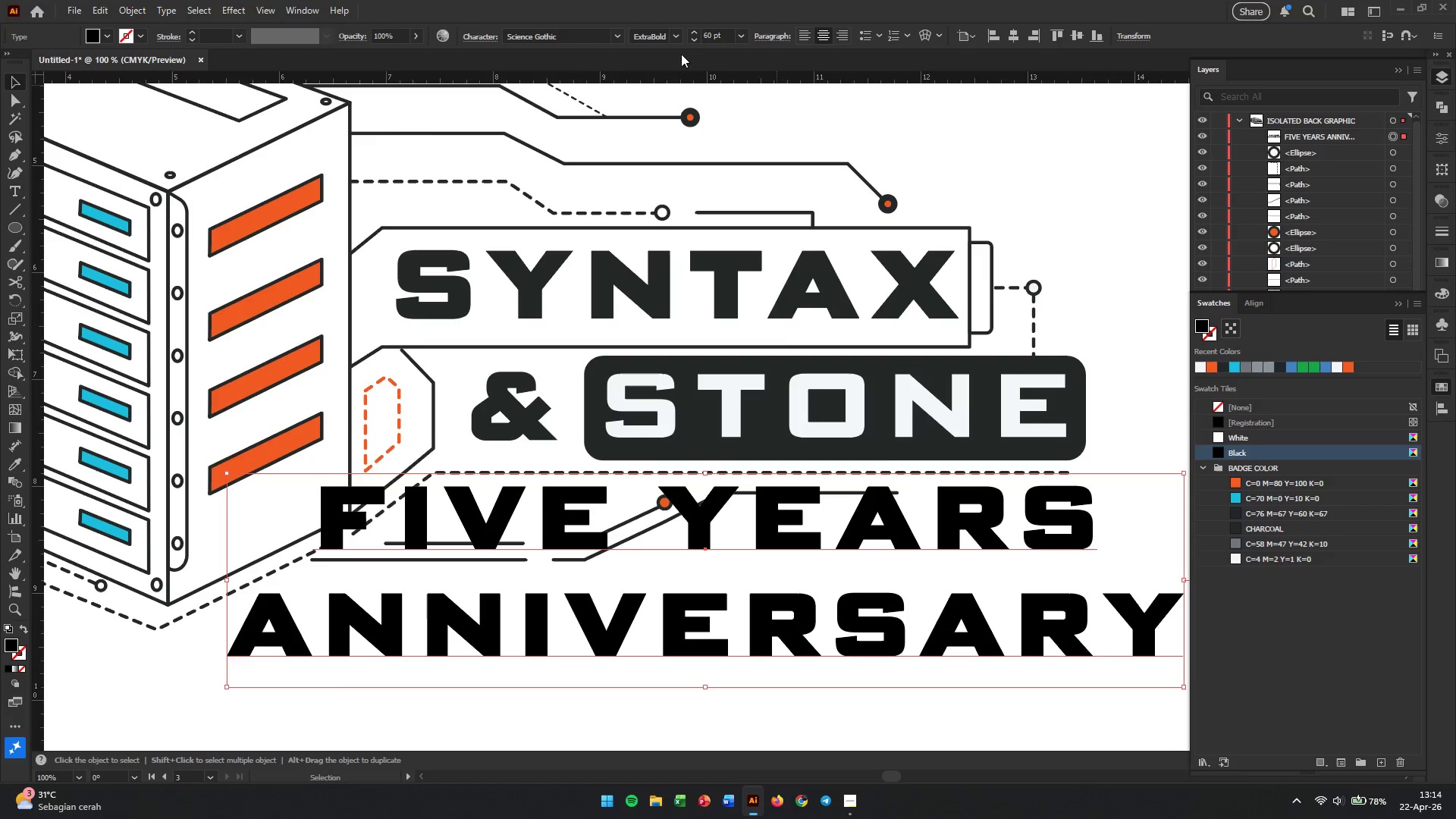 
wait(6.94)
 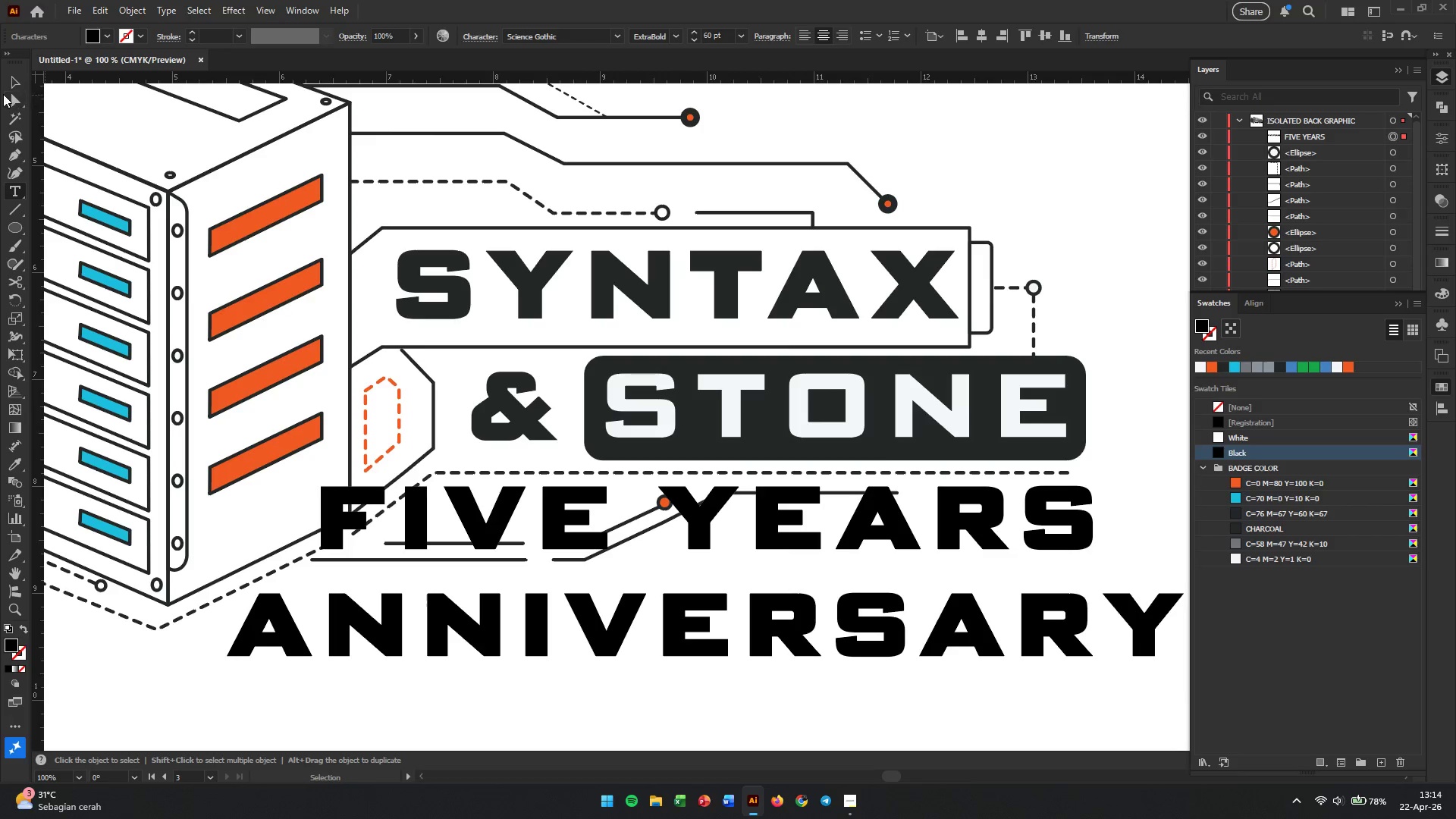 
left_click([682, 39])
 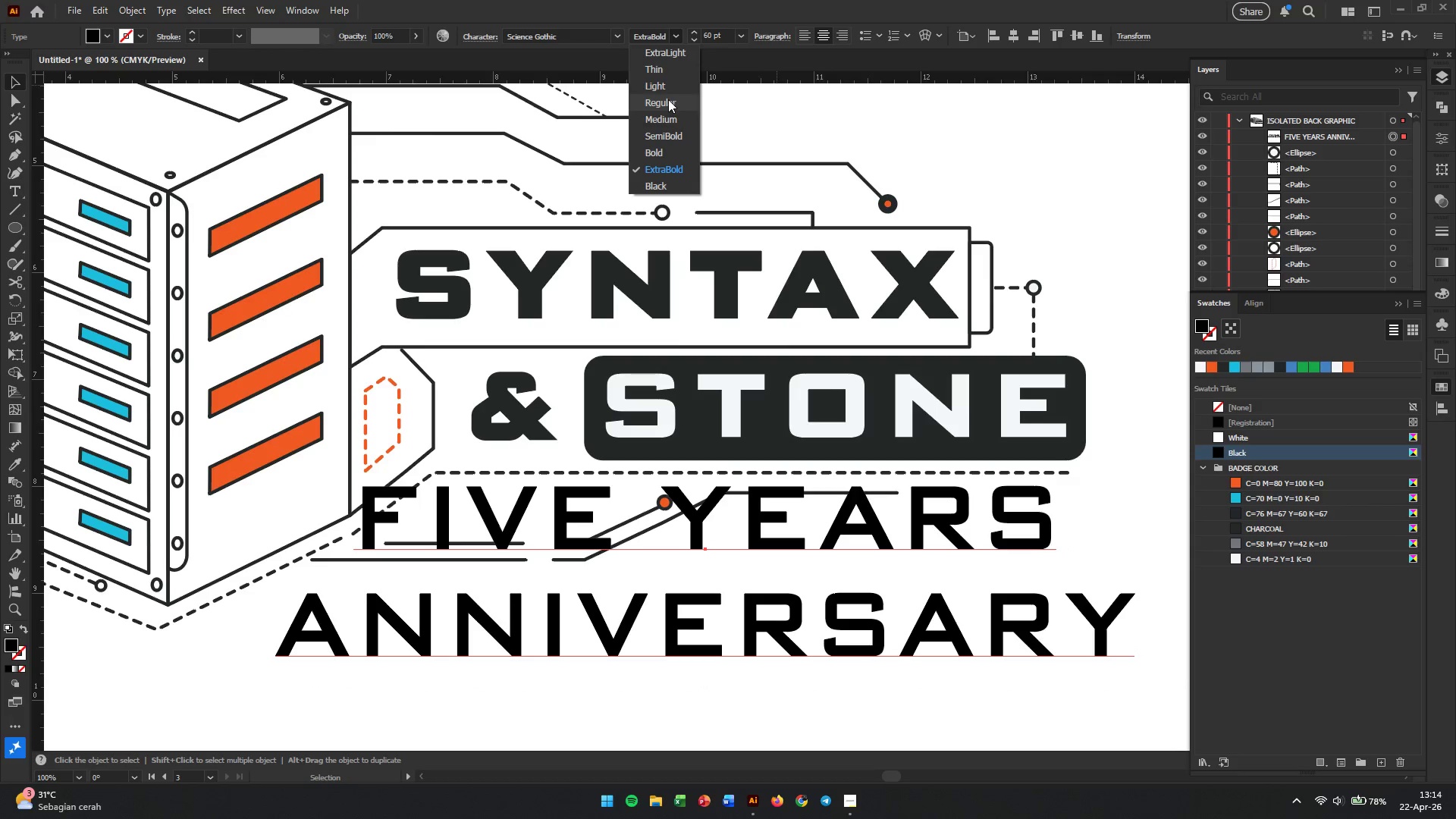 
left_click([668, 99])
 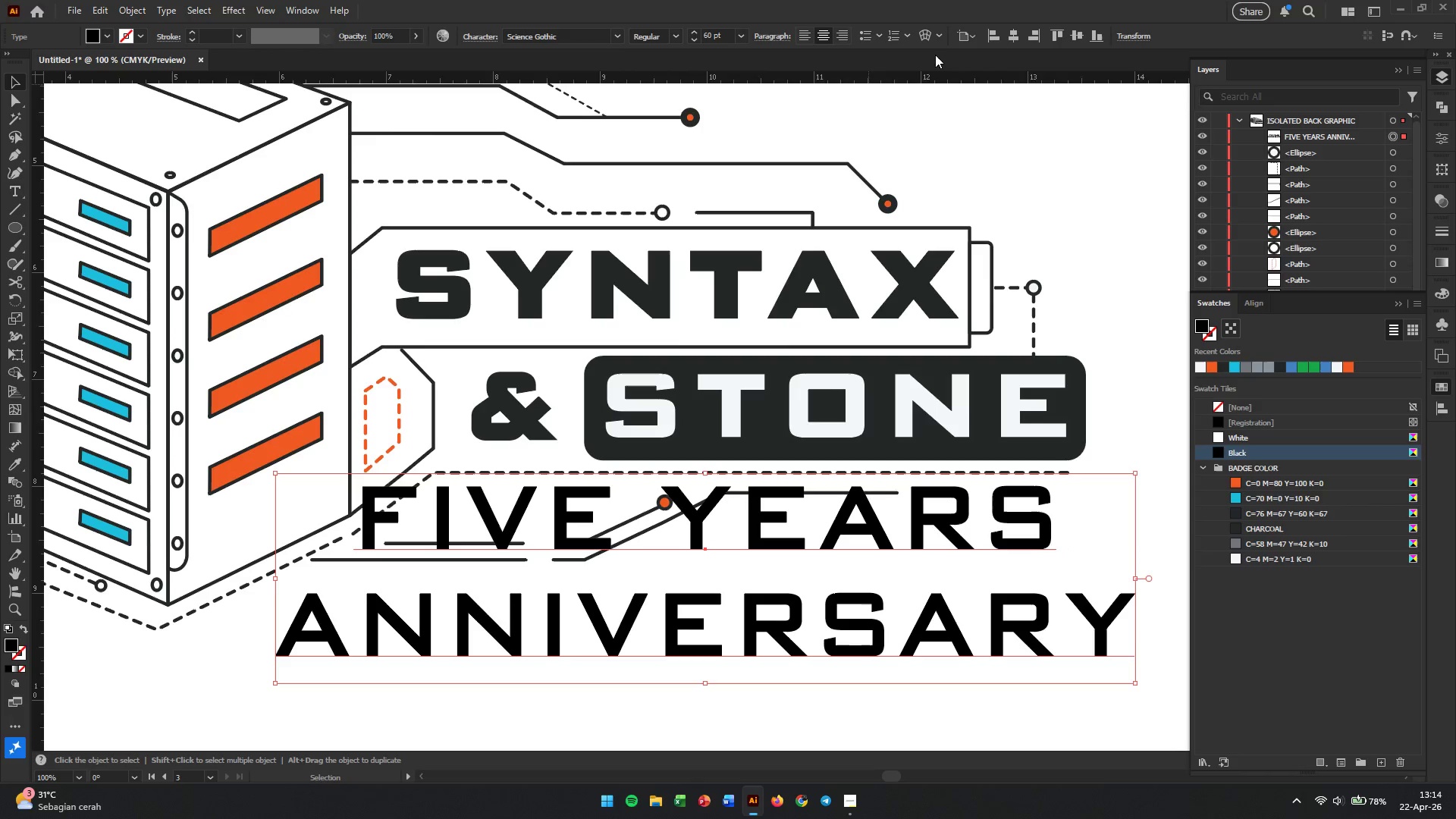 
left_click([801, 34])
 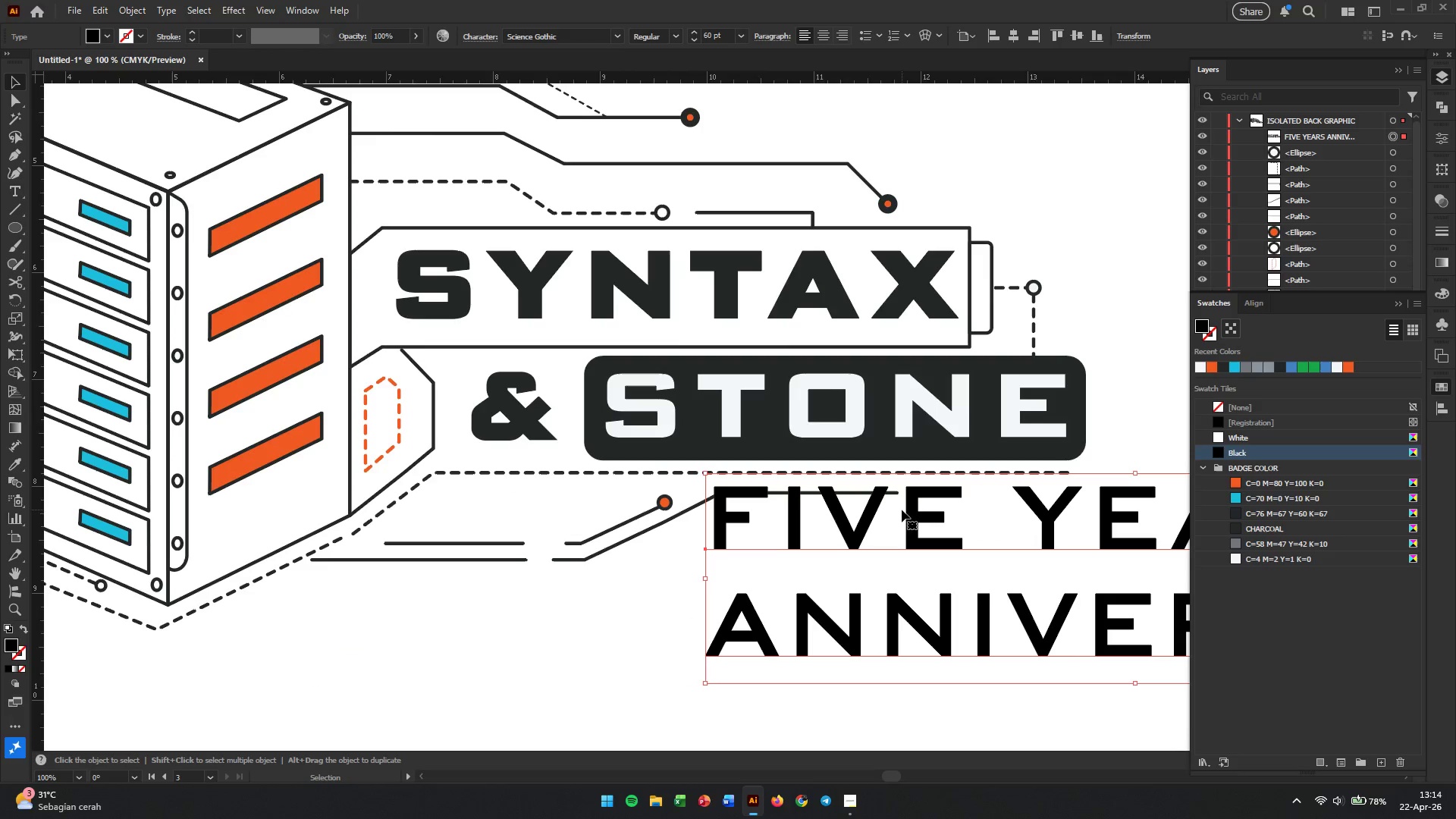 
hold_key(key=AltLeft, duration=0.47)
scroll: coordinate [915, 498], scroll_direction: down, amount: 3.0
 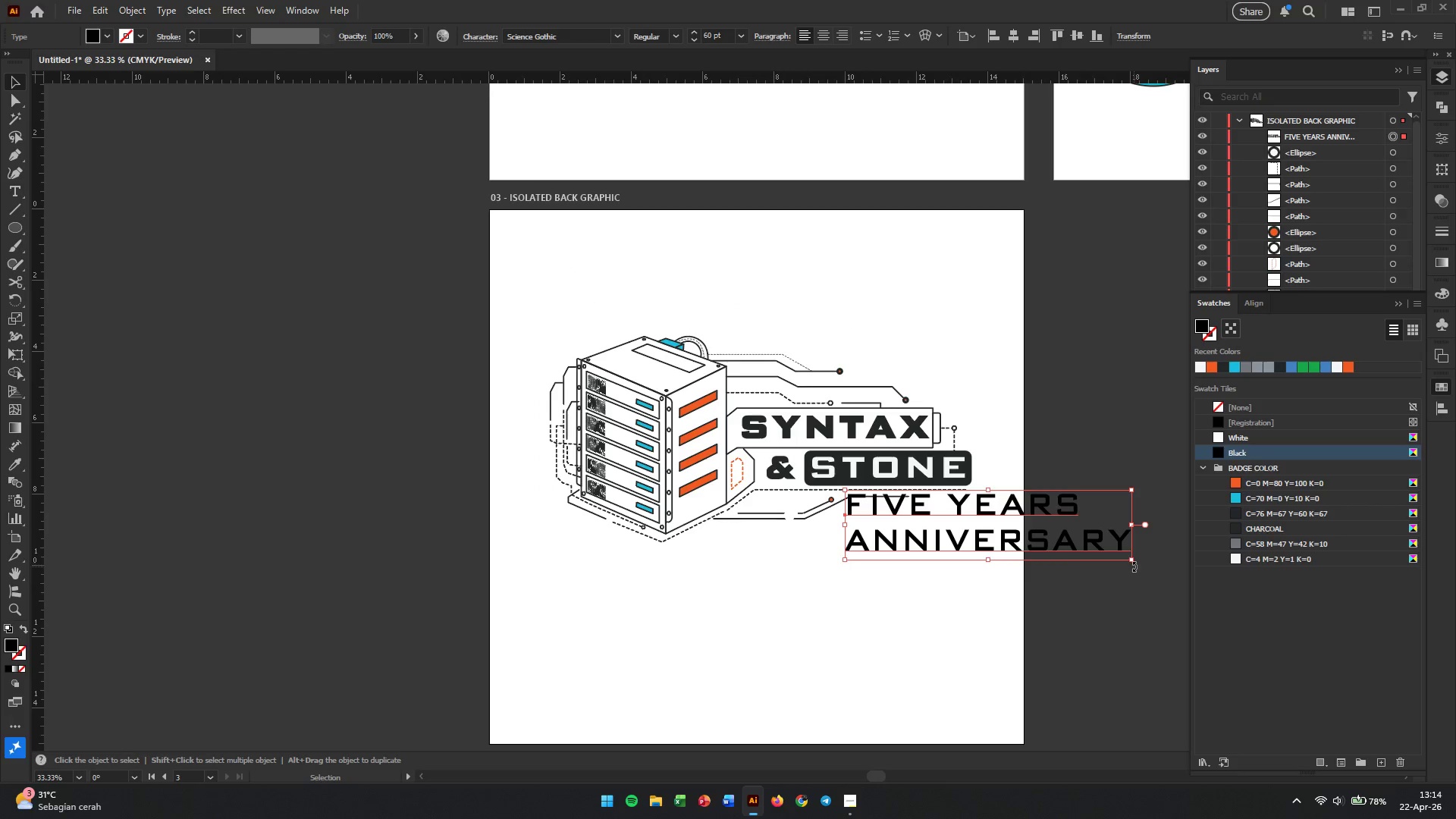 
left_click_drag(start_coordinate=[1134, 563], to_coordinate=[992, 524])
 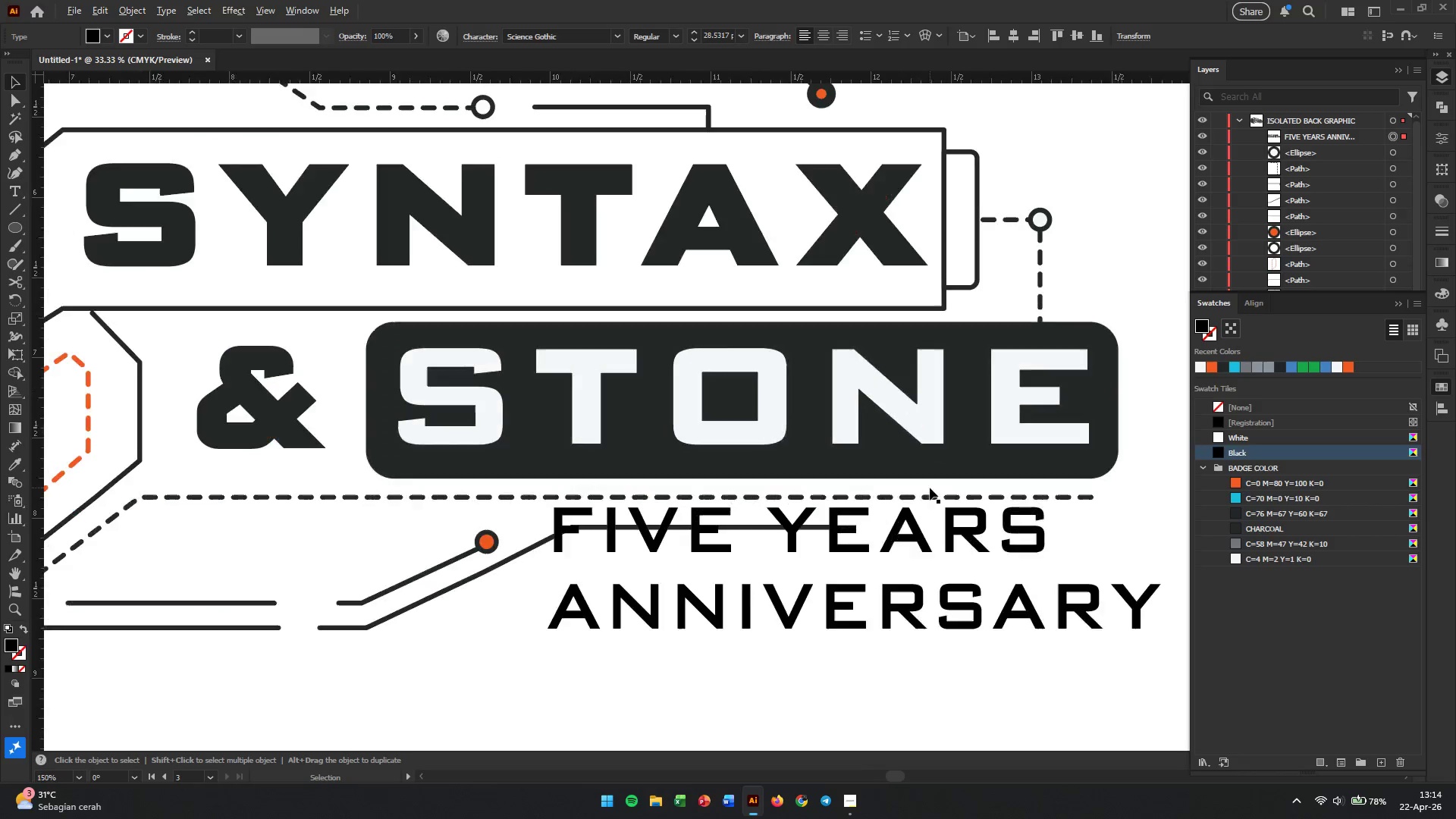 
hold_key(key=ShiftLeft, duration=0.69)
 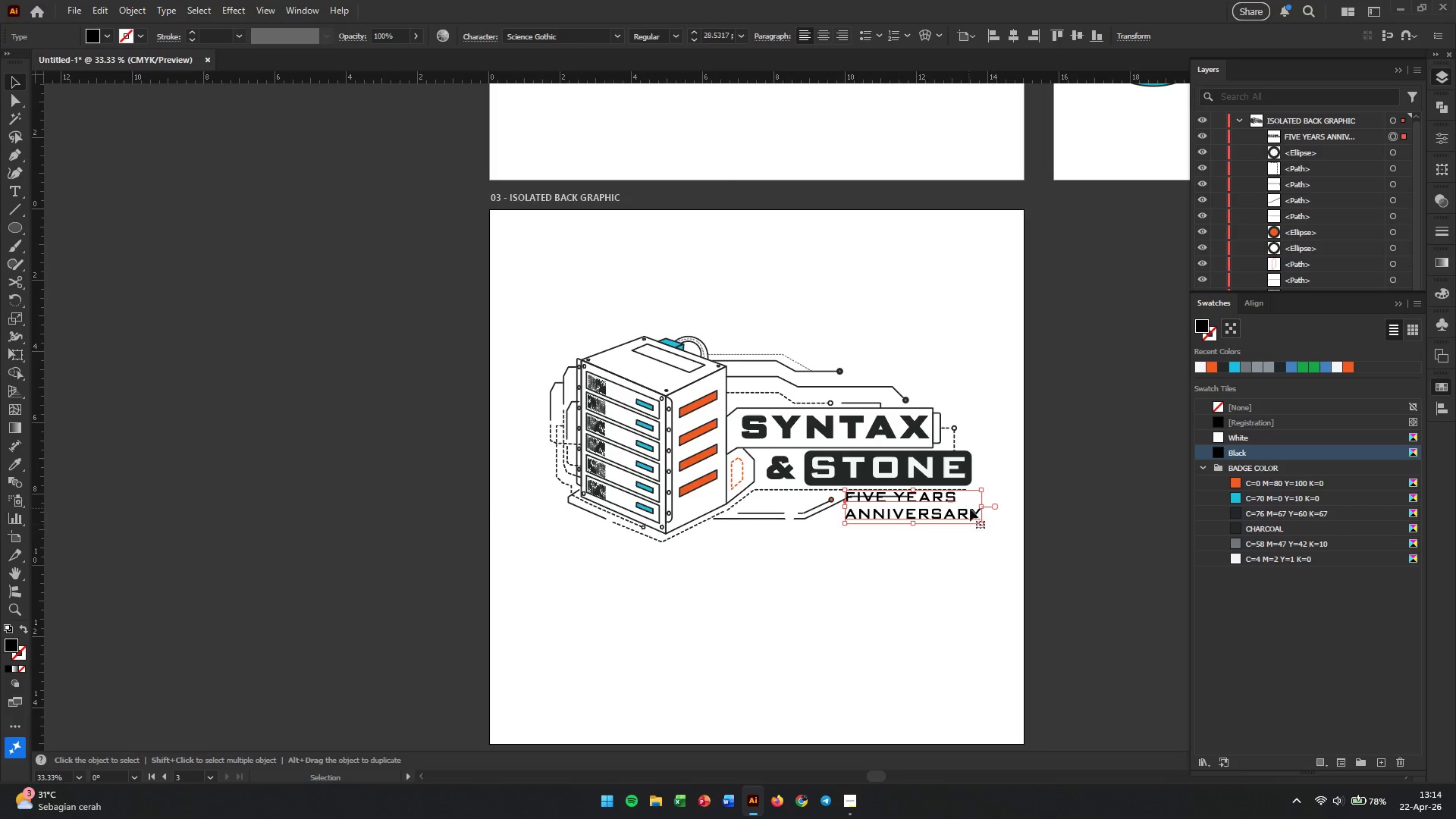 
hold_key(key=AltLeft, duration=0.41)
scroll: coordinate [930, 488], scroll_direction: up, amount: 4.0
 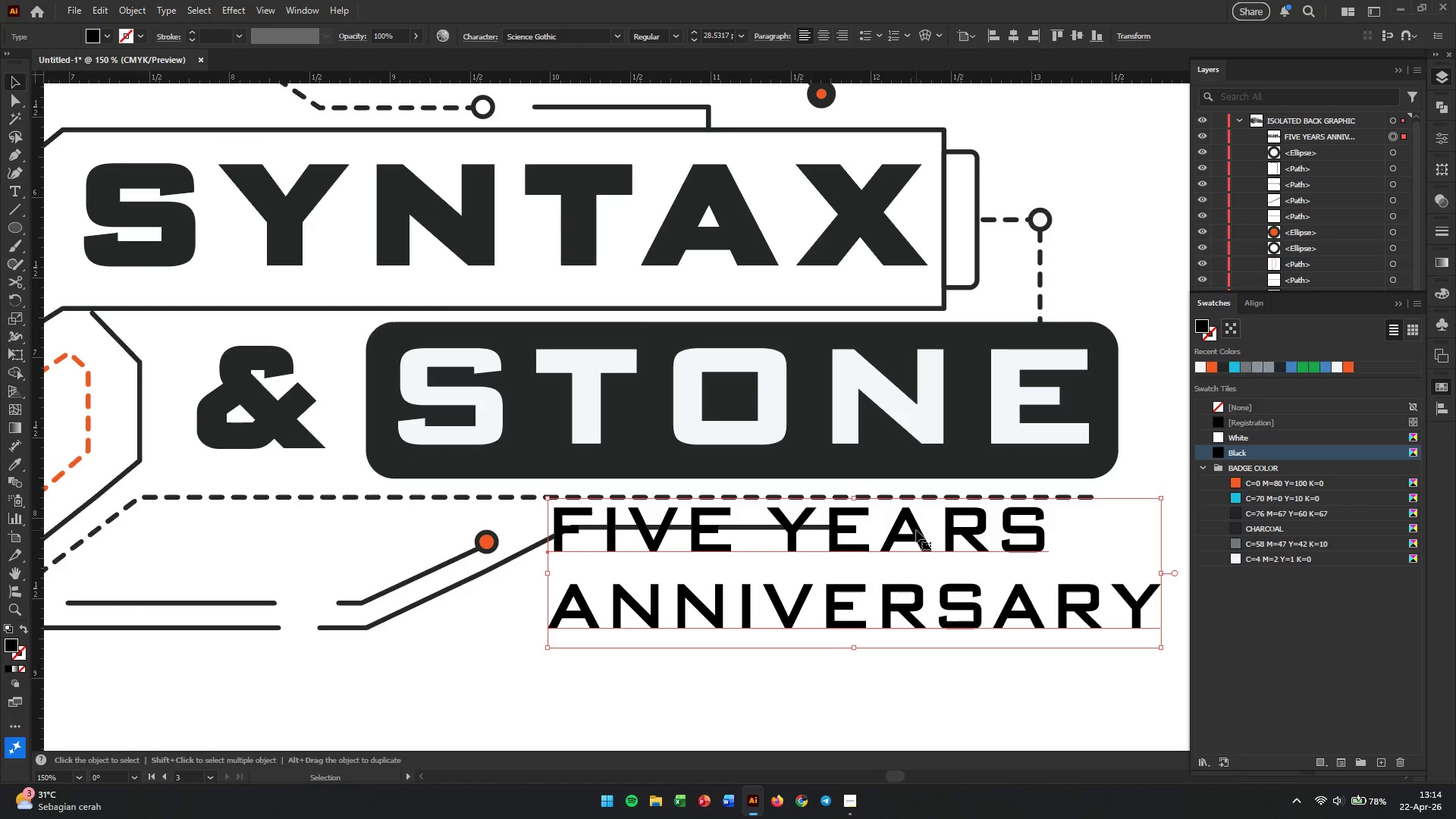 
left_click_drag(start_coordinate=[916, 530], to_coordinate=[928, 573])
 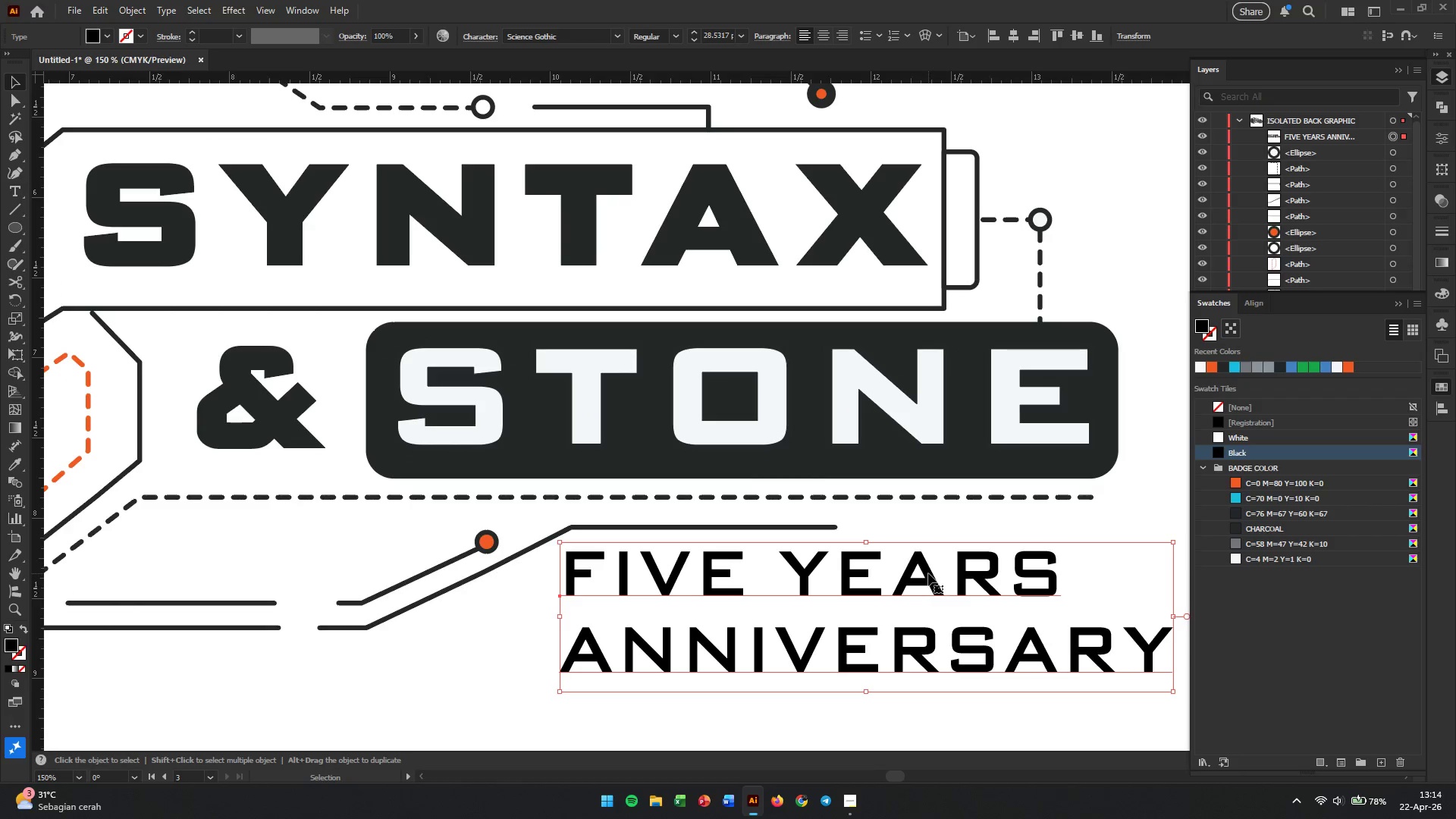 
hold_key(key=AltLeft, duration=0.36)
scroll: coordinate [941, 573], scroll_direction: down, amount: 1.0
 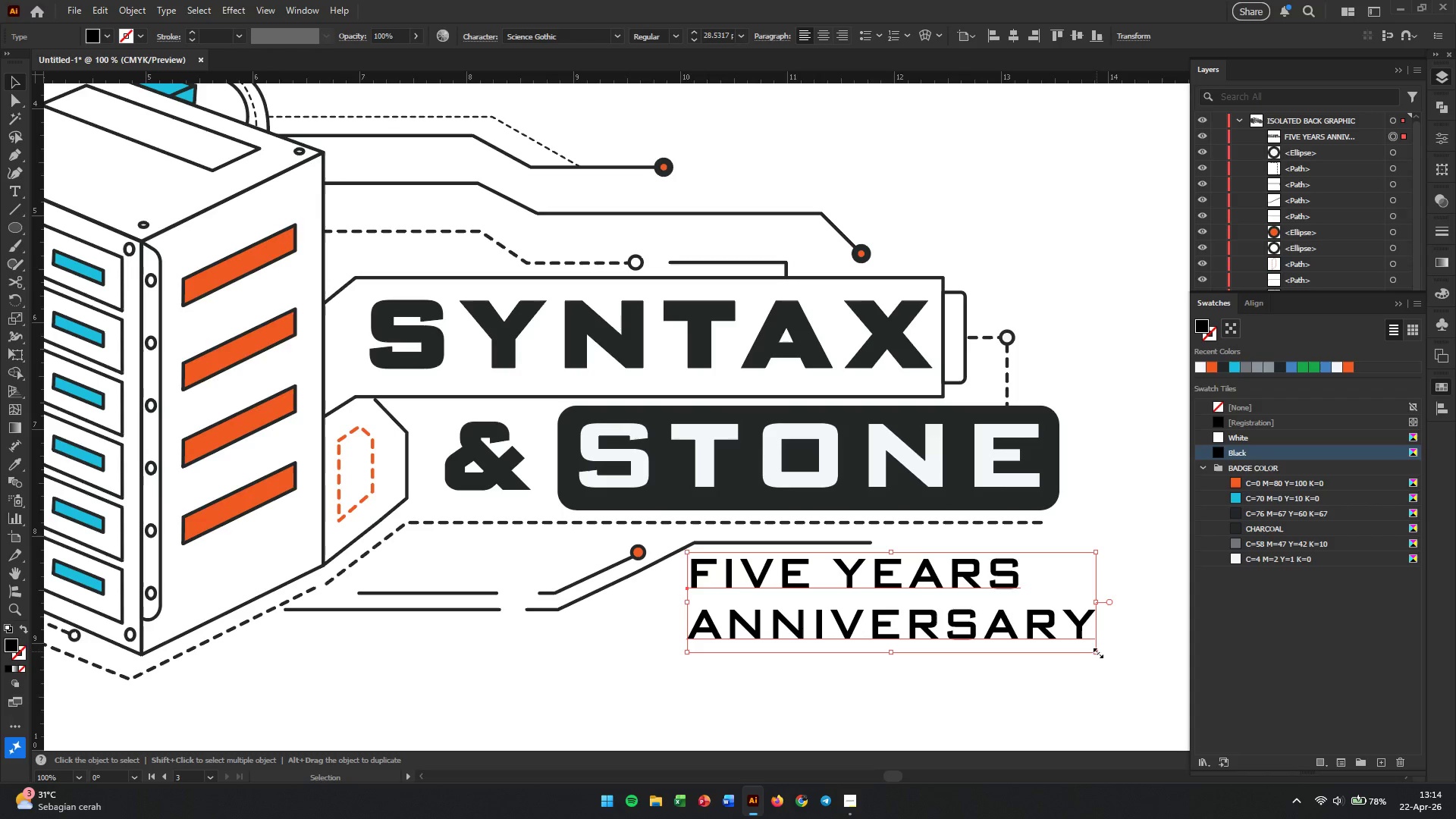 
left_click_drag(start_coordinate=[1095, 651], to_coordinate=[1047, 638])
 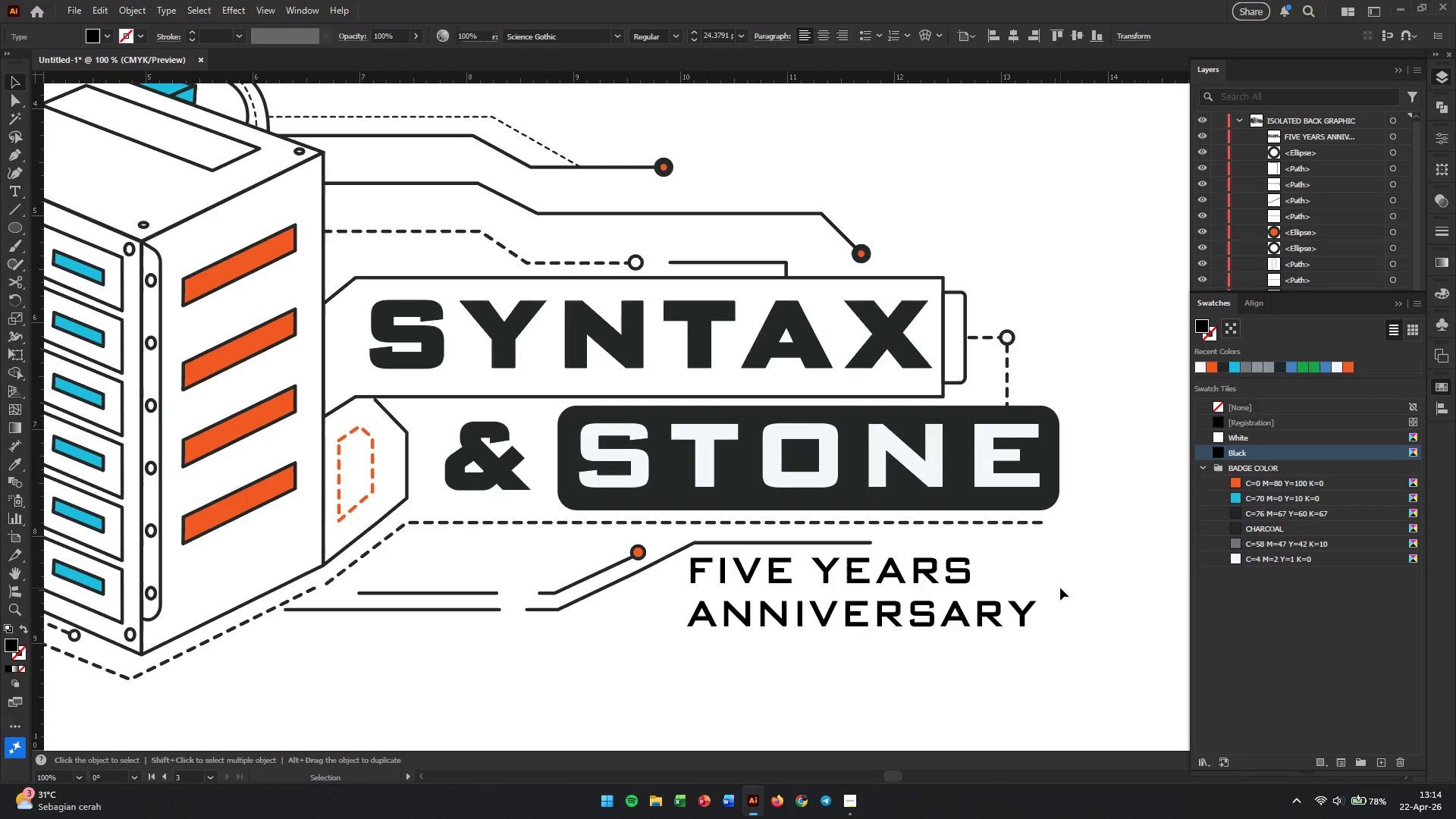 
hold_key(key=ShiftLeft, duration=3.39)
 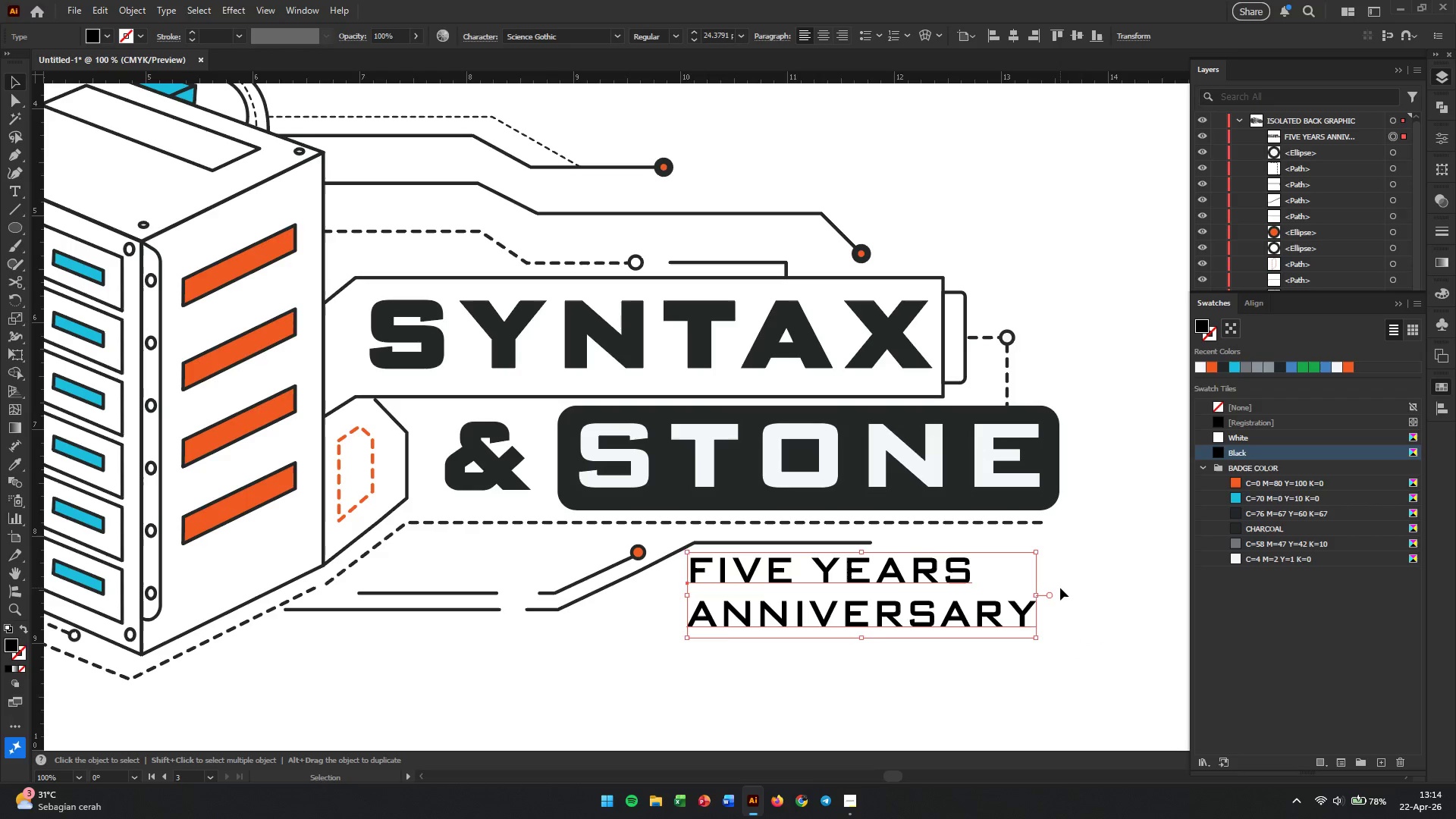 
left_click([1060, 588])
 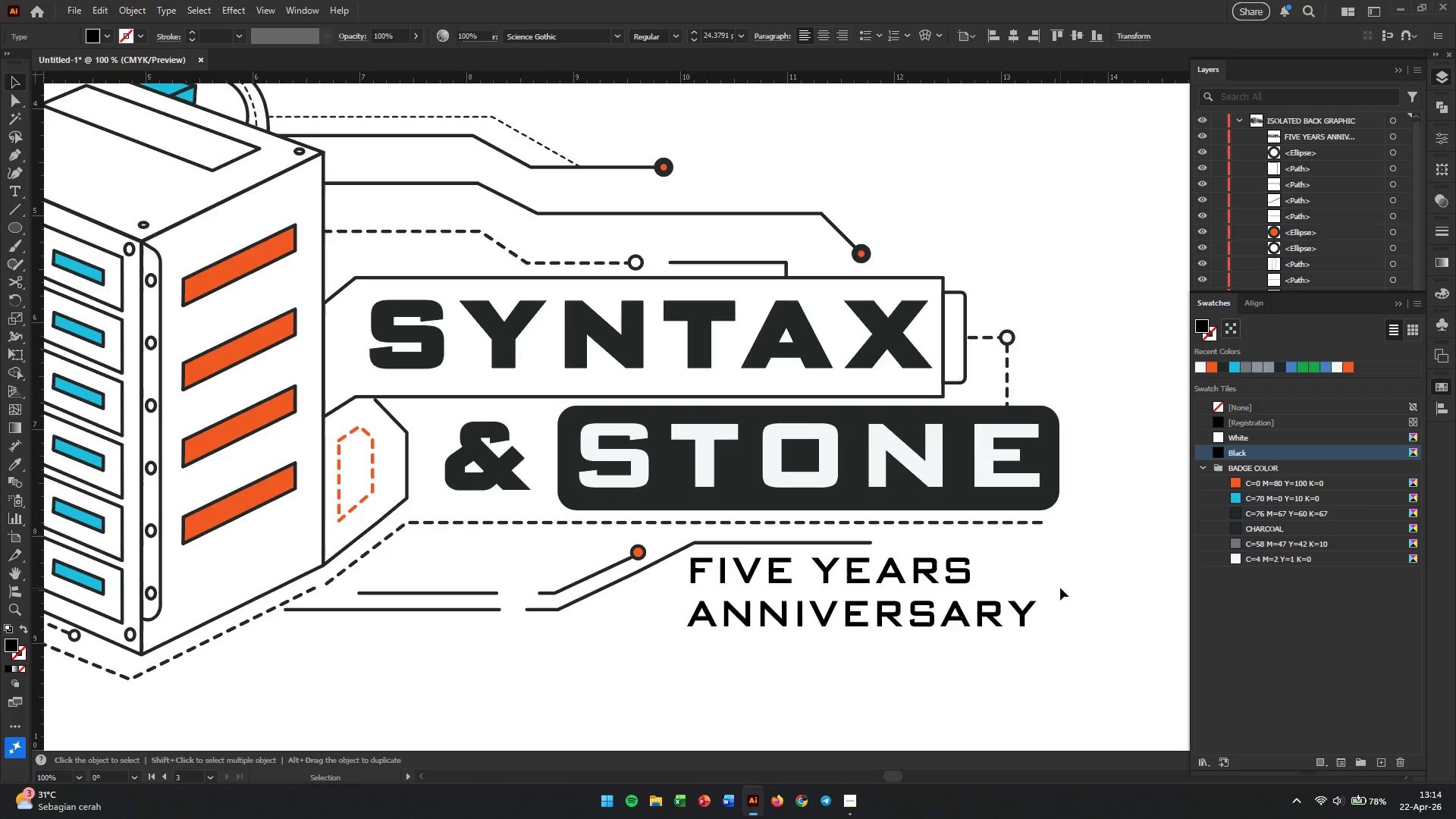 
hold_key(key=AltLeft, duration=1.24)
scroll: coordinate [1062, 541], scroll_direction: down, amount: 3.0
 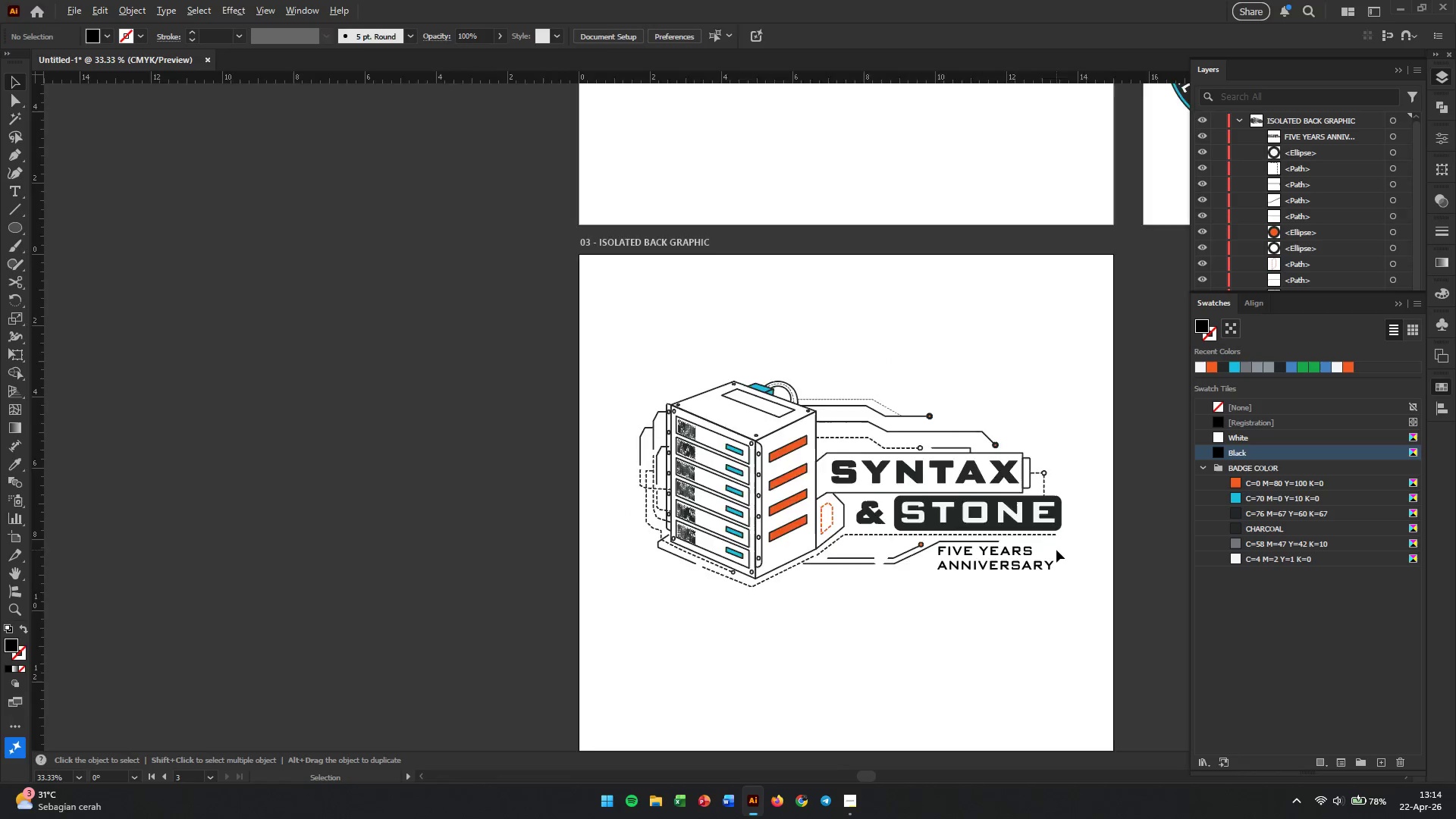 
scroll: coordinate [1056, 550], scroll_direction: up, amount: 2.0
 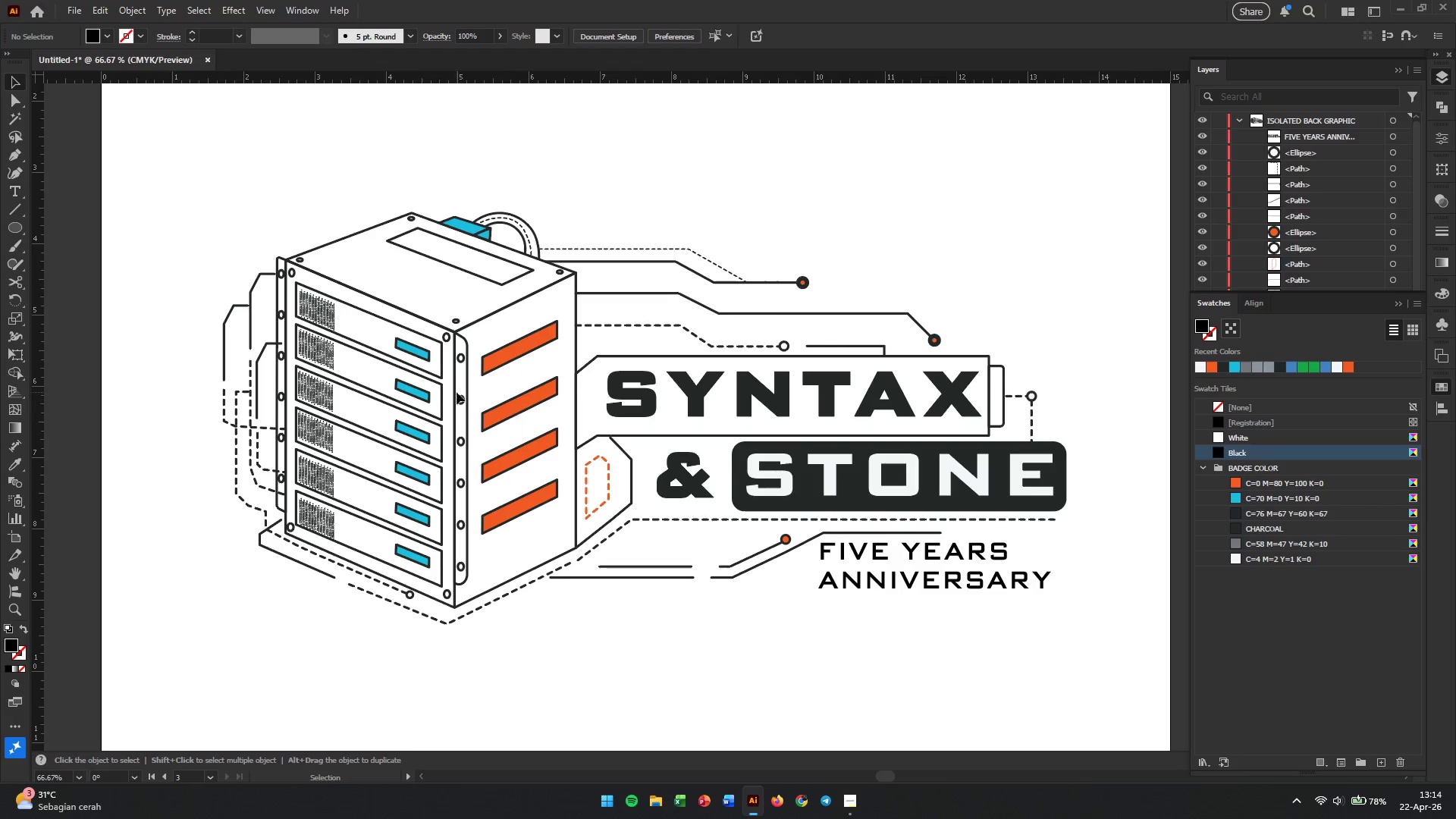 
mouse_move([14, 133])
 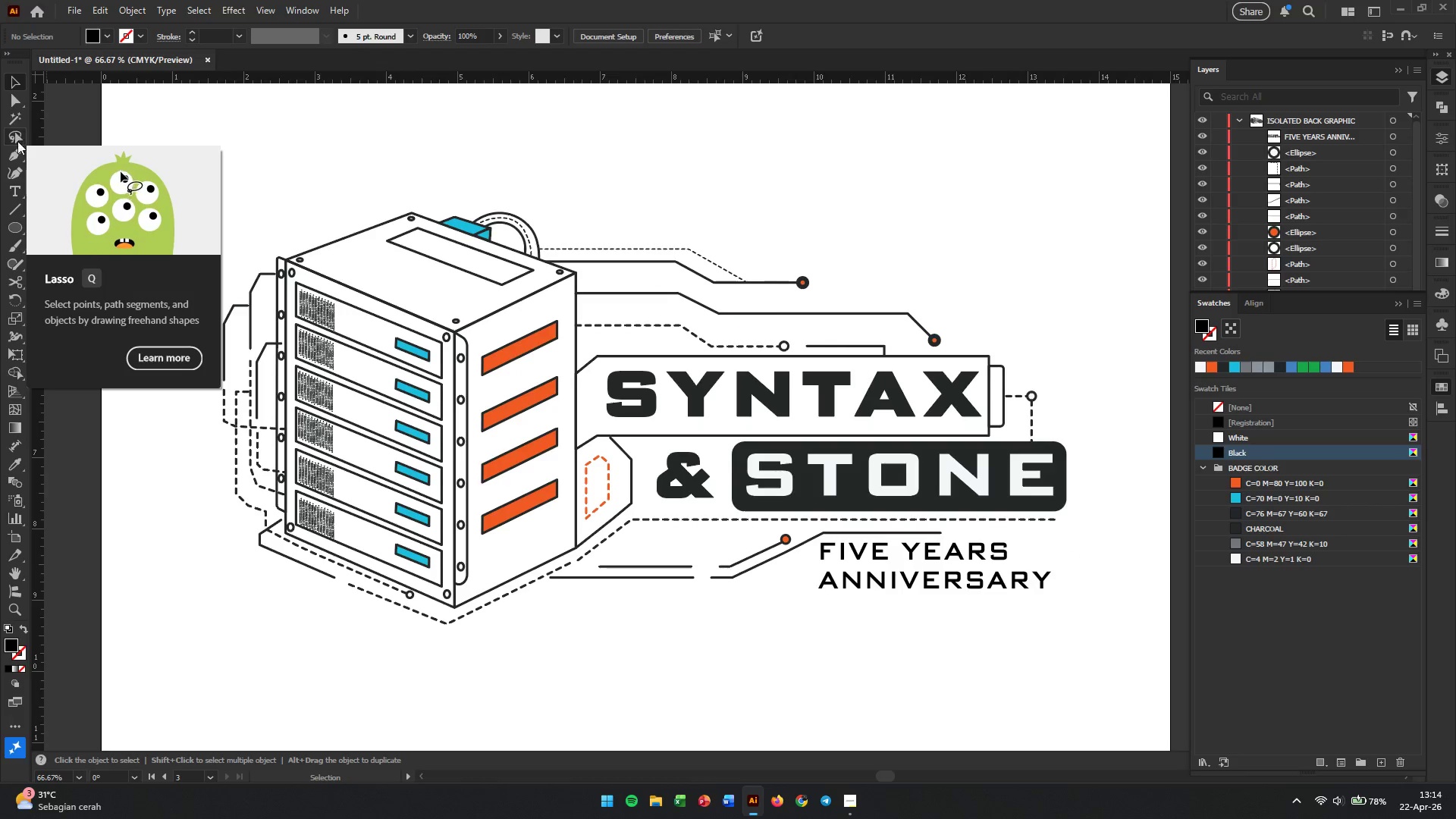 
left_click([15, 153])
 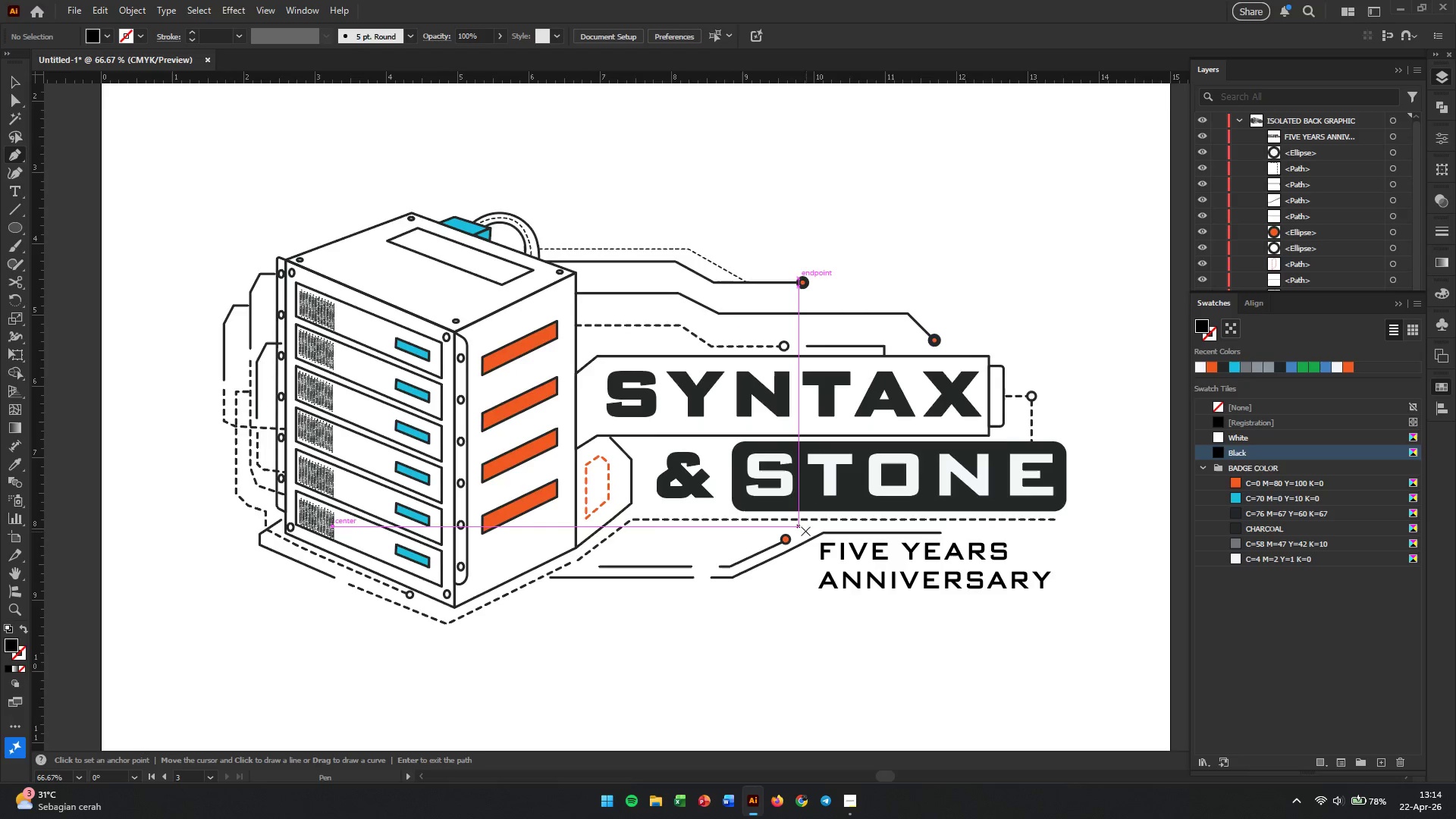 
hold_key(key=AltLeft, duration=0.34)
scroll: coordinate [853, 535], scroll_direction: up, amount: 2.0
 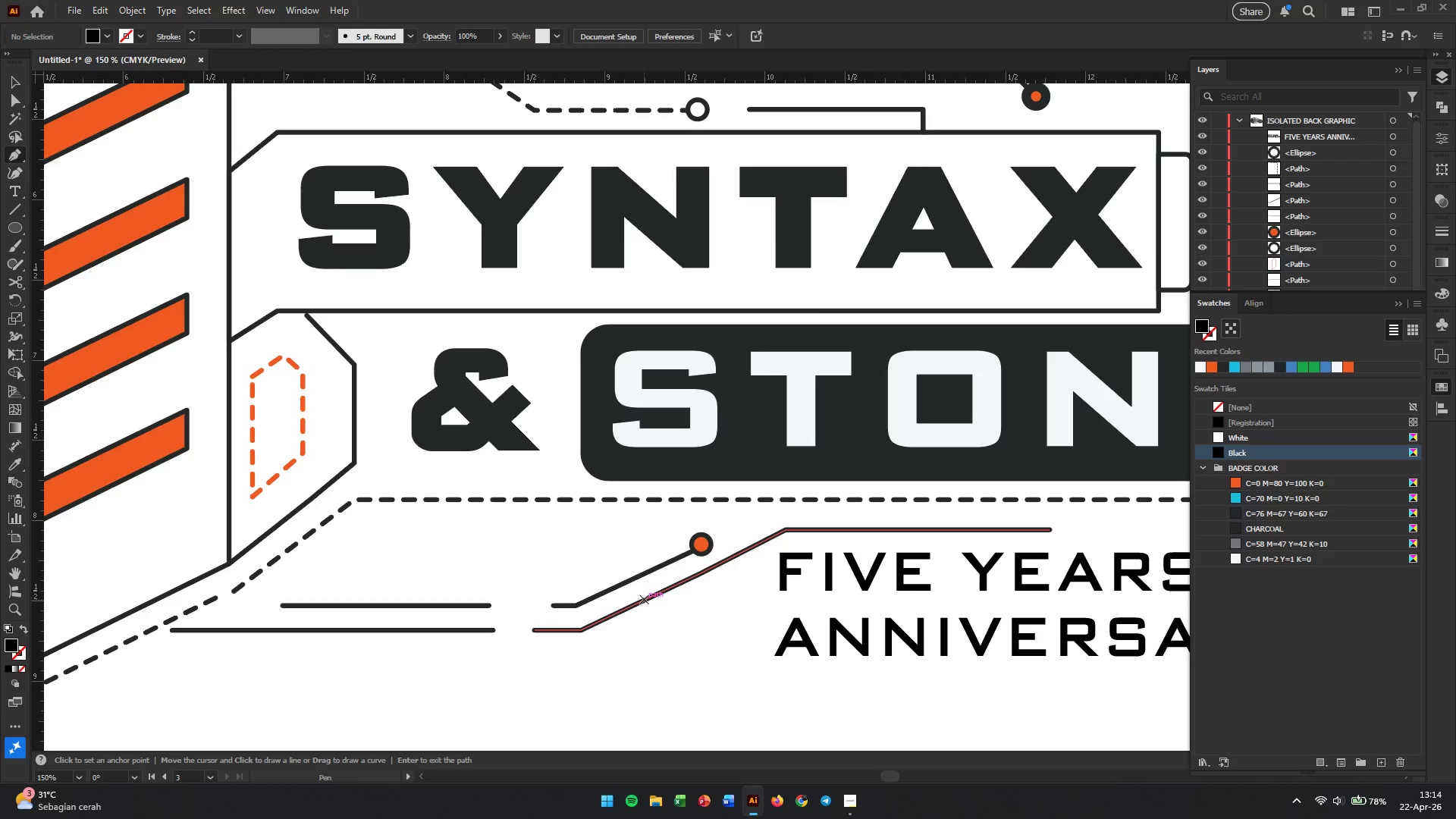 
wait(10.21)
 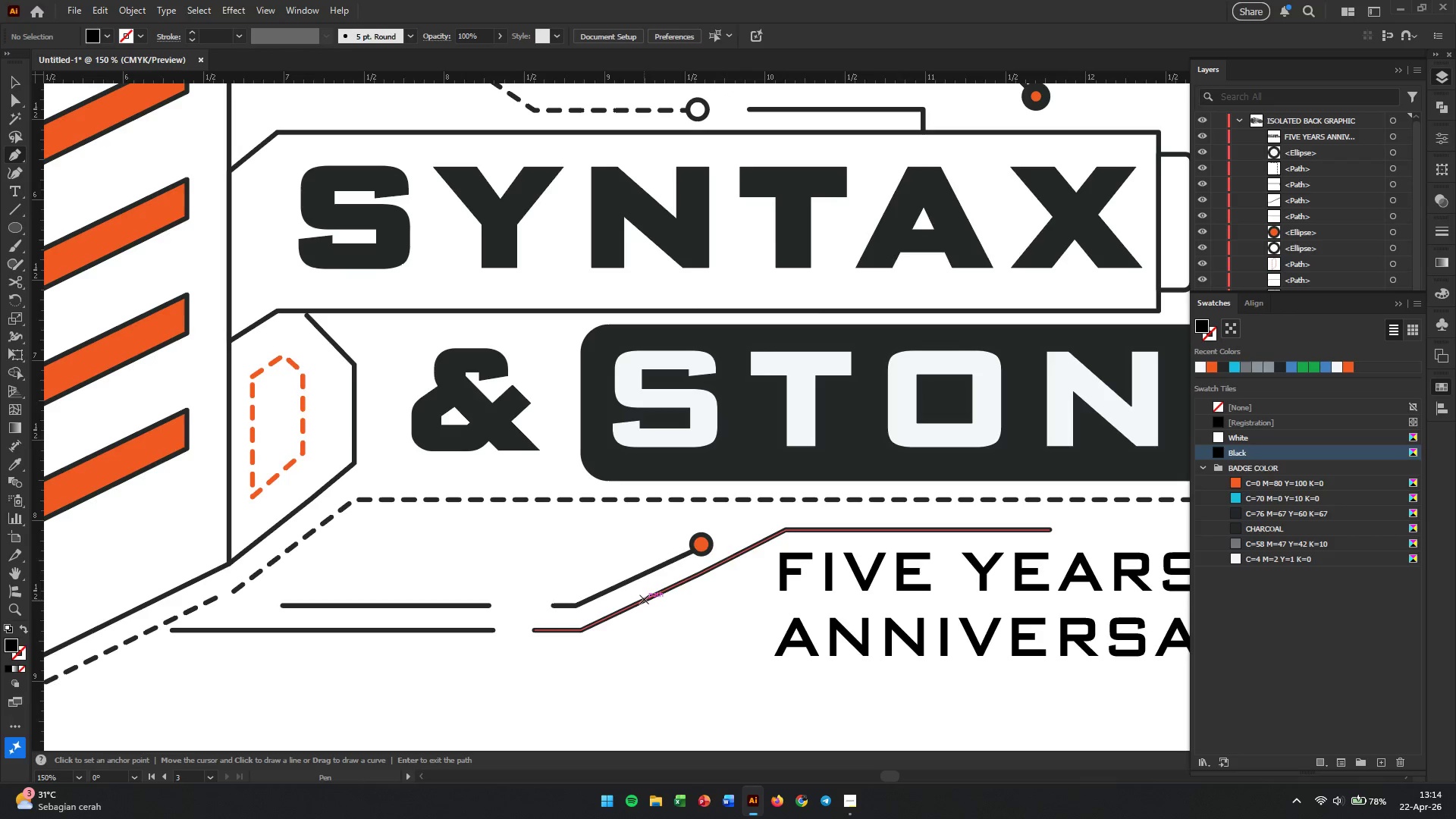 
left_click([725, 561])
 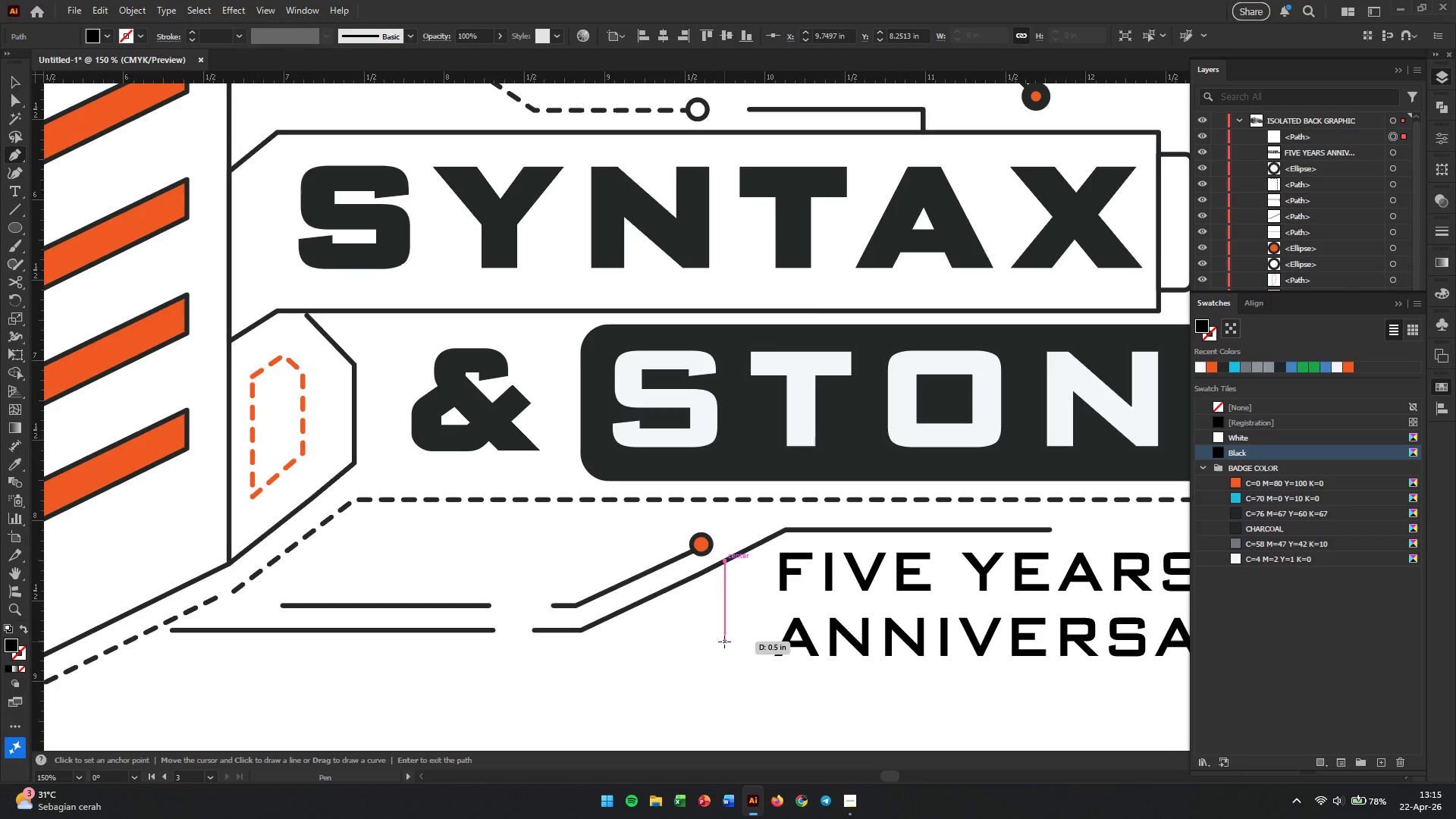 
left_click([724, 642])
 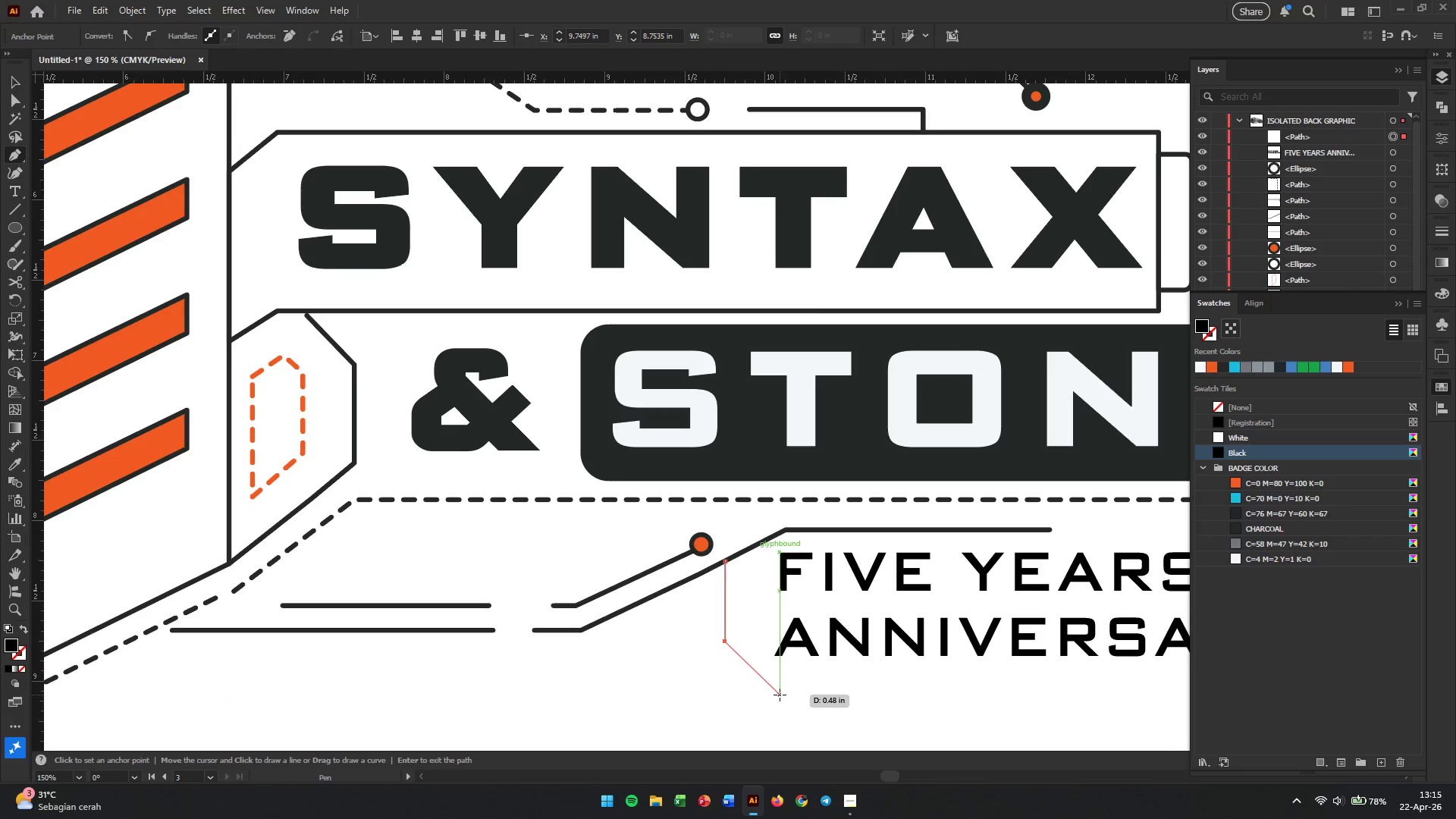 
left_click([780, 695])
 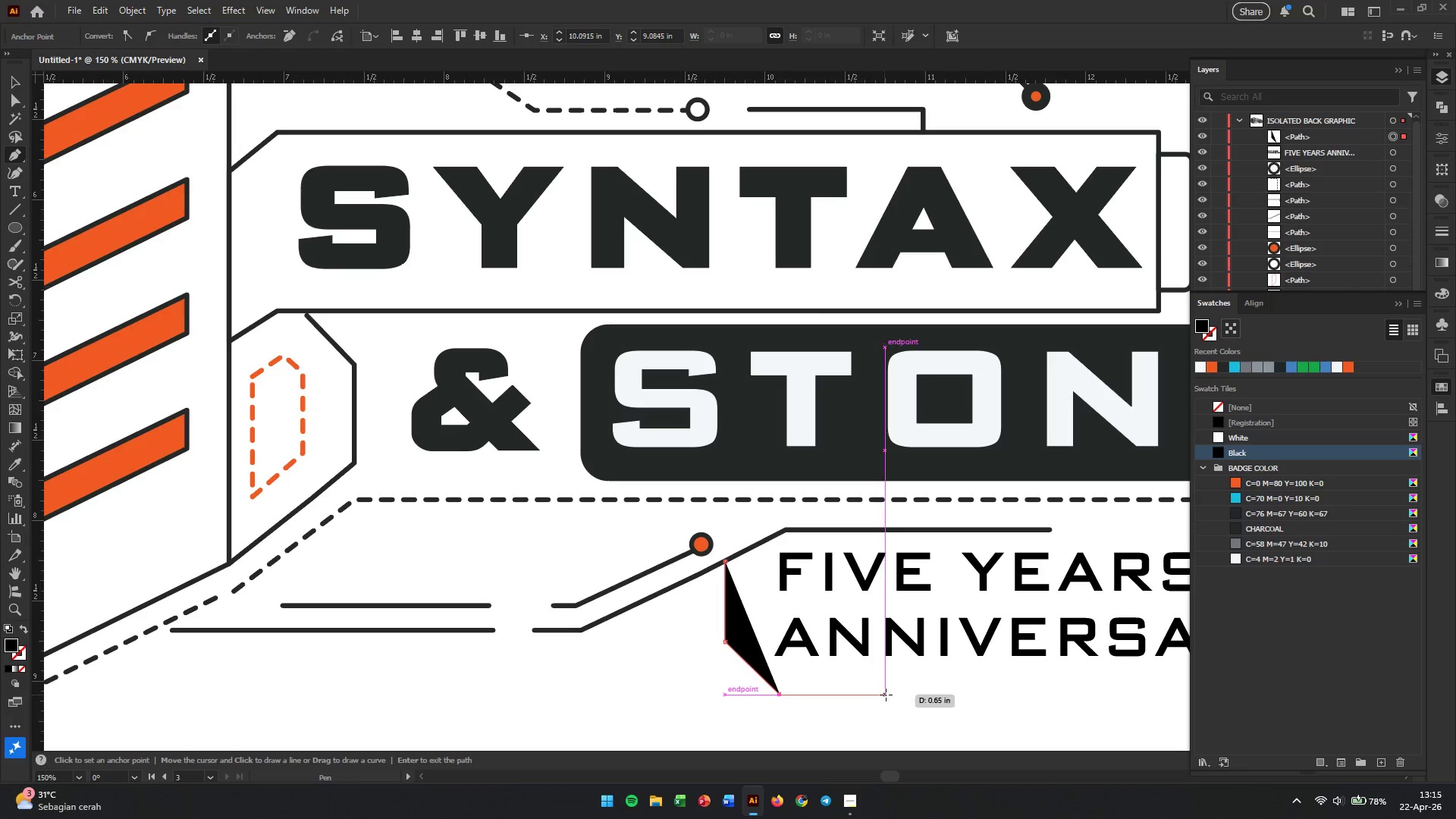 
hold_key(key=Space, duration=0.73)
 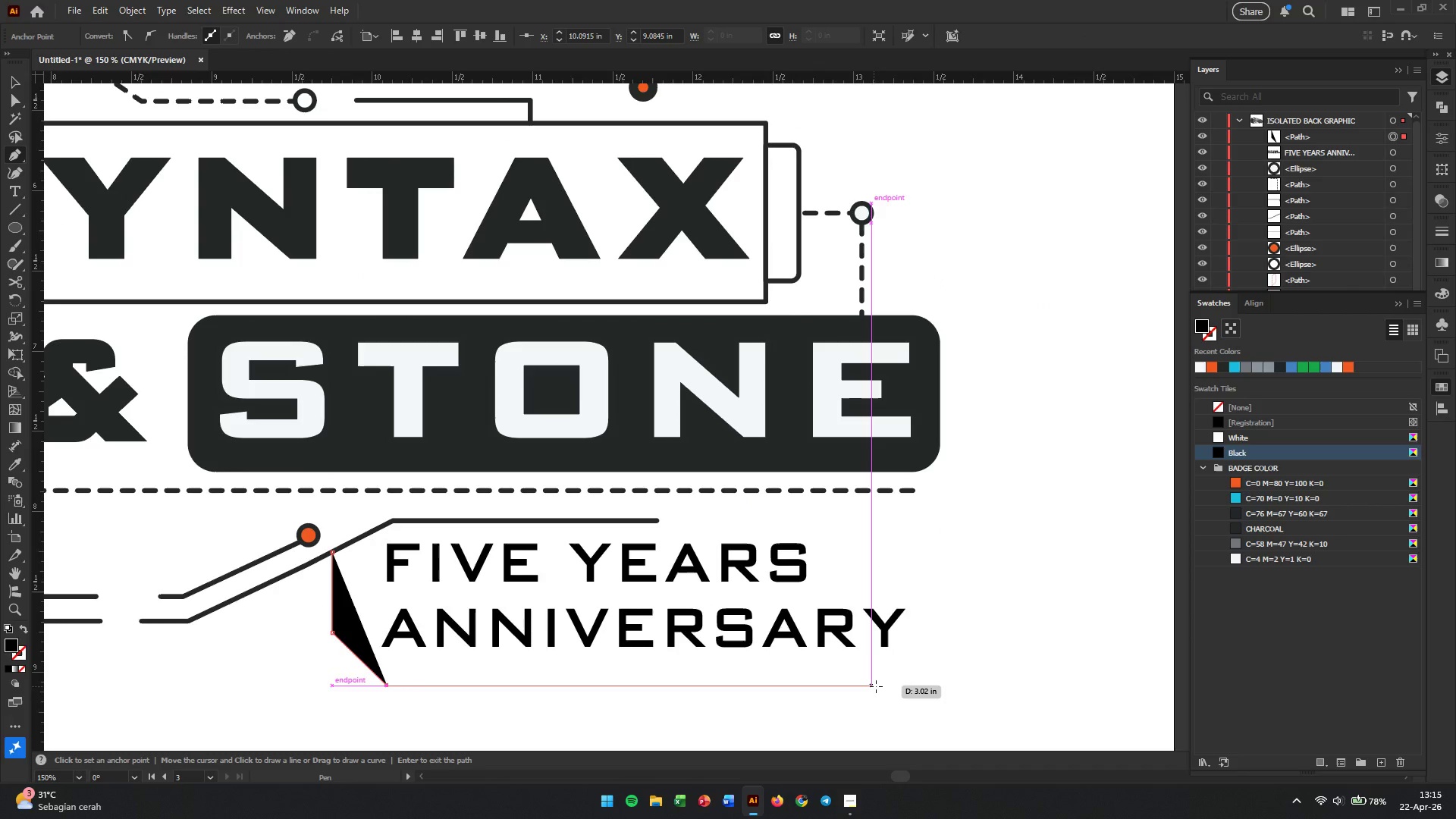 
left_click_drag(start_coordinate=[940, 695], to_coordinate=[546, 685])
 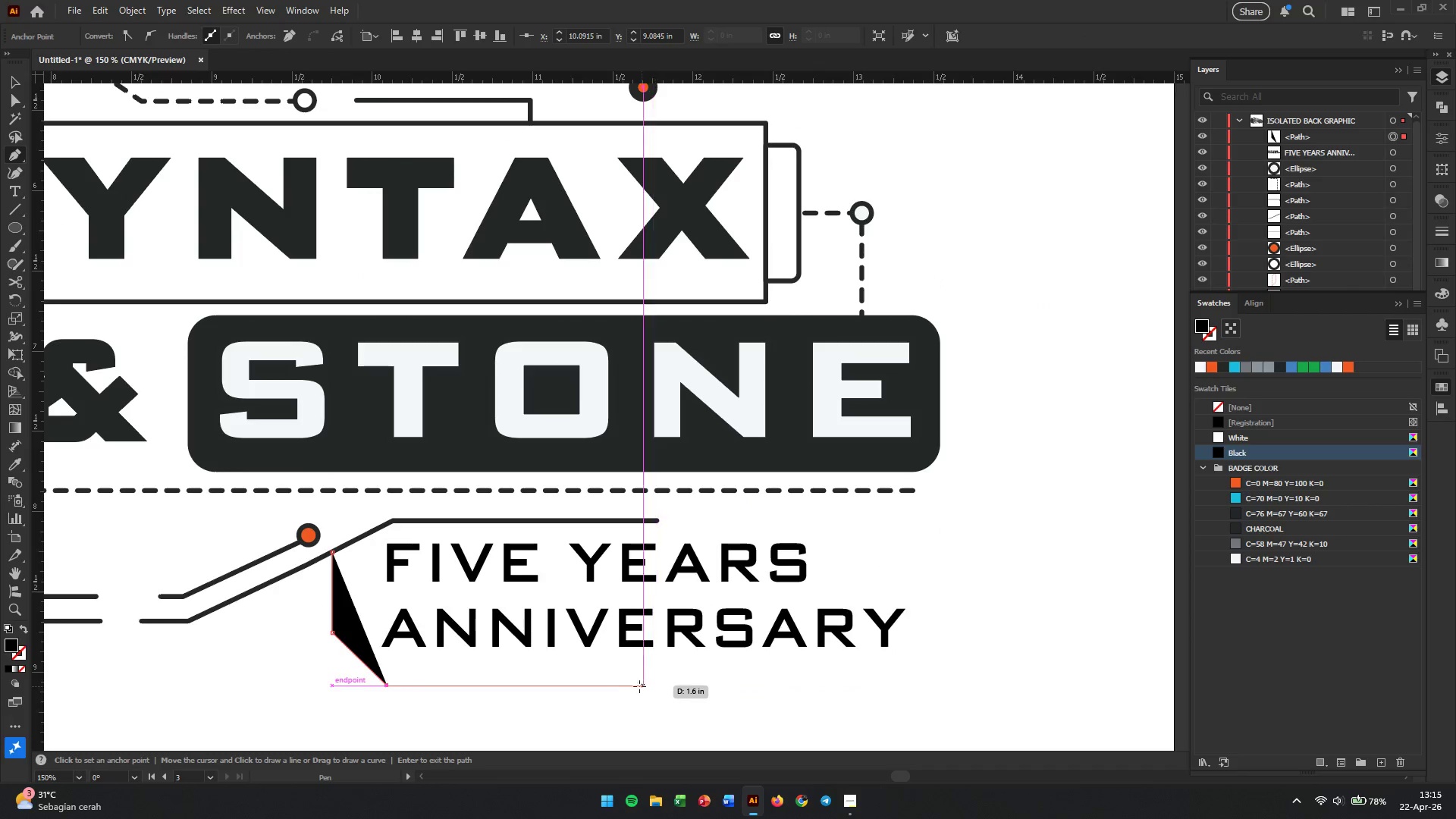 
left_click([611, 686])
 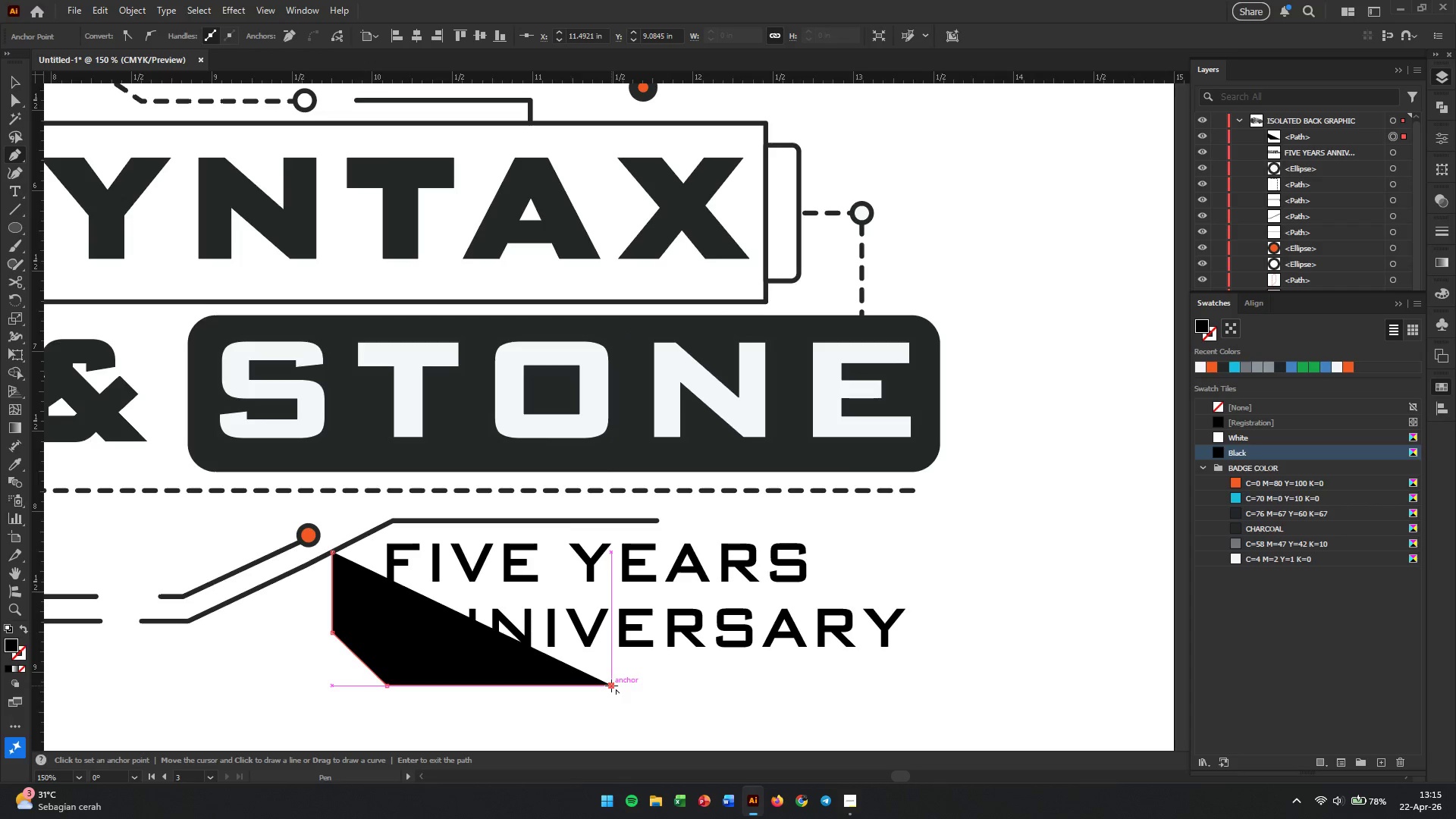 
key(Escape)
 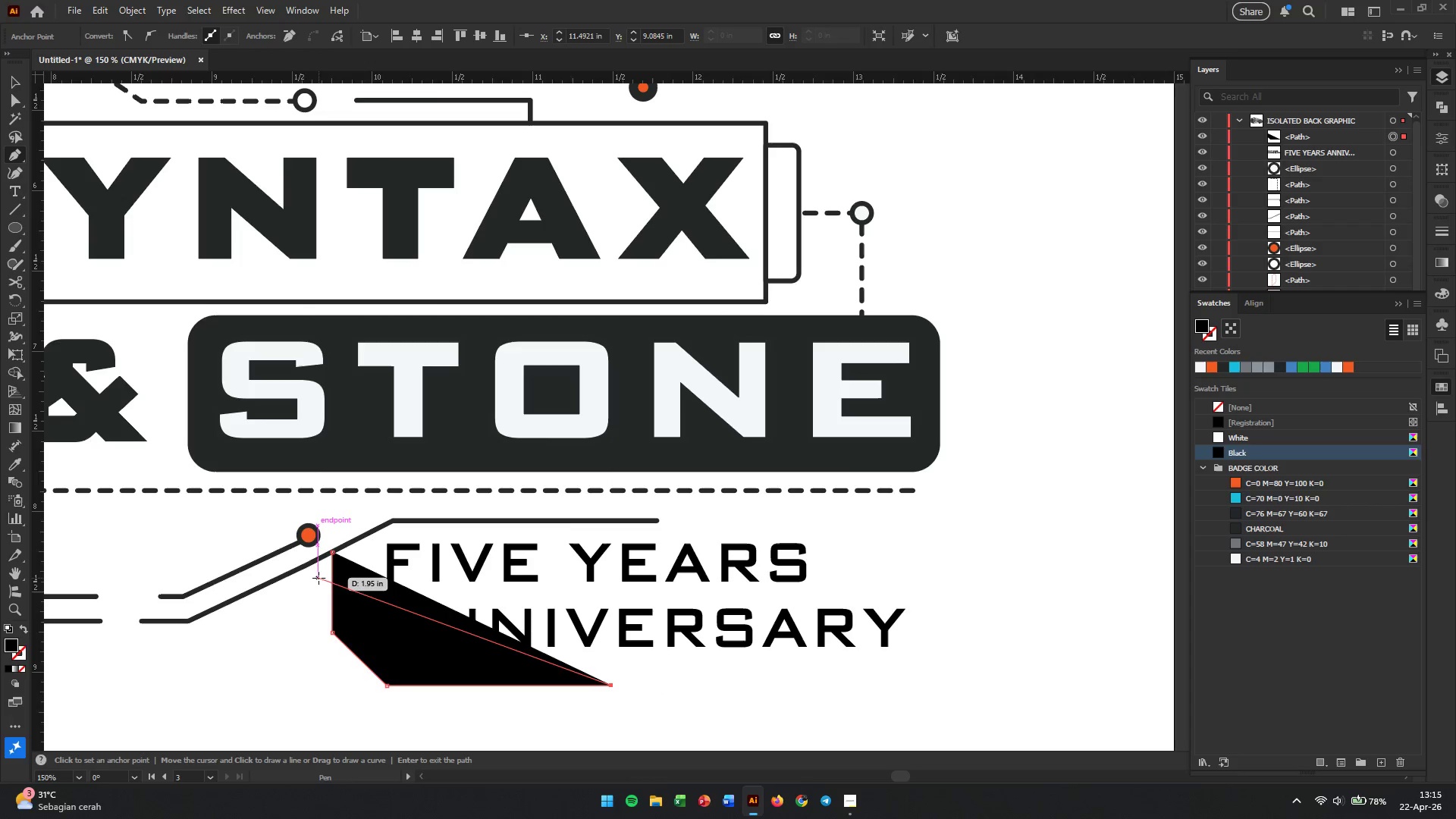 
key(V)
 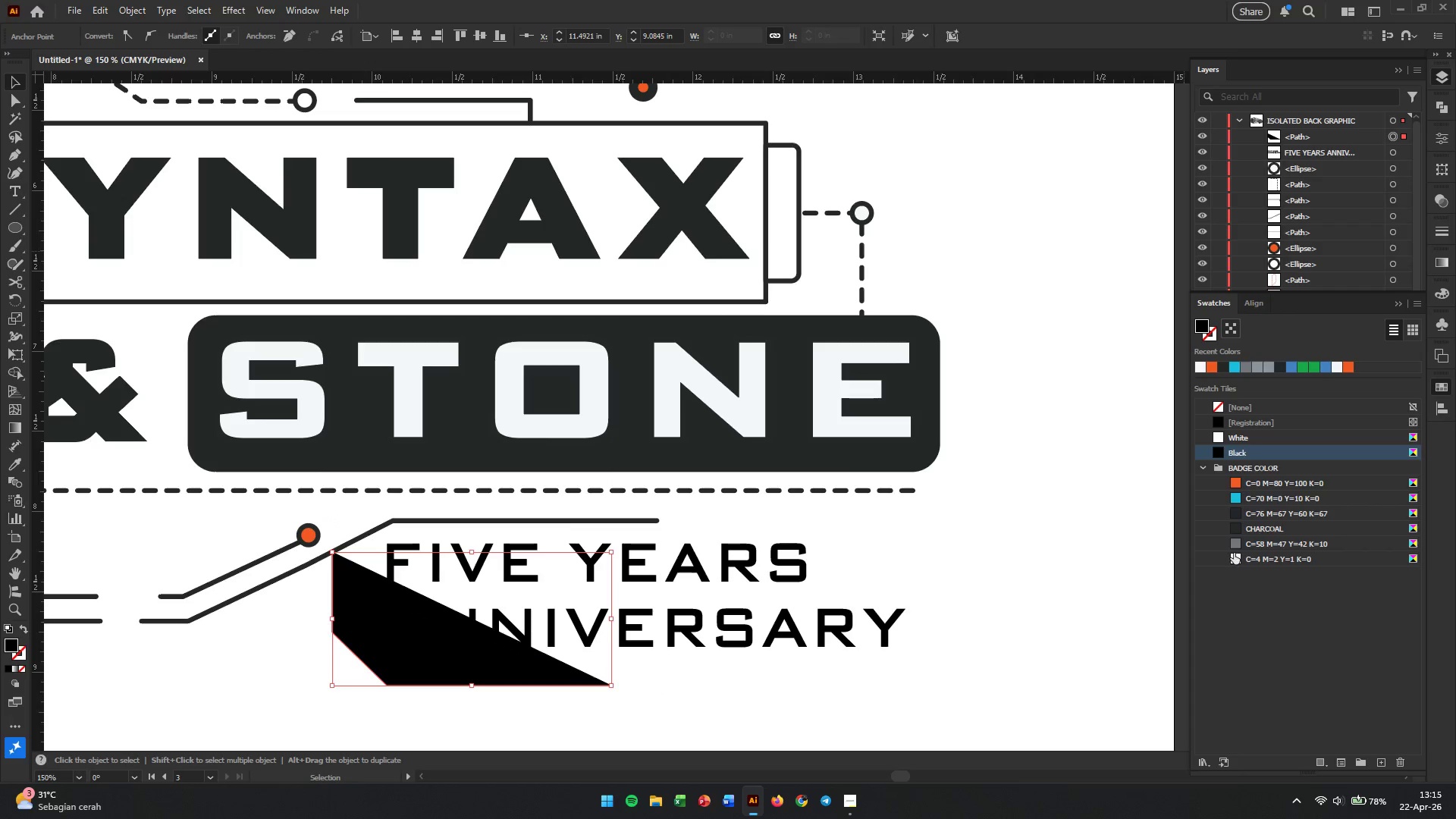 
left_click([1216, 406])
 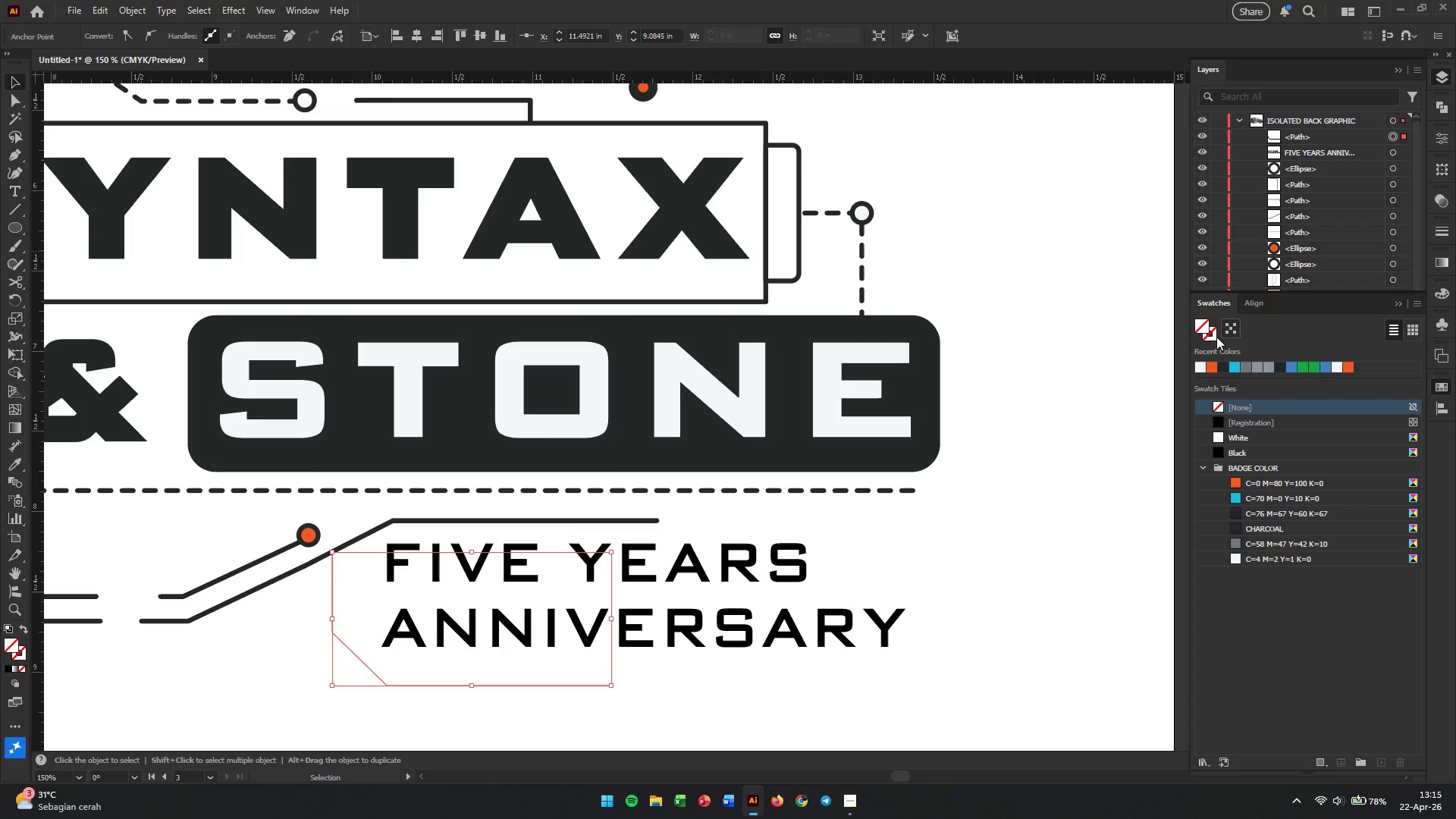 
left_click([1209, 335])
 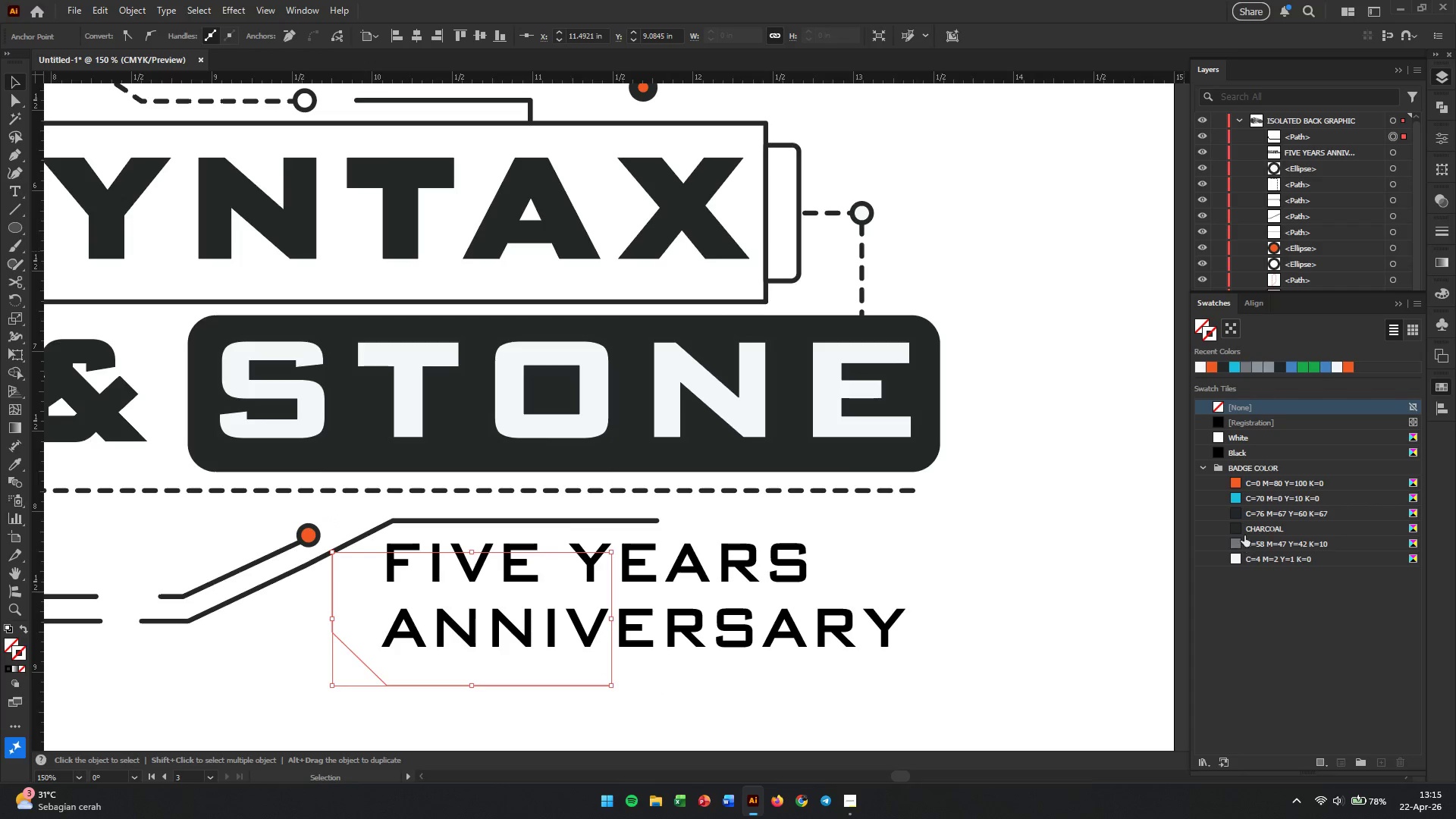 
left_click([1238, 530])
 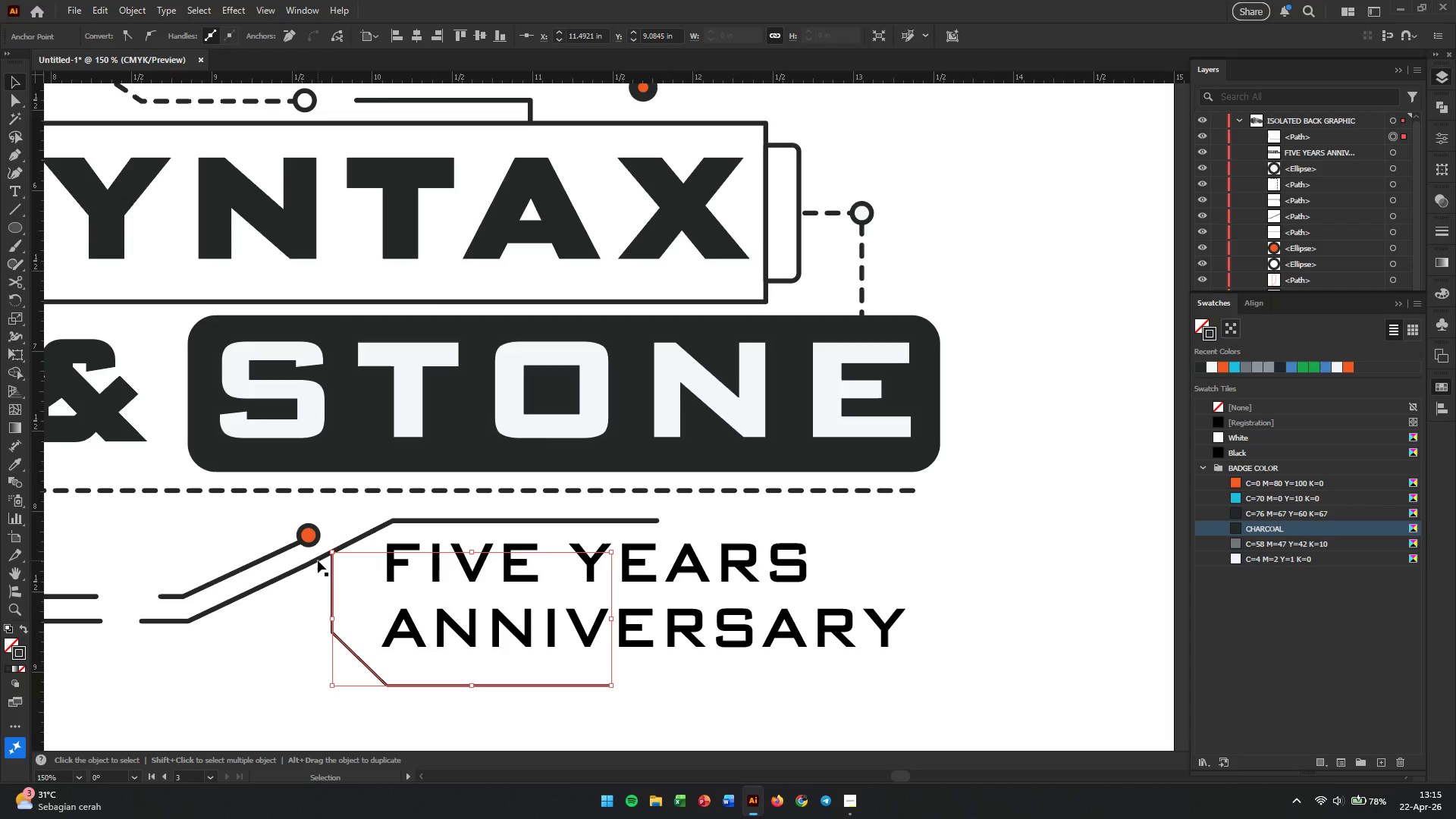 
left_click([349, 645])
 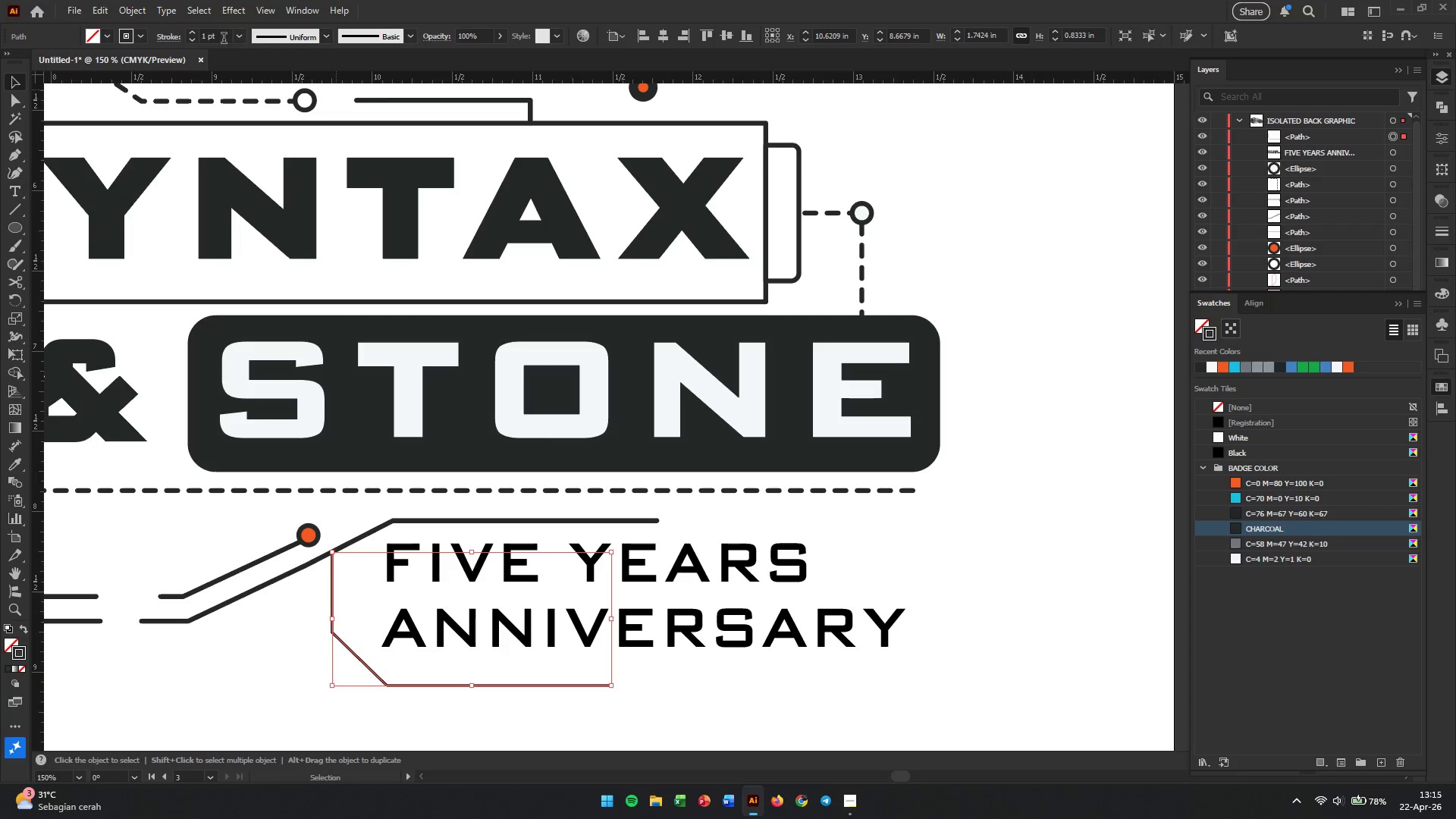 
double_click([223, 39])
 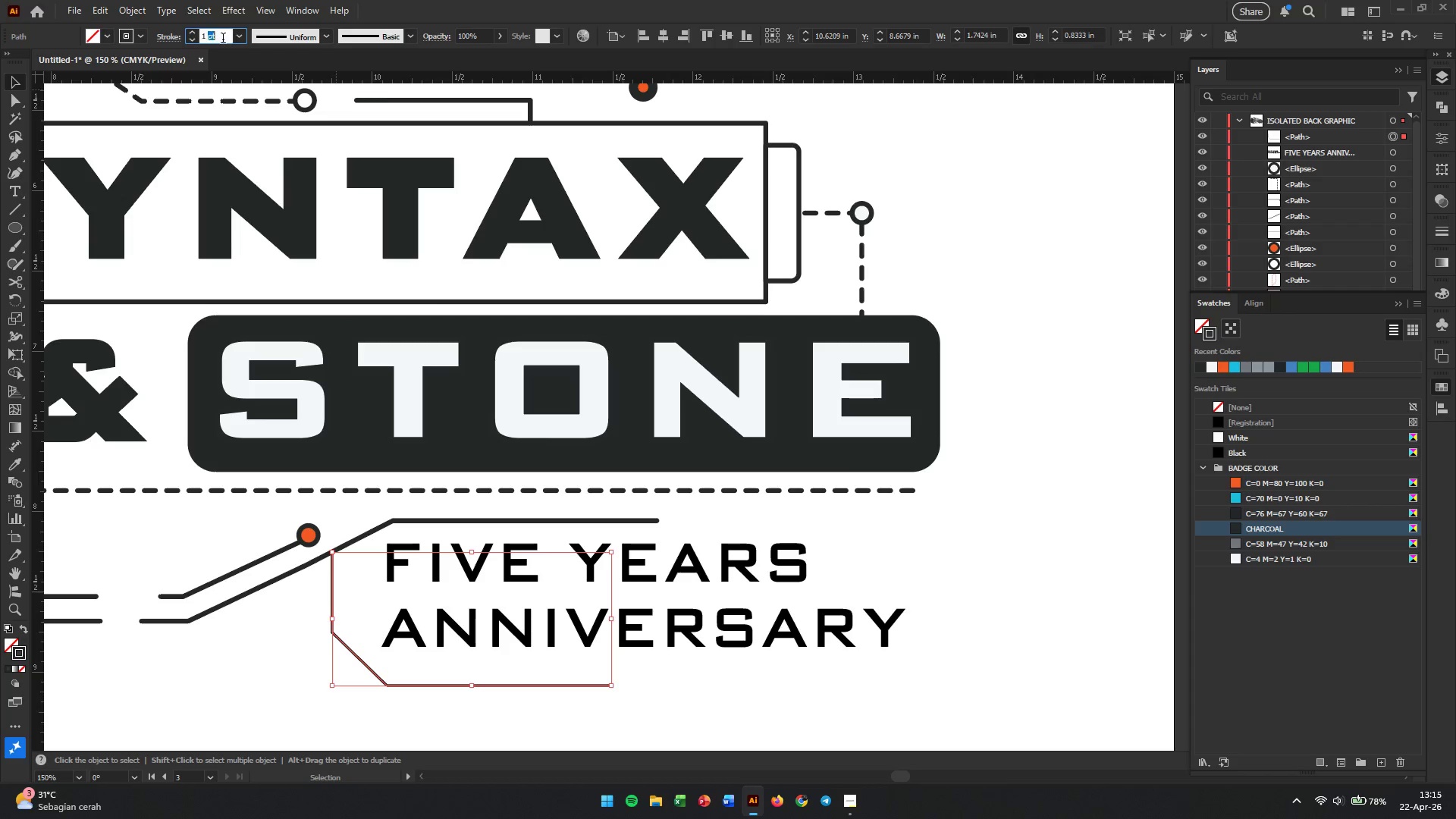 
triple_click([223, 39])
 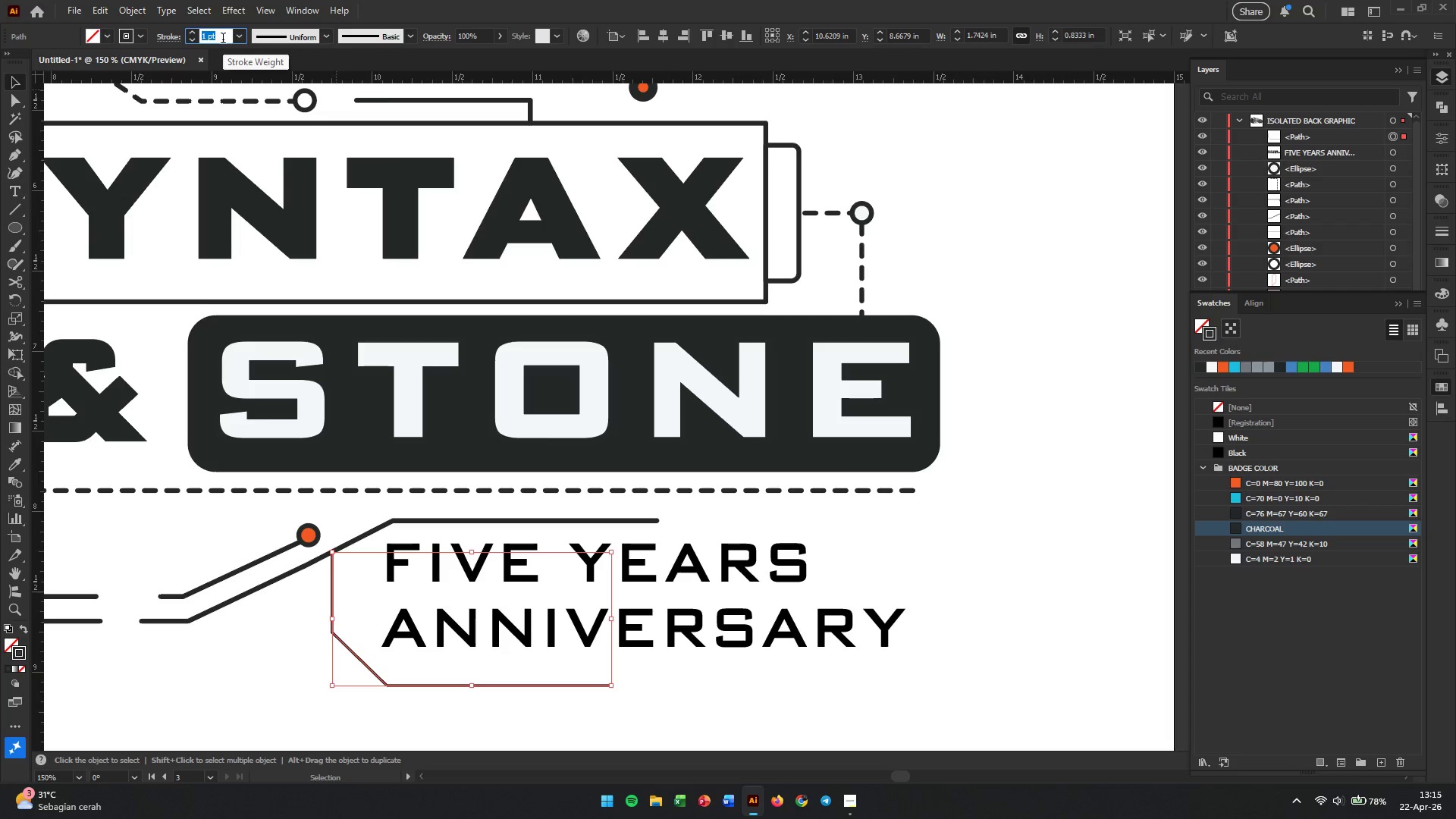 
key(Numpad2)
 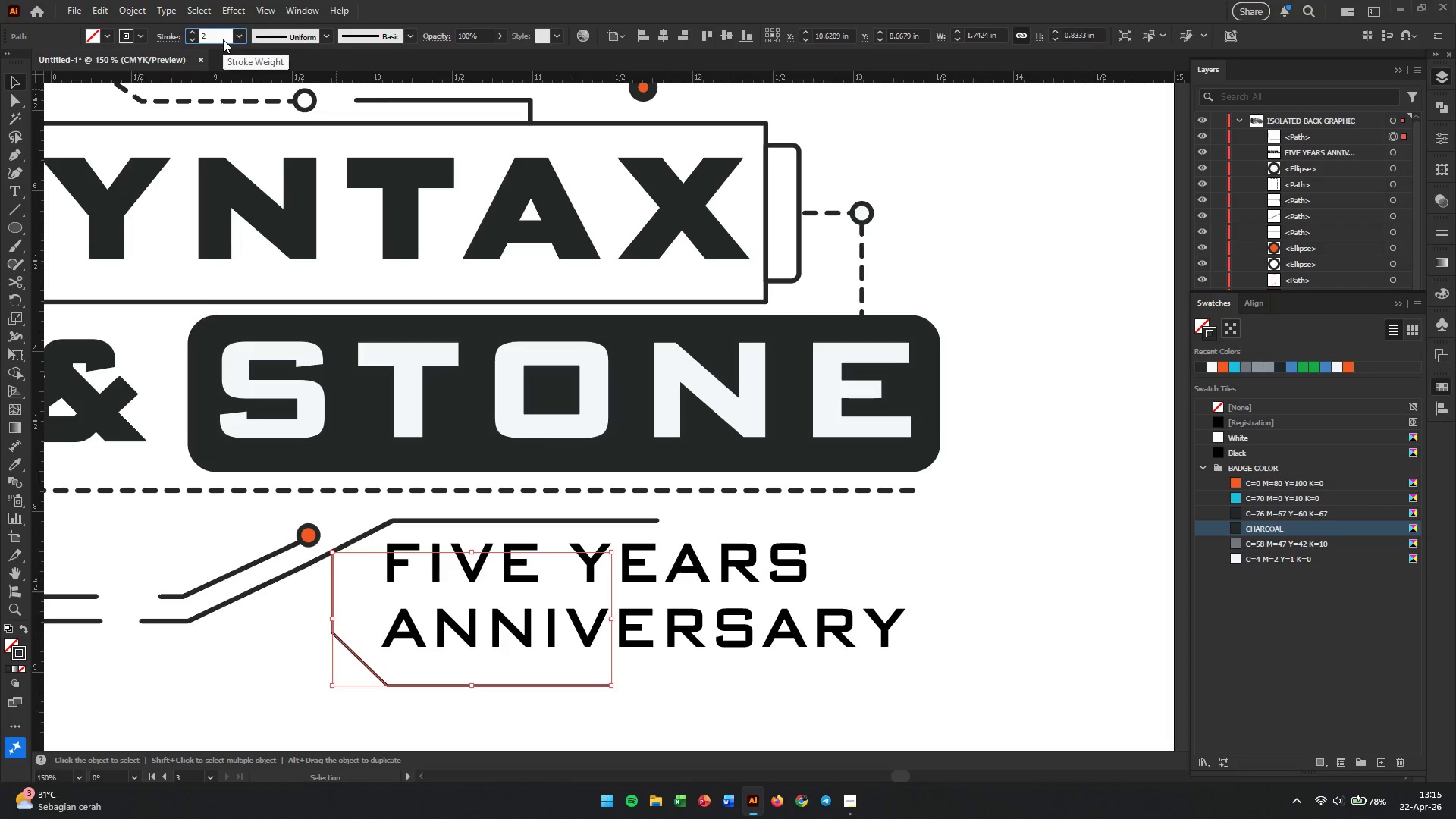 
key(Enter)
 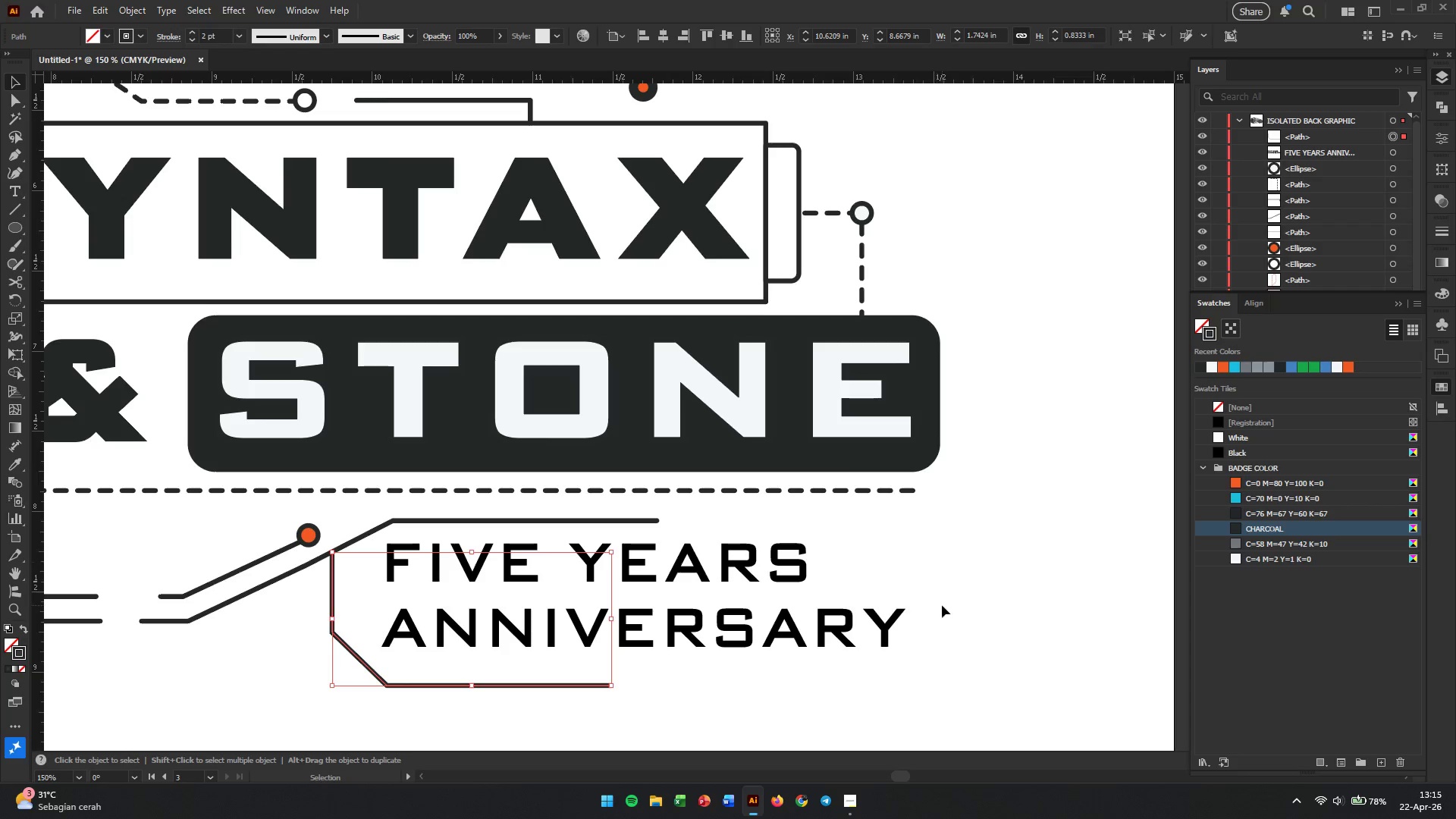 
left_click([968, 604])
 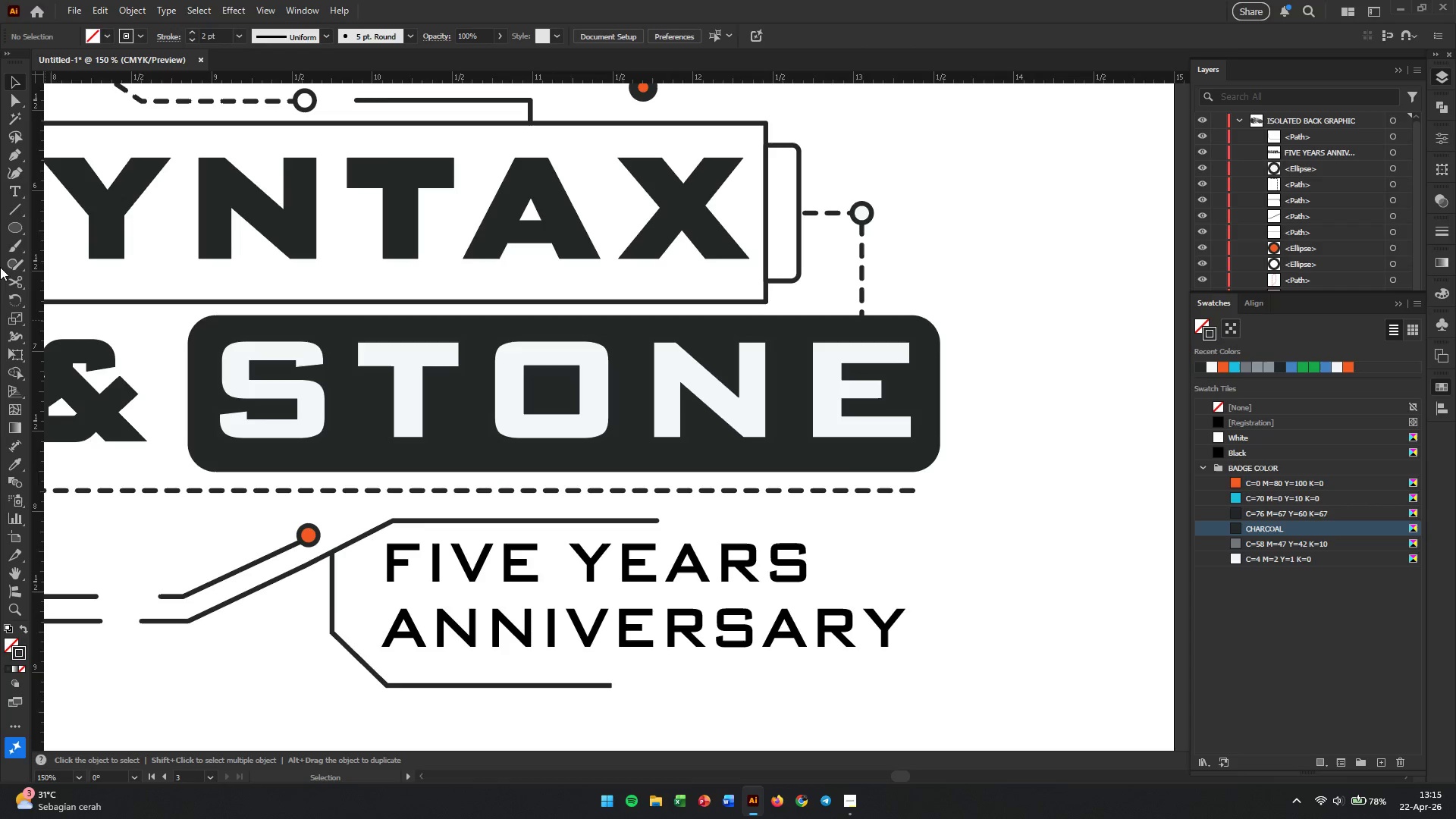 
left_click([5, 157])
 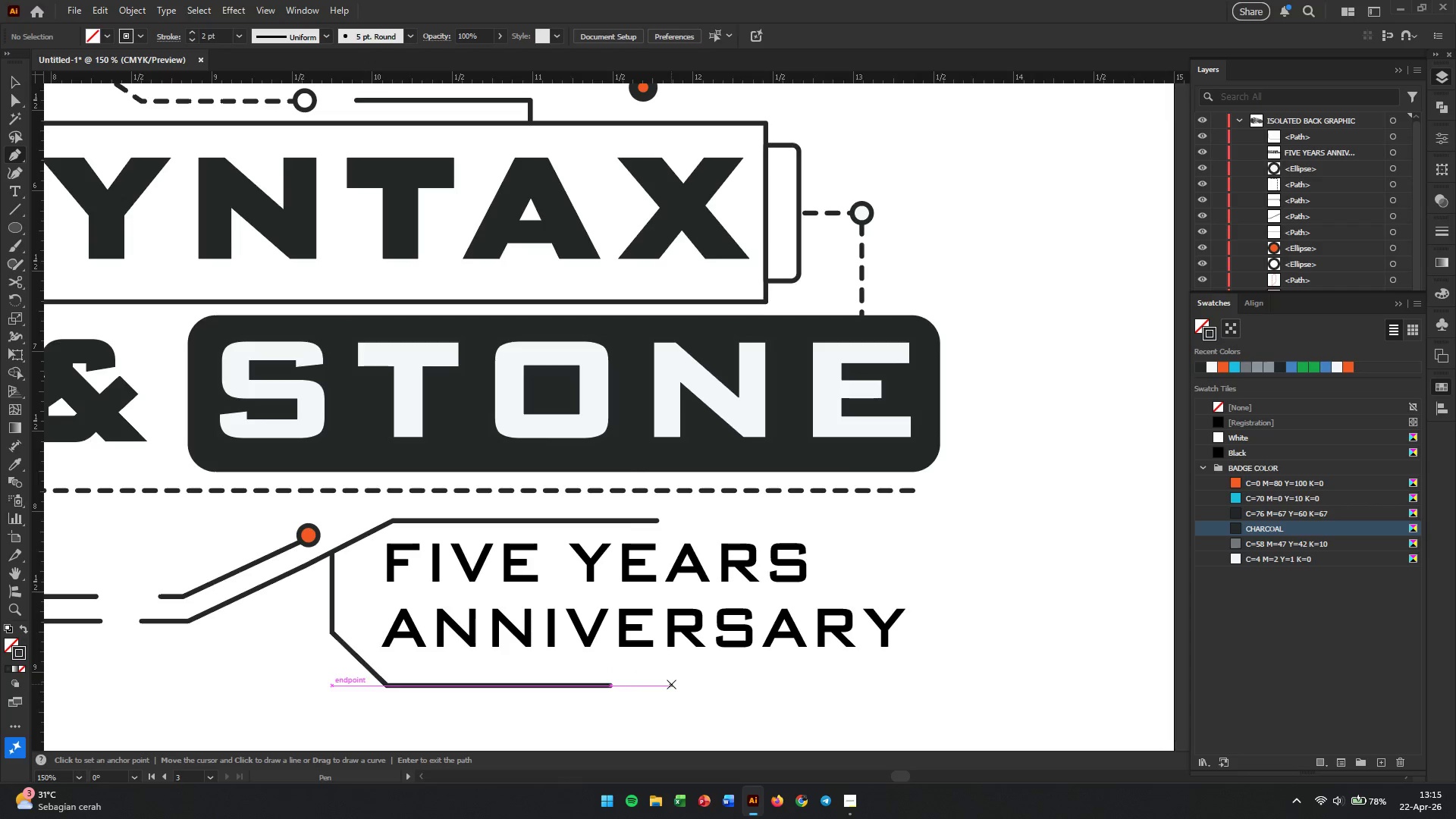 
left_click([644, 683])
 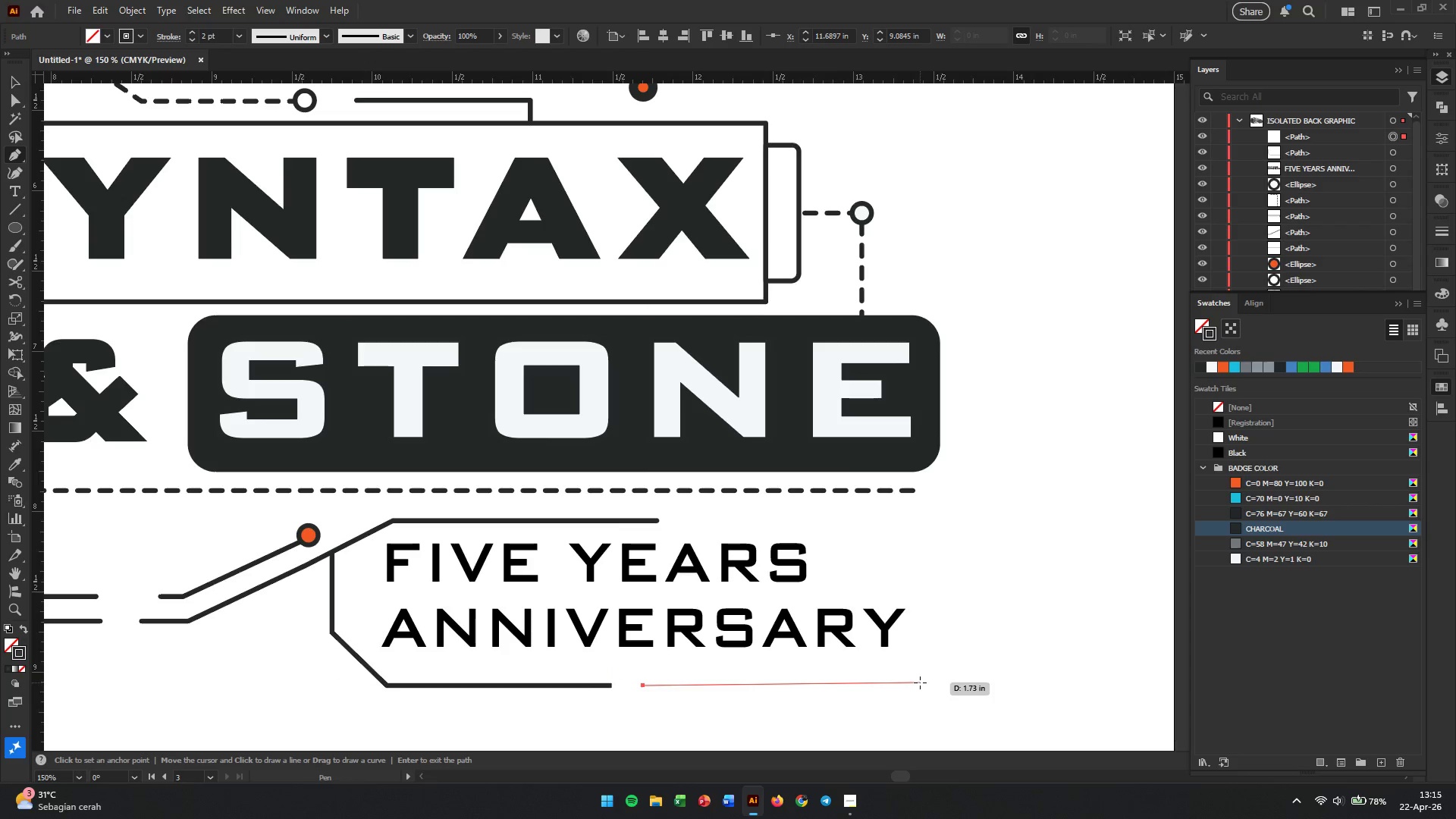 
hold_key(key=ShiftLeft, duration=1.2)
left_click([921, 682])
 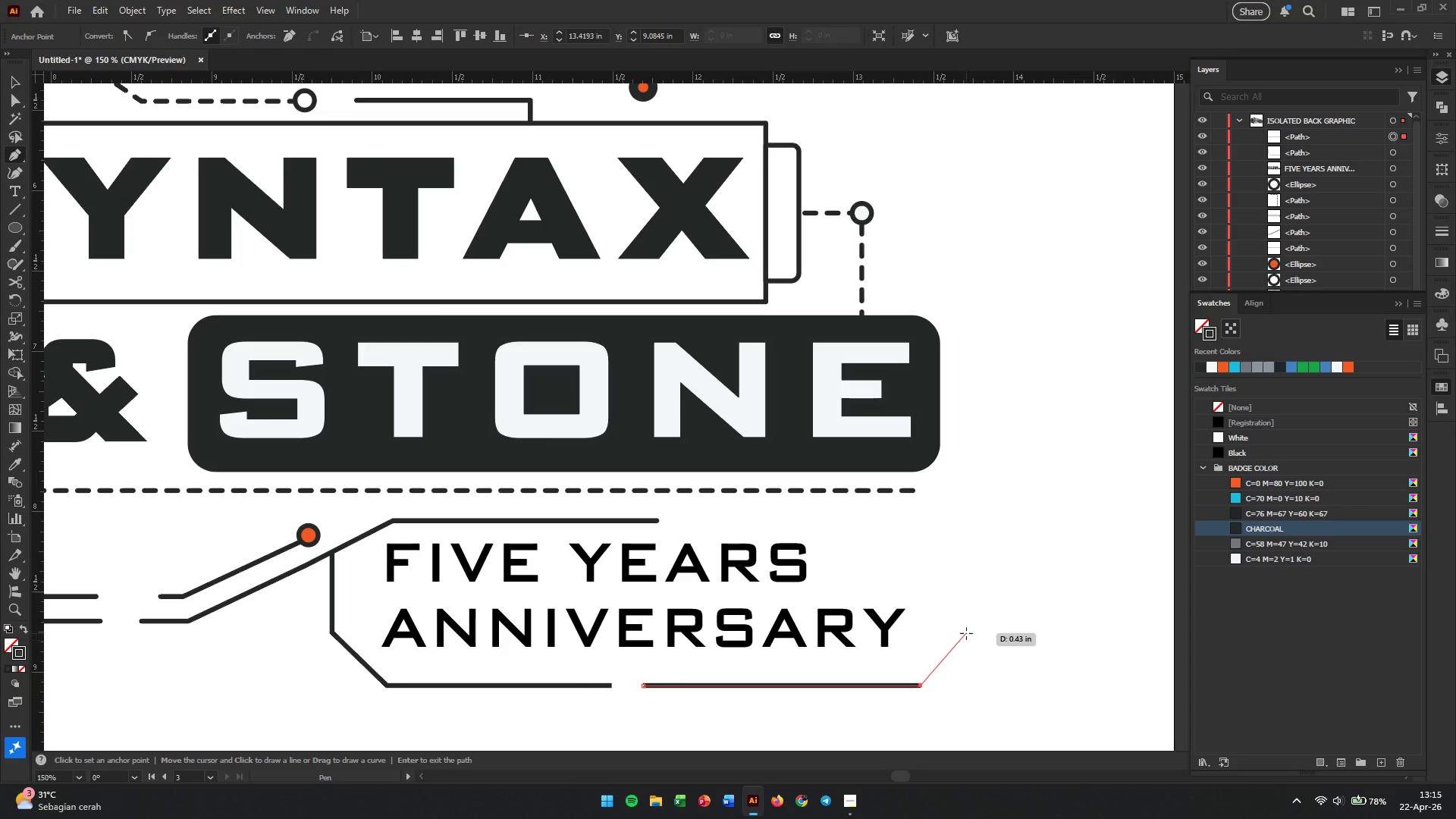 
left_click([968, 631])
 